 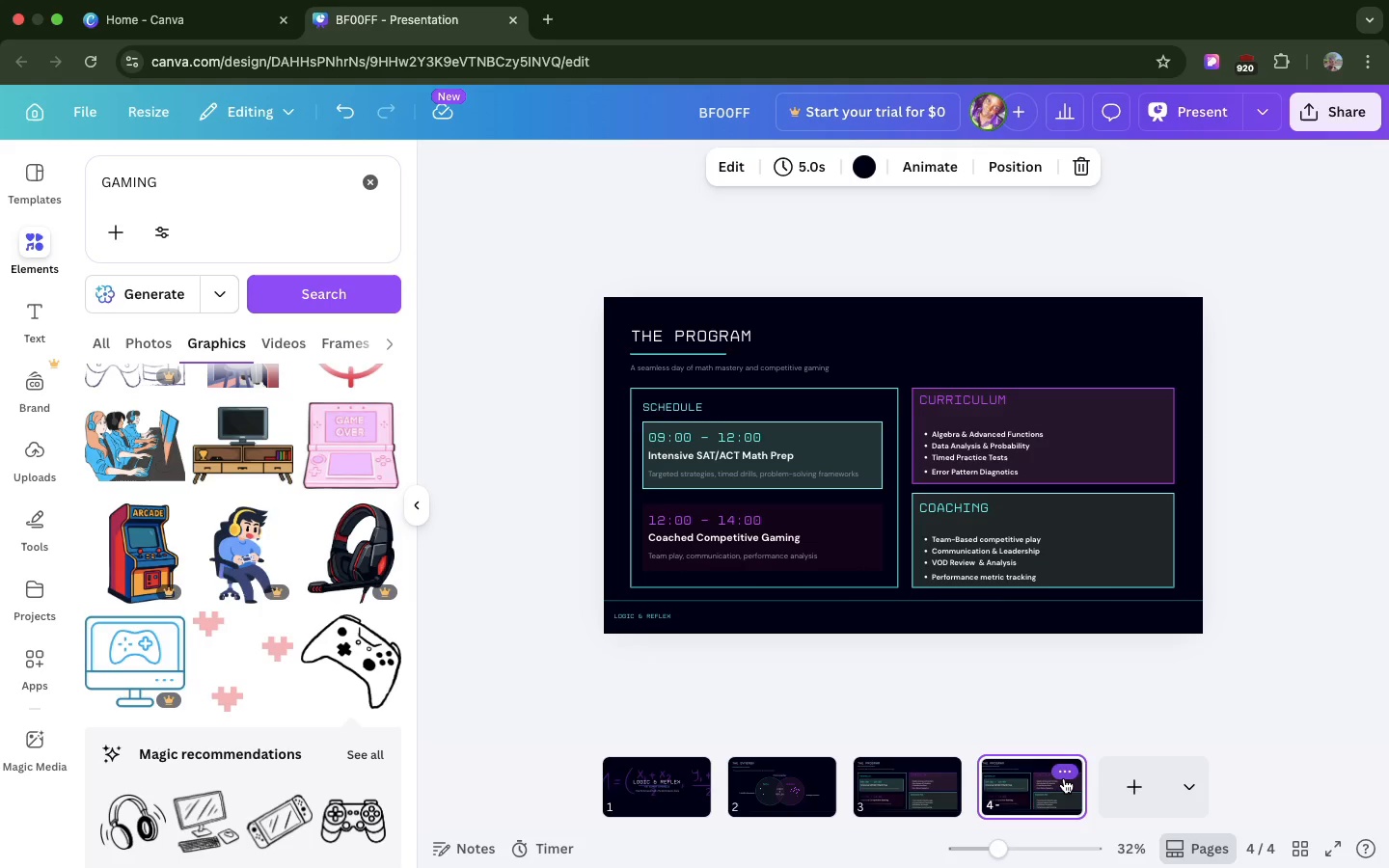 
double_click([700, 336])
 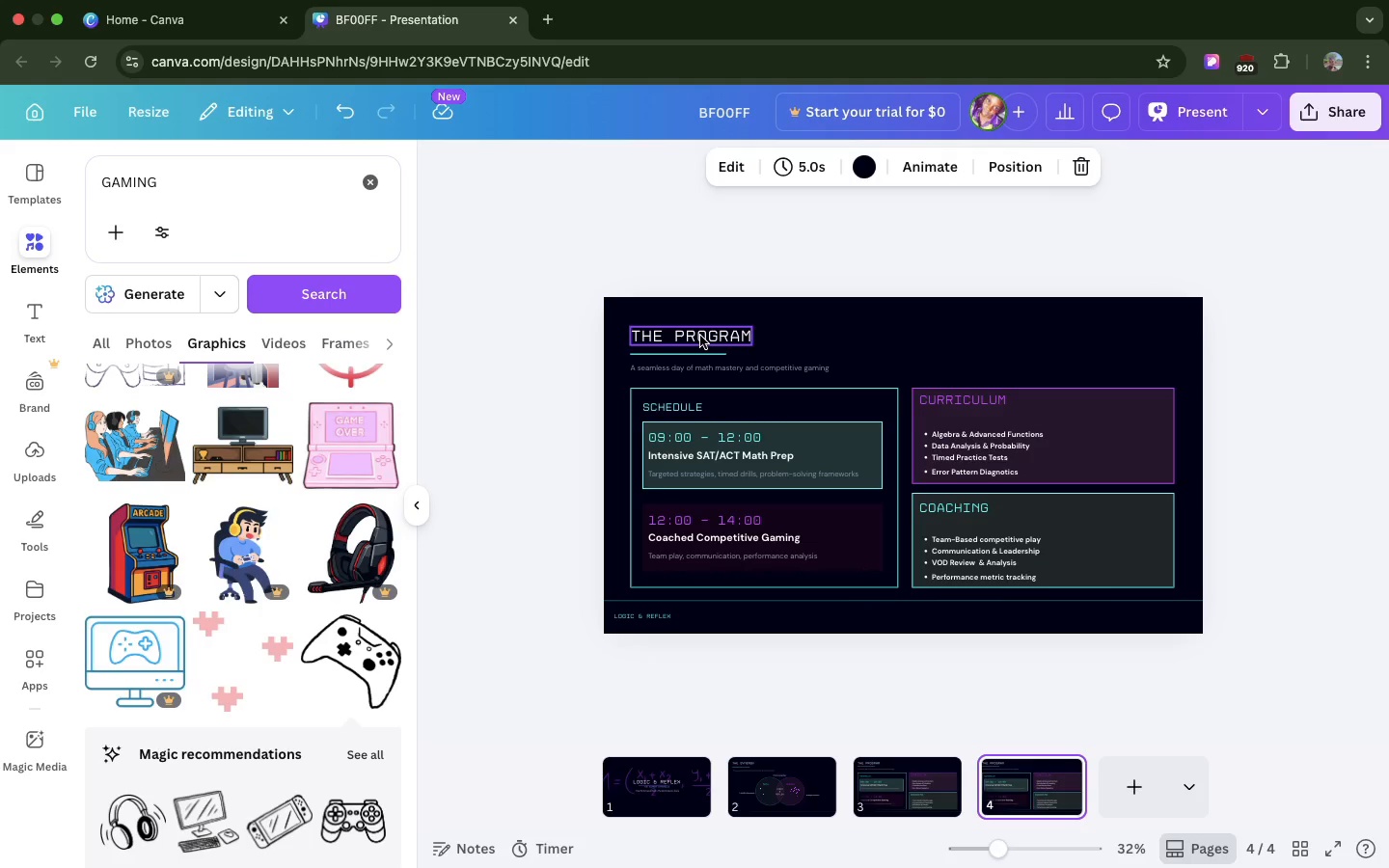 
triple_click([700, 336])
 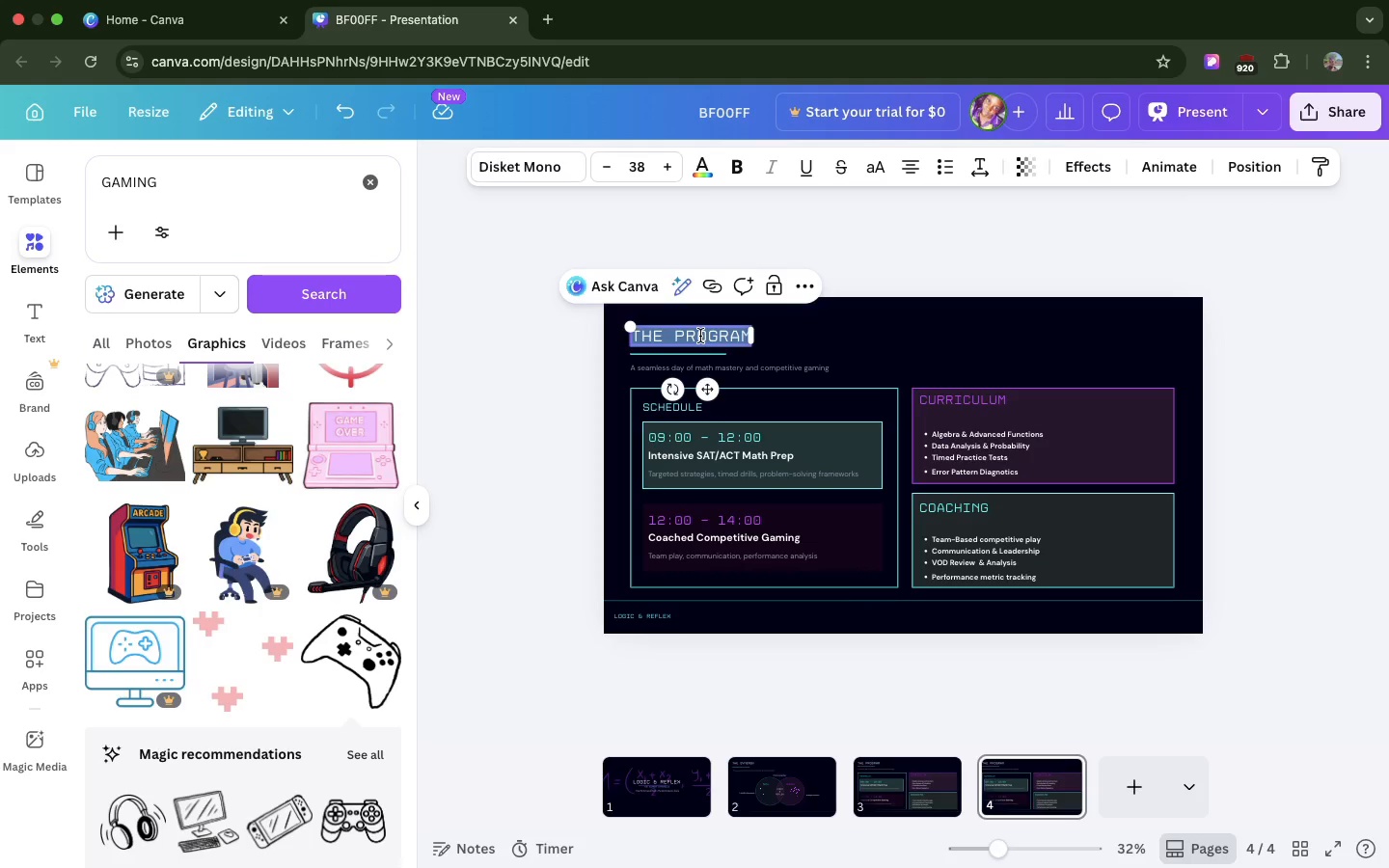 
type(Mutual benefits)
 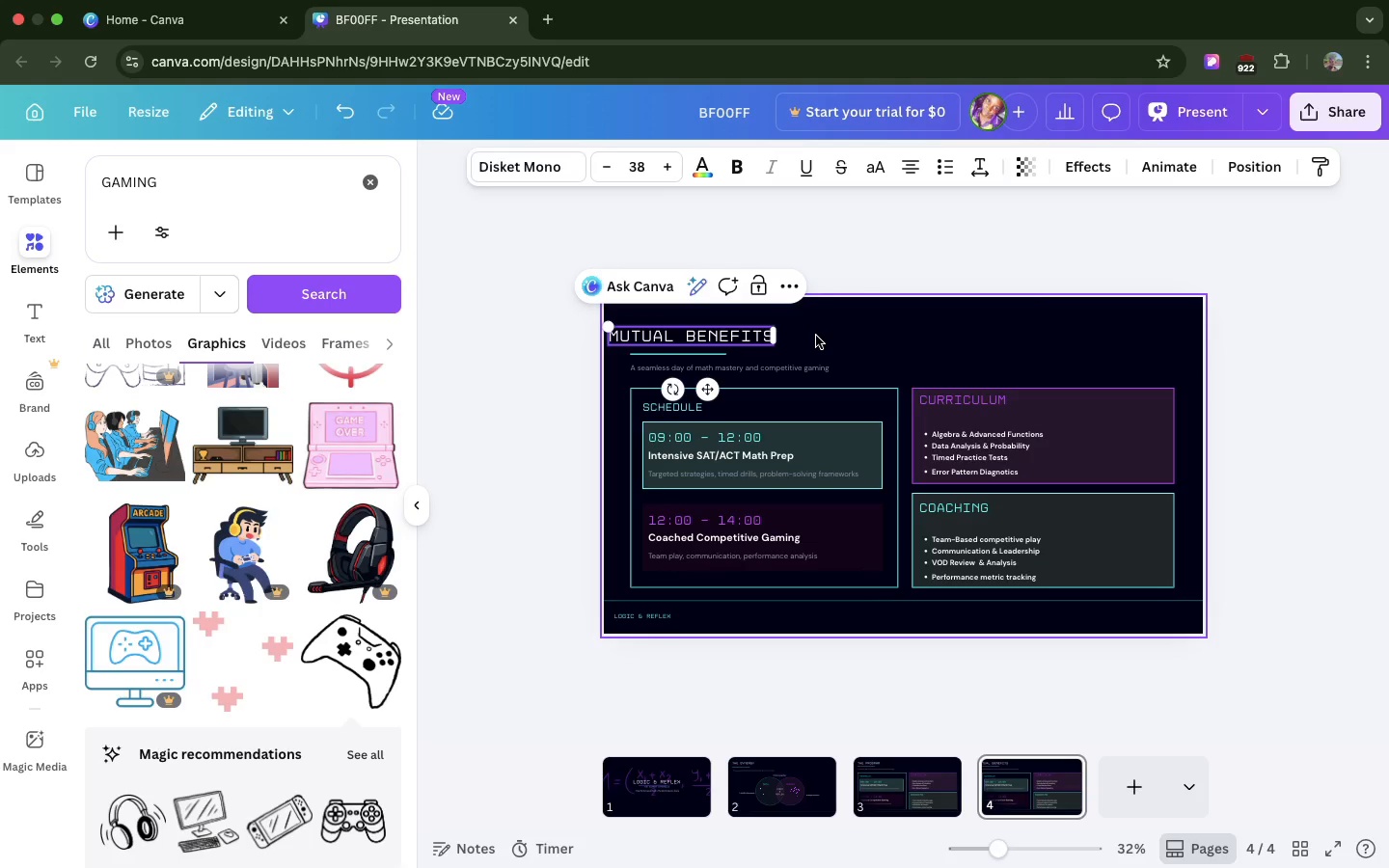 
wait(9.69)
 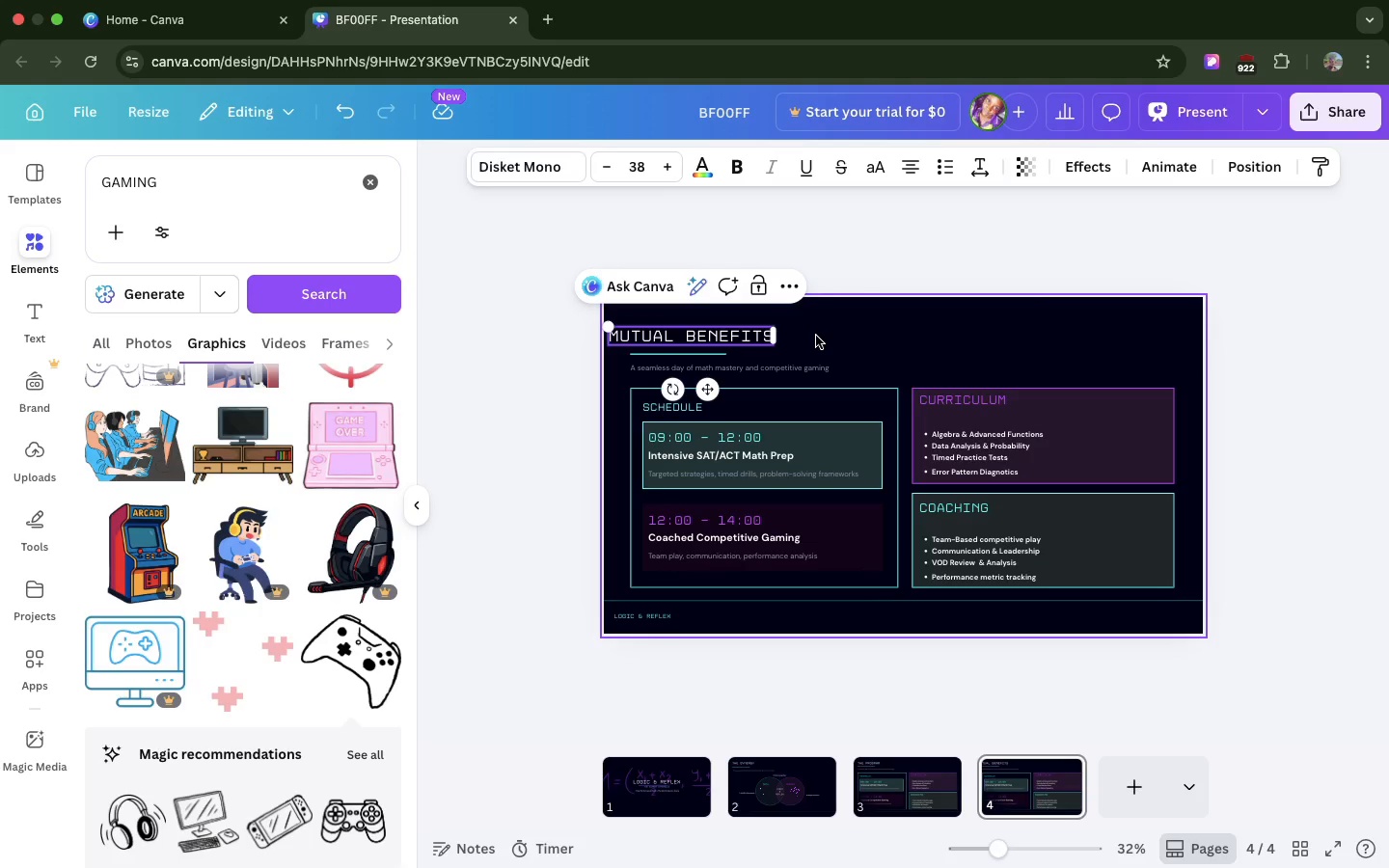 
left_click([830, 313])
 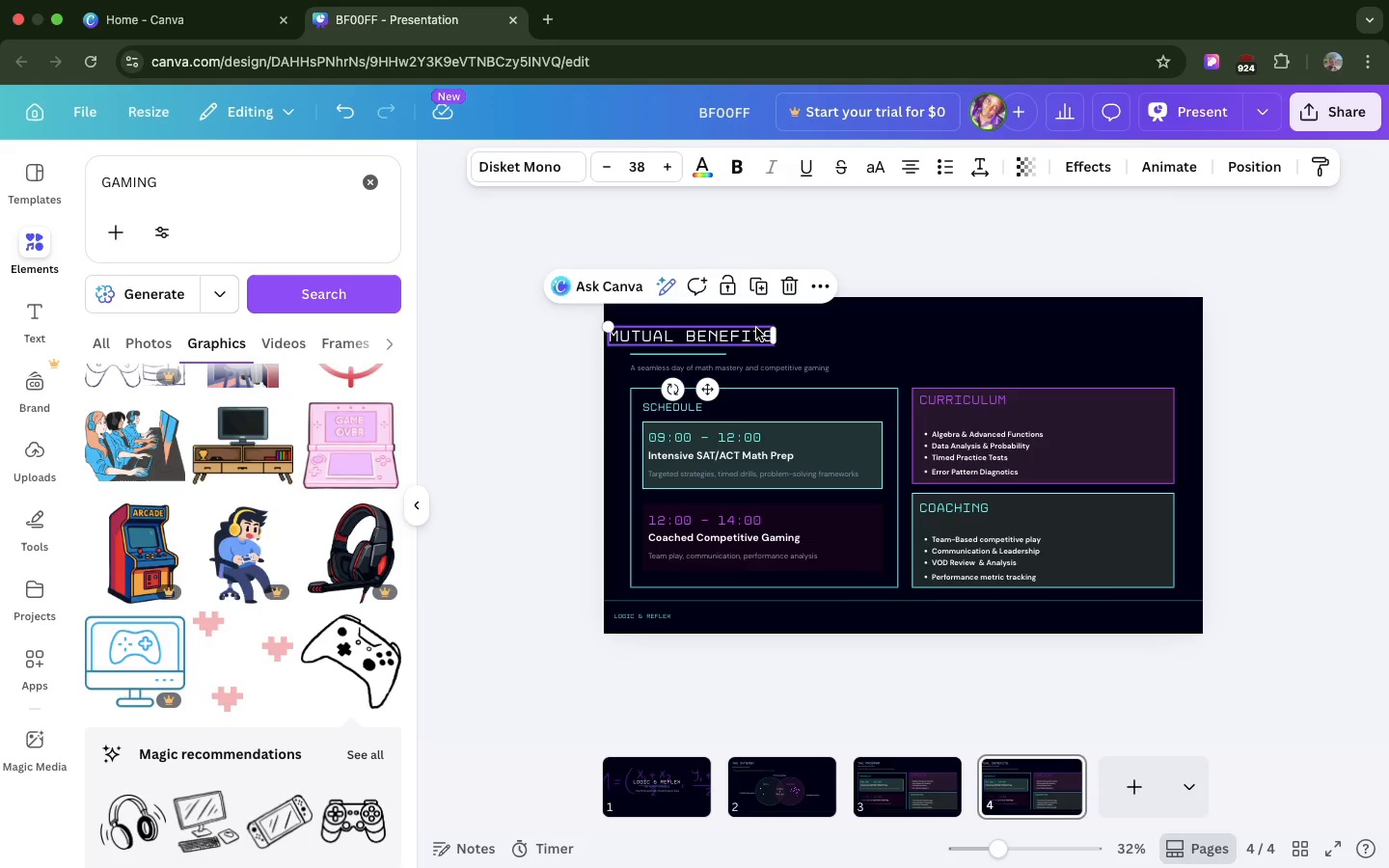 
left_click_drag(start_coordinate=[756, 328], to_coordinate=[779, 329])
 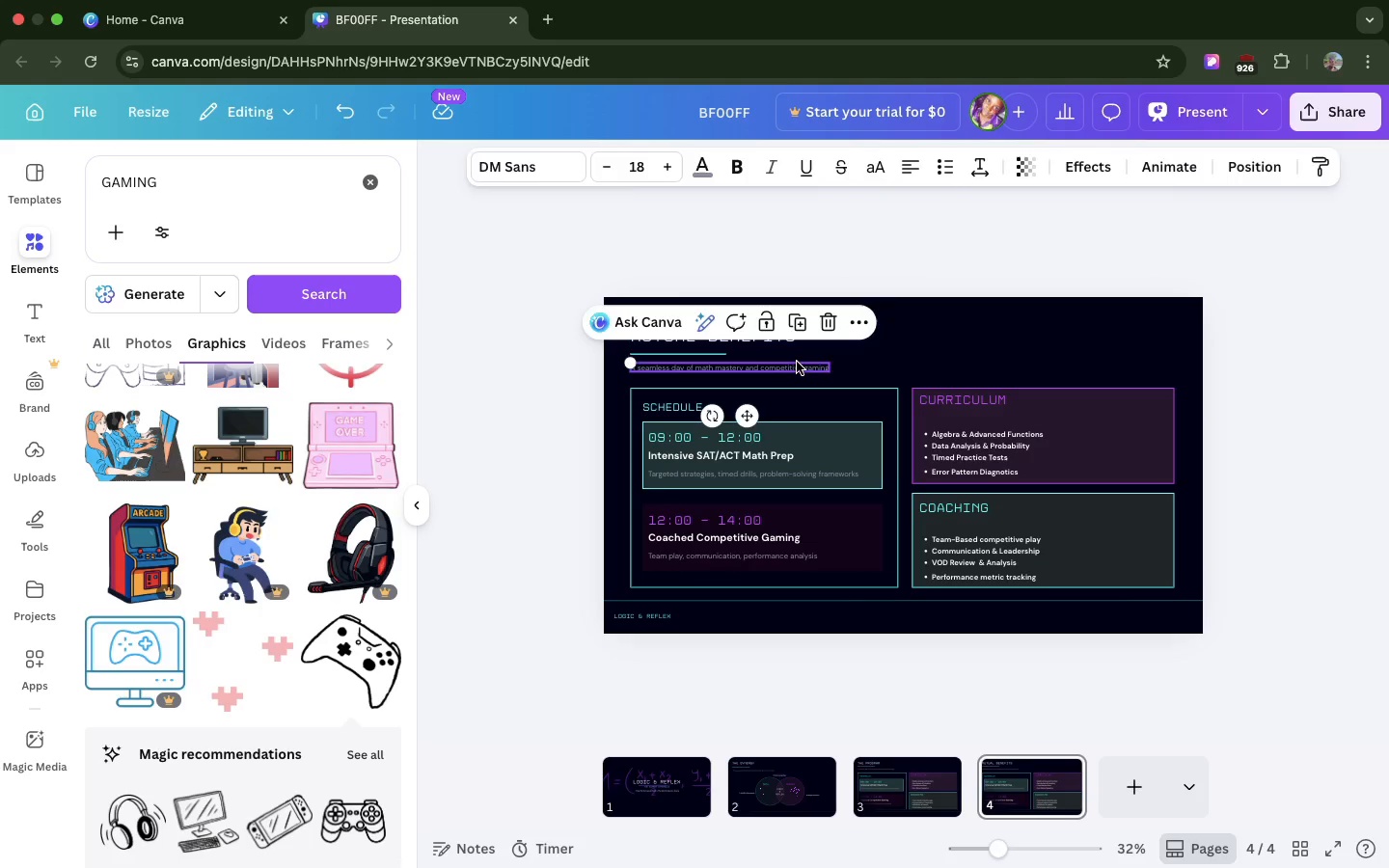 
double_click([797, 362])
 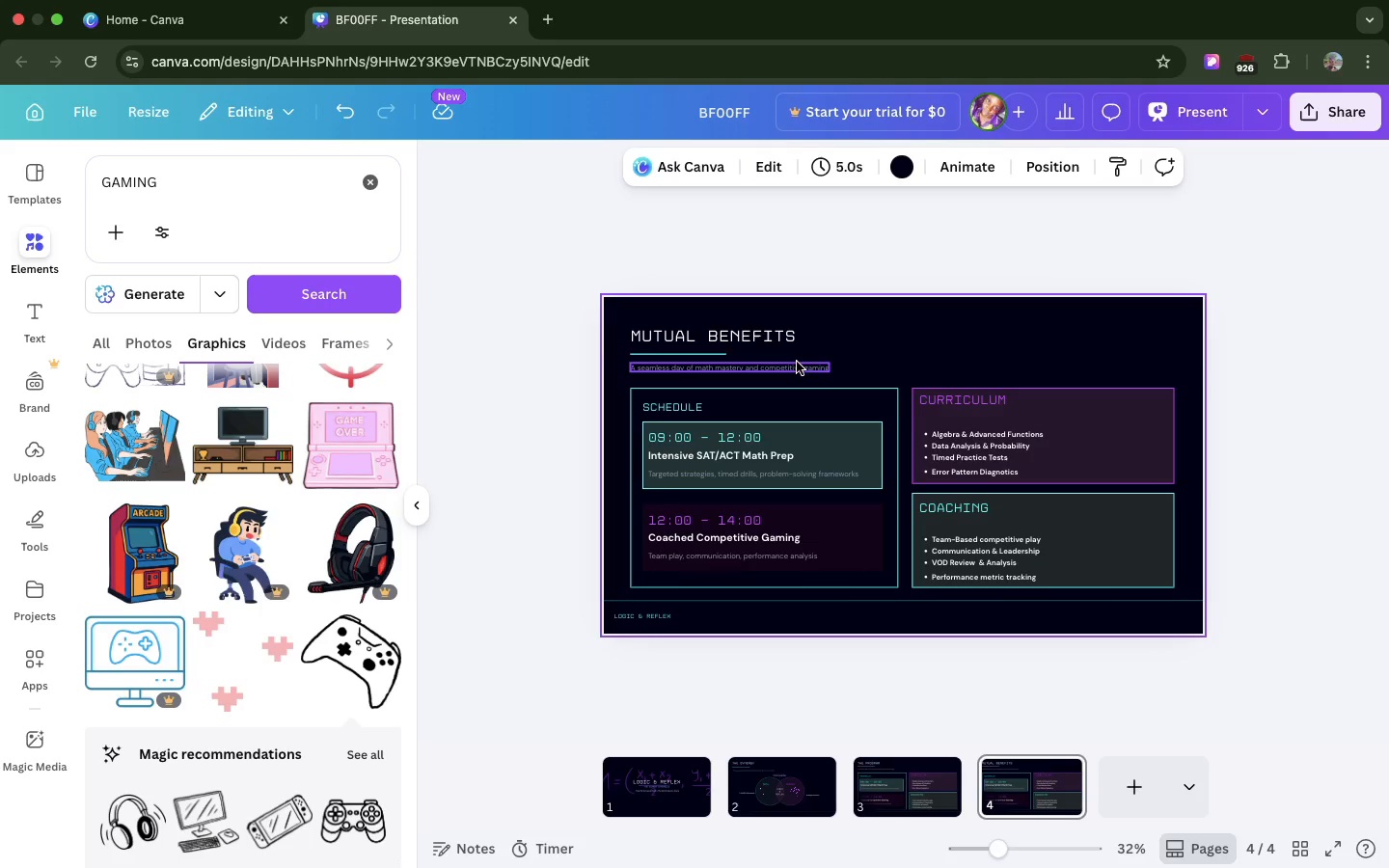 
triple_click([797, 362])
 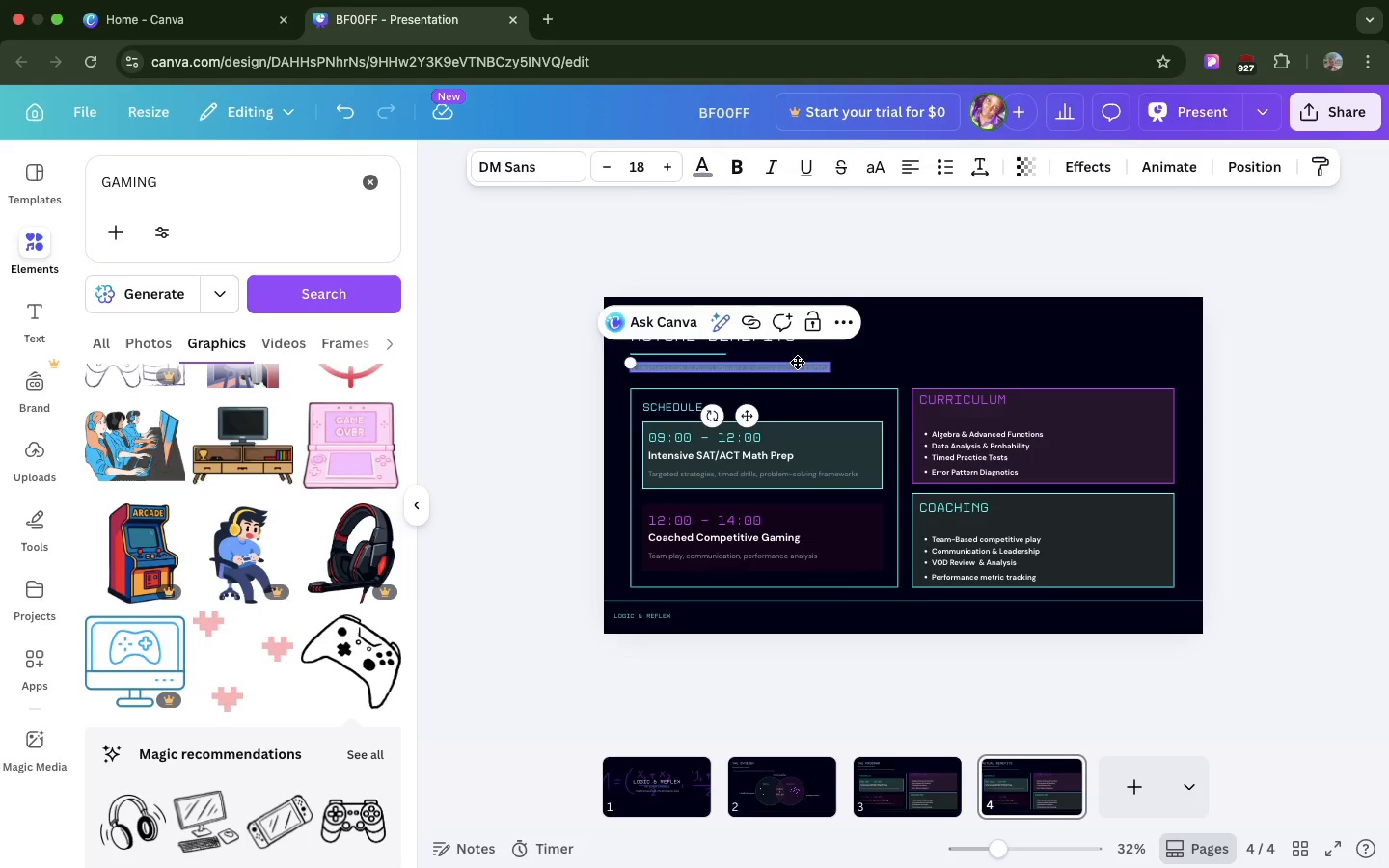 
double_click([797, 362])
 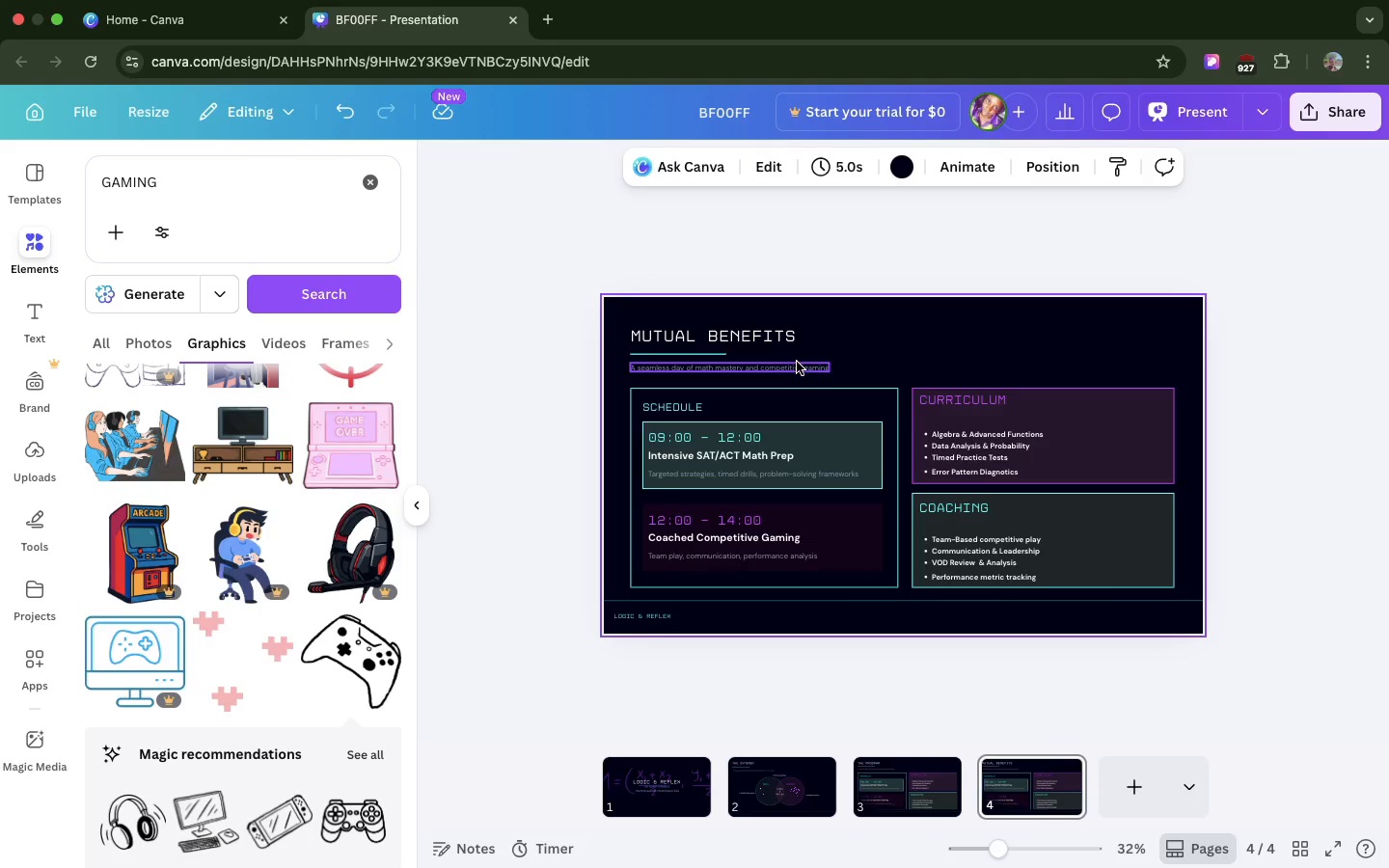 
triple_click([797, 362])
 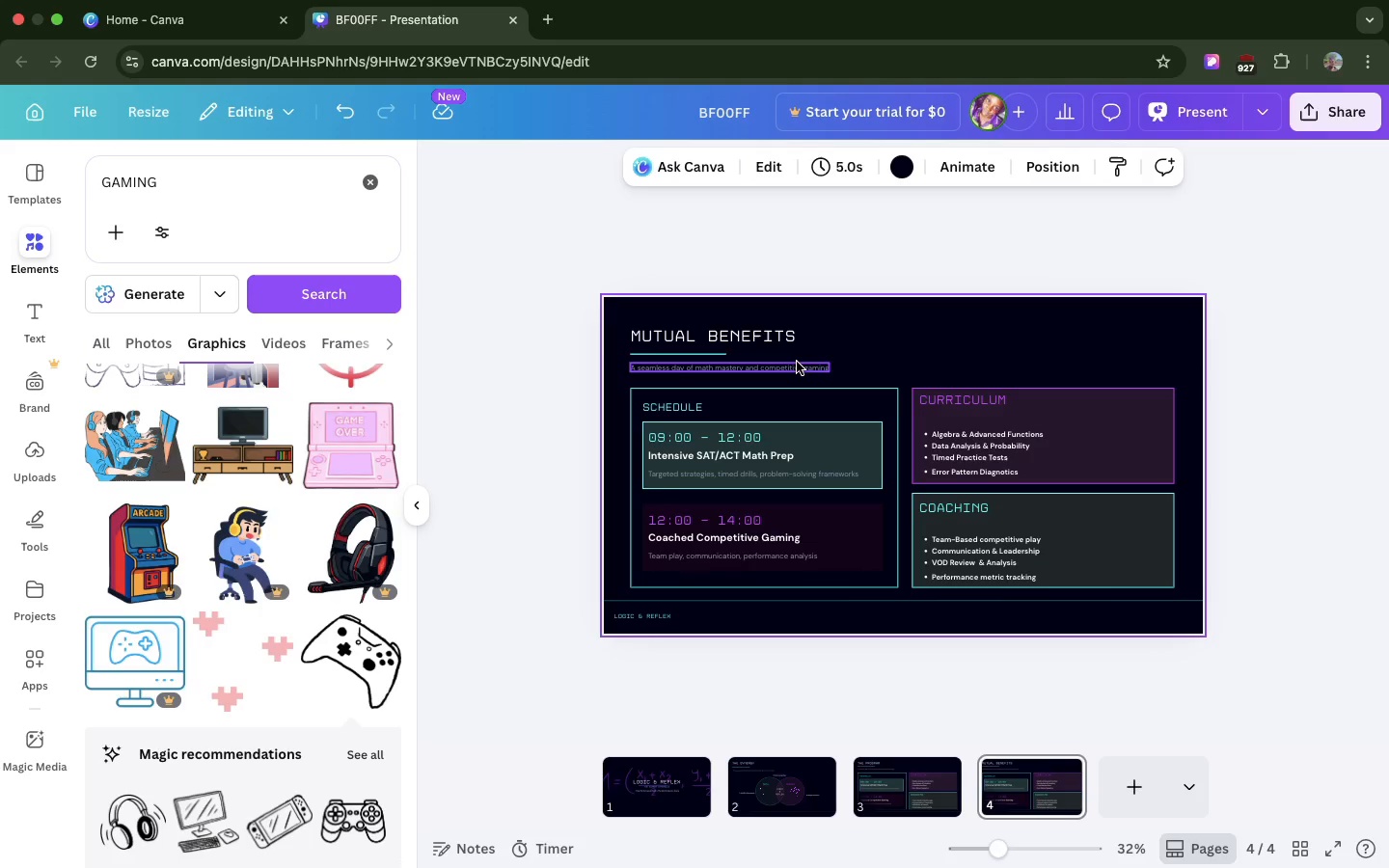 
key(CapsLock)
 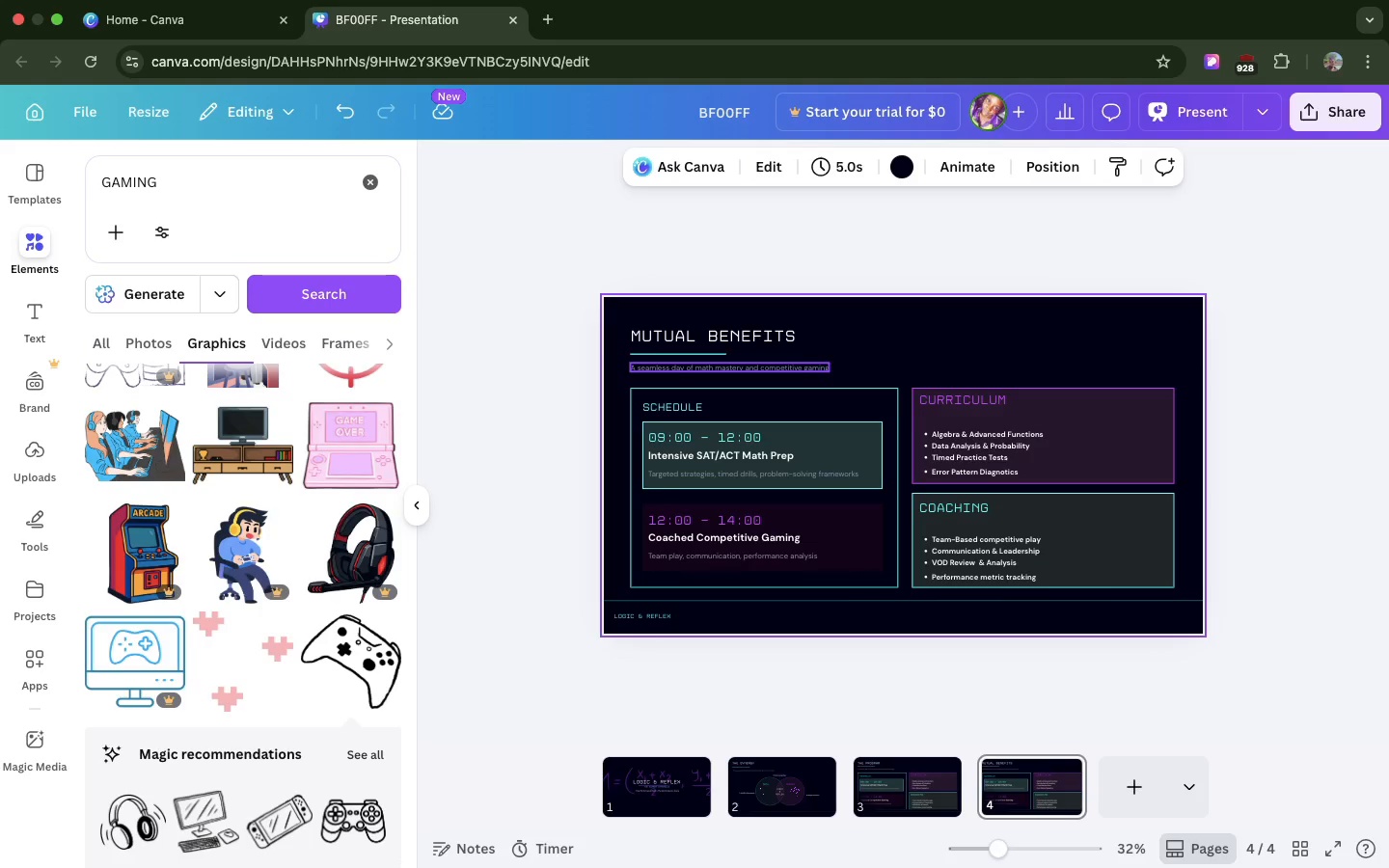 
key(W)
 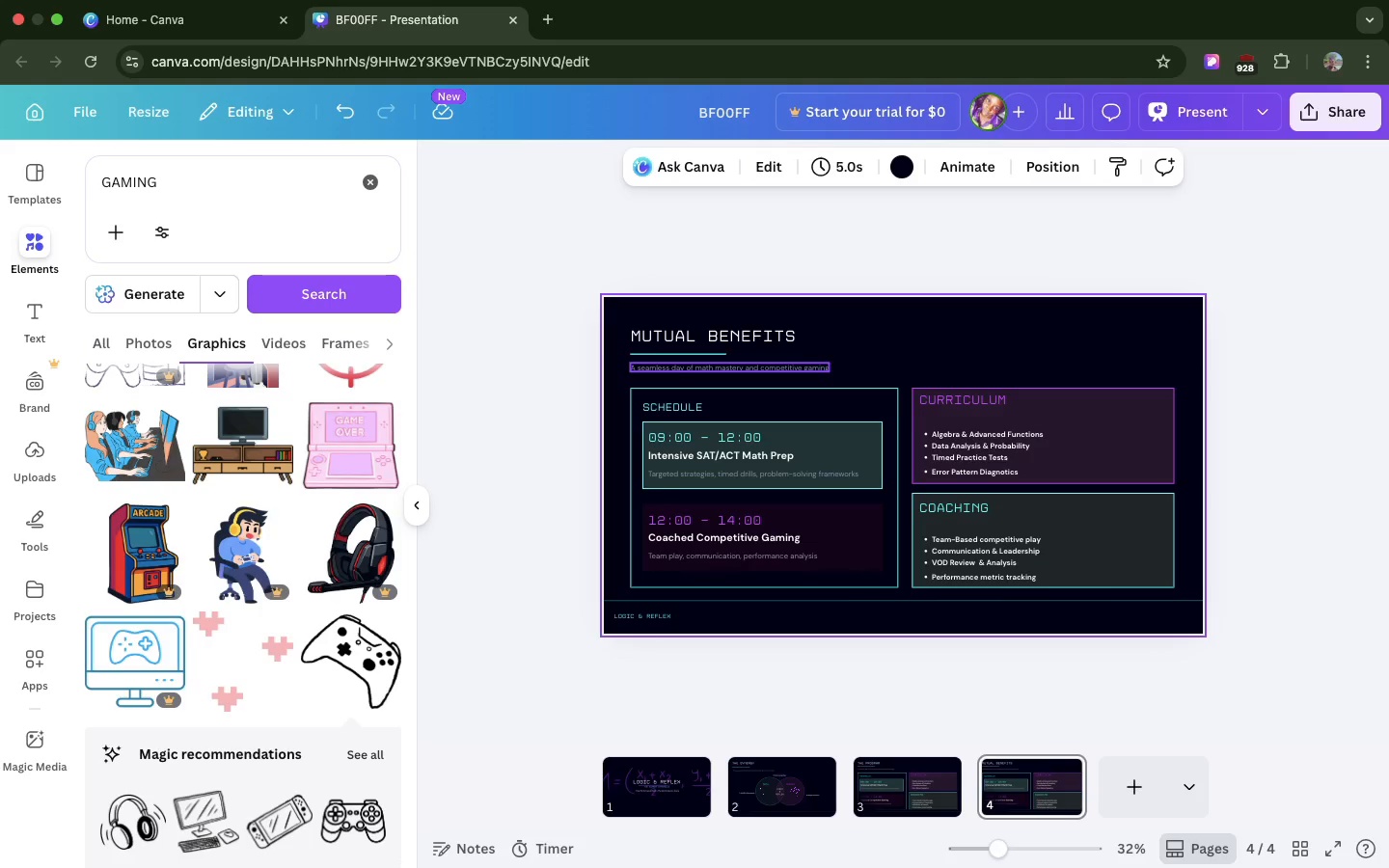 
key(CapsLock)
 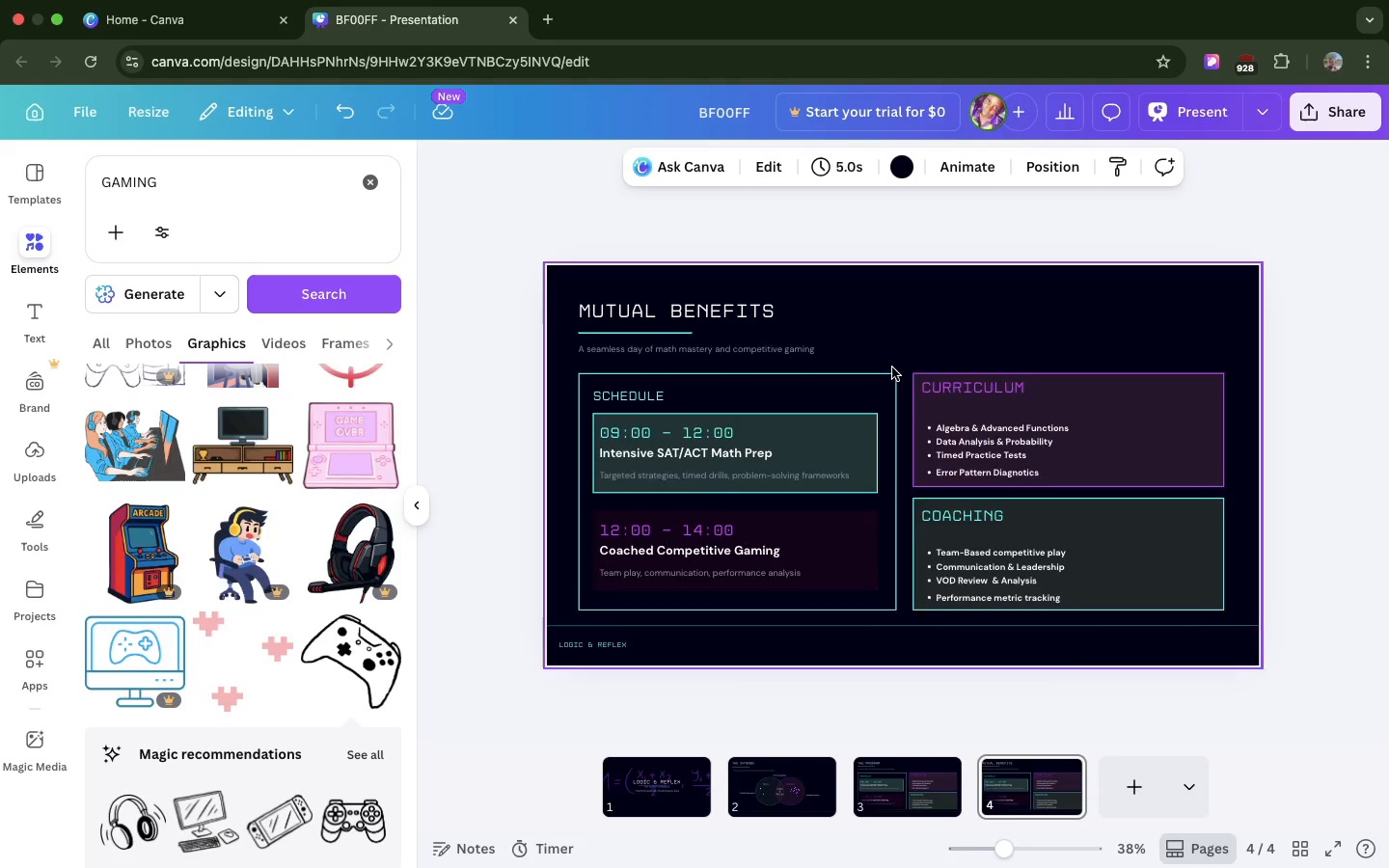 
scroll: coordinate [892, 367], scroll_direction: up, amount: 12.0
 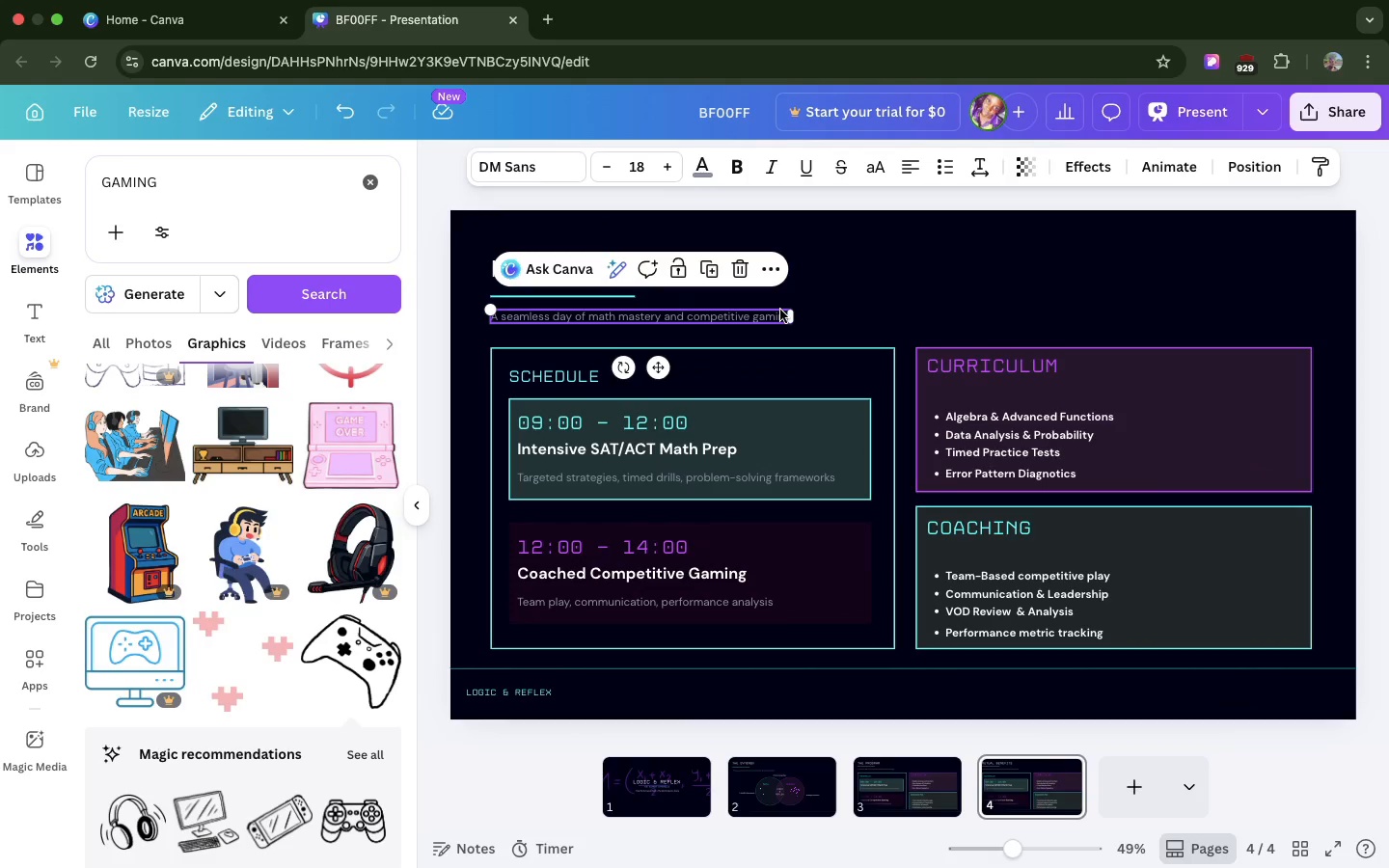 
double_click([780, 310])
 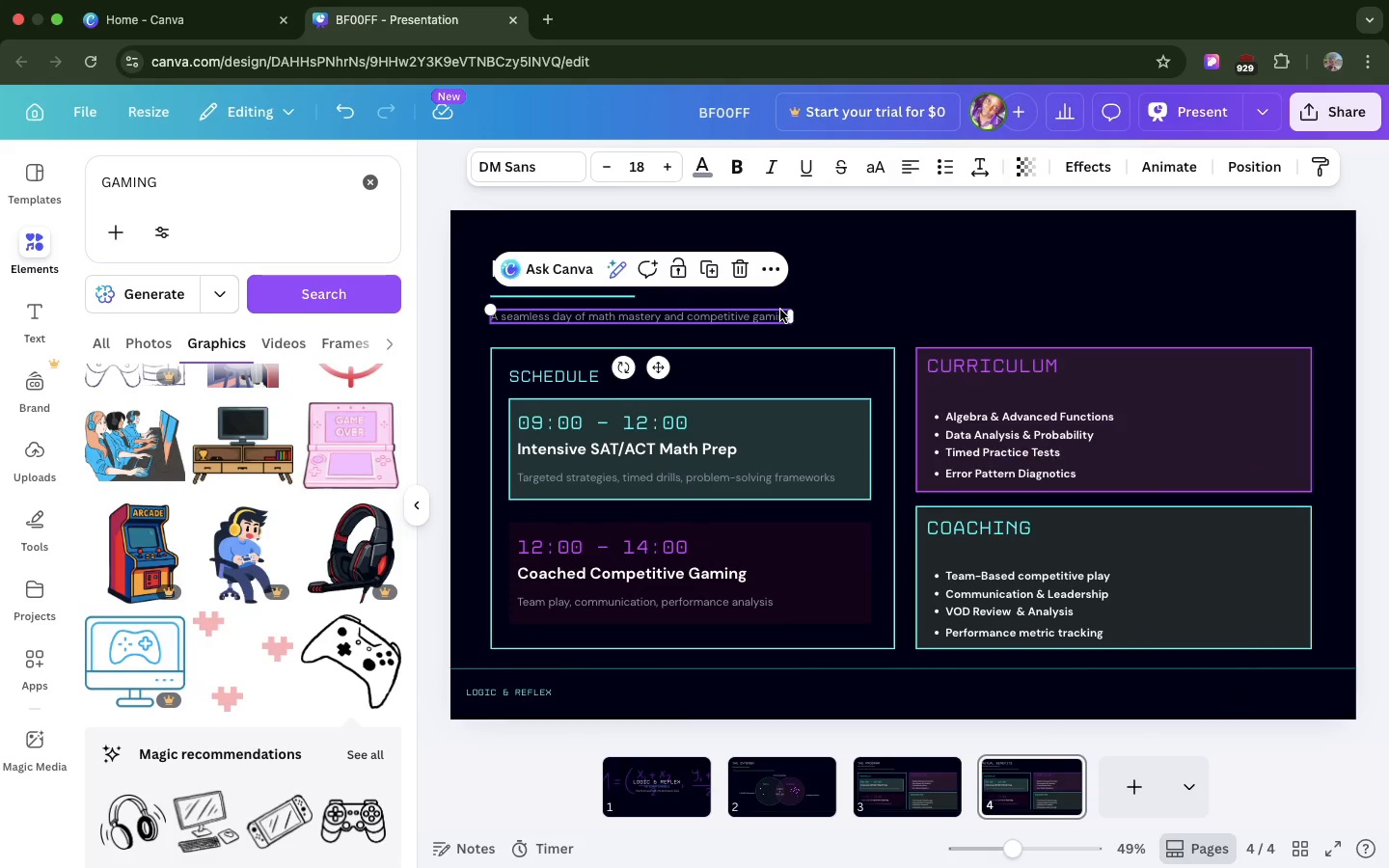 
triple_click([780, 310])
 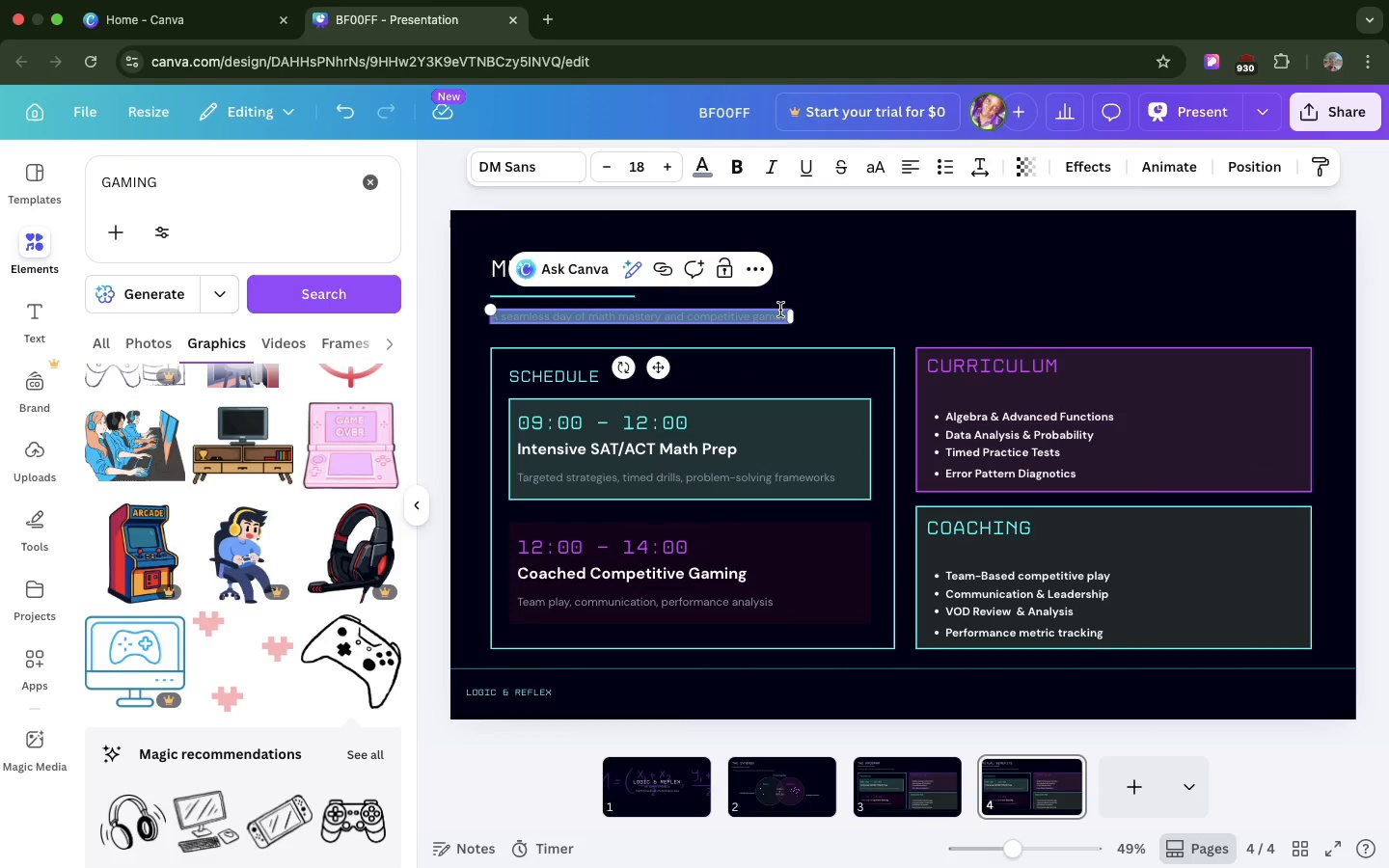 
type(Why this partnershipdrives revenue )
 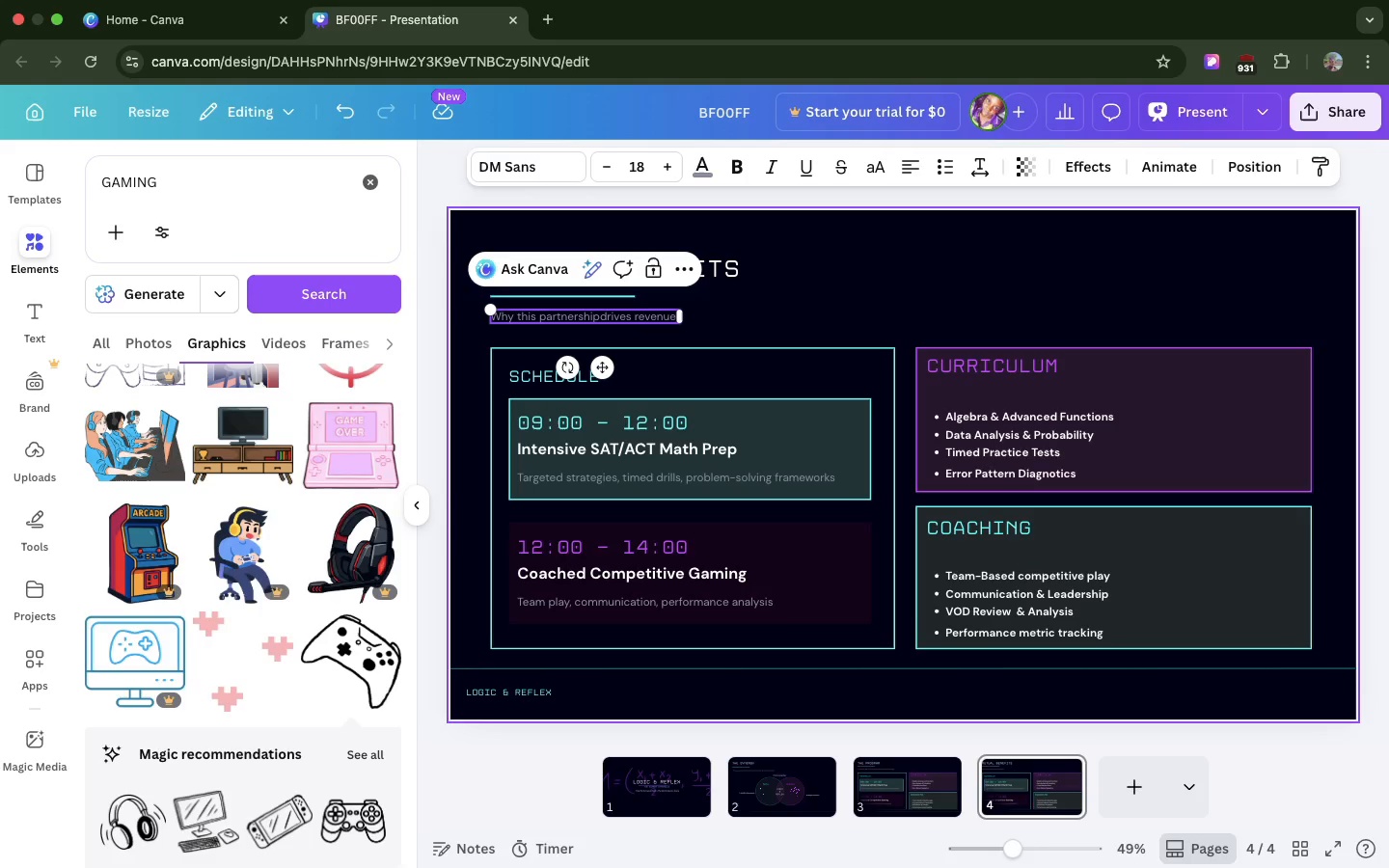 
type(for the Glitv)
key(Backspace)
type(ch)
 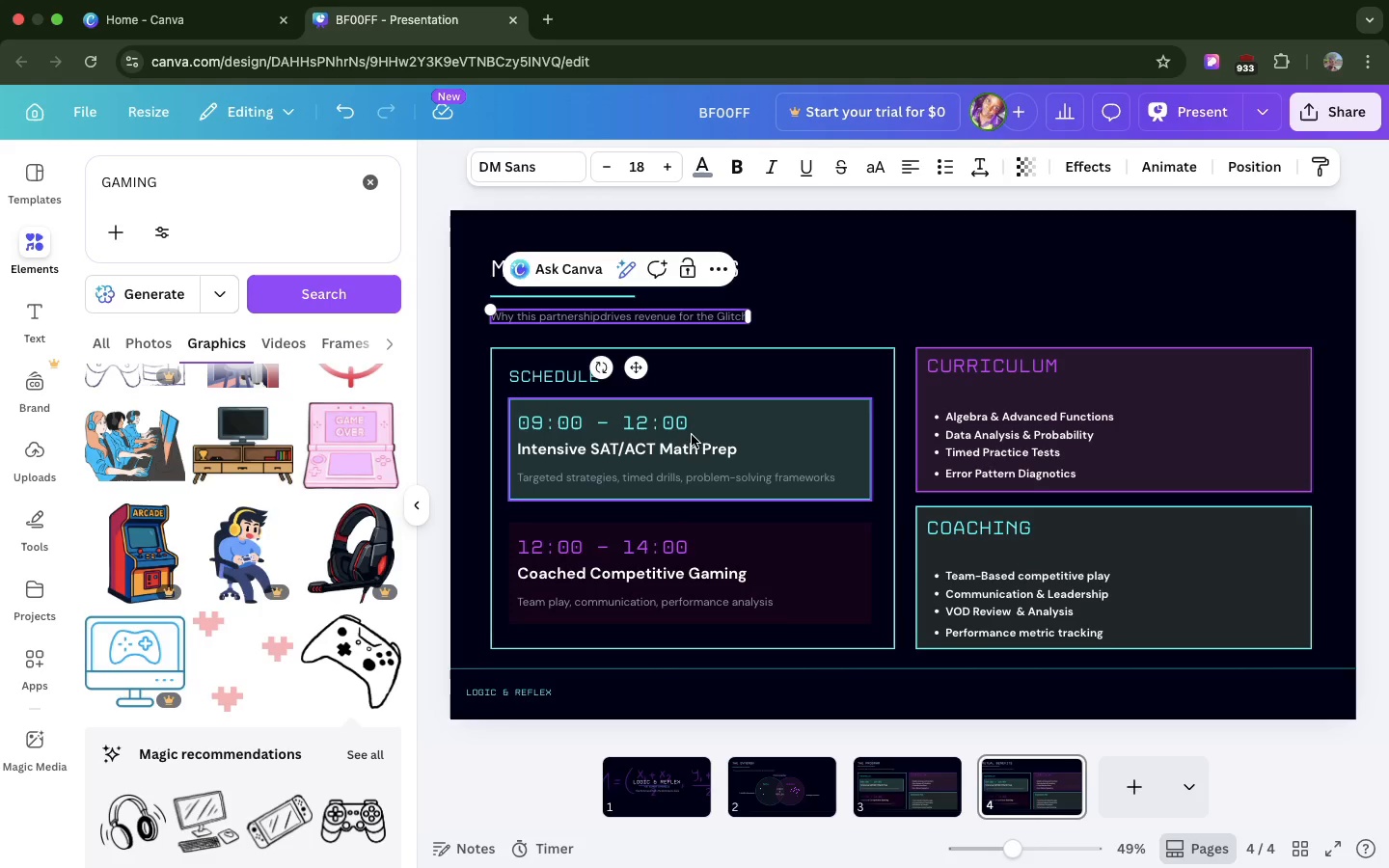 
wait(6.66)
 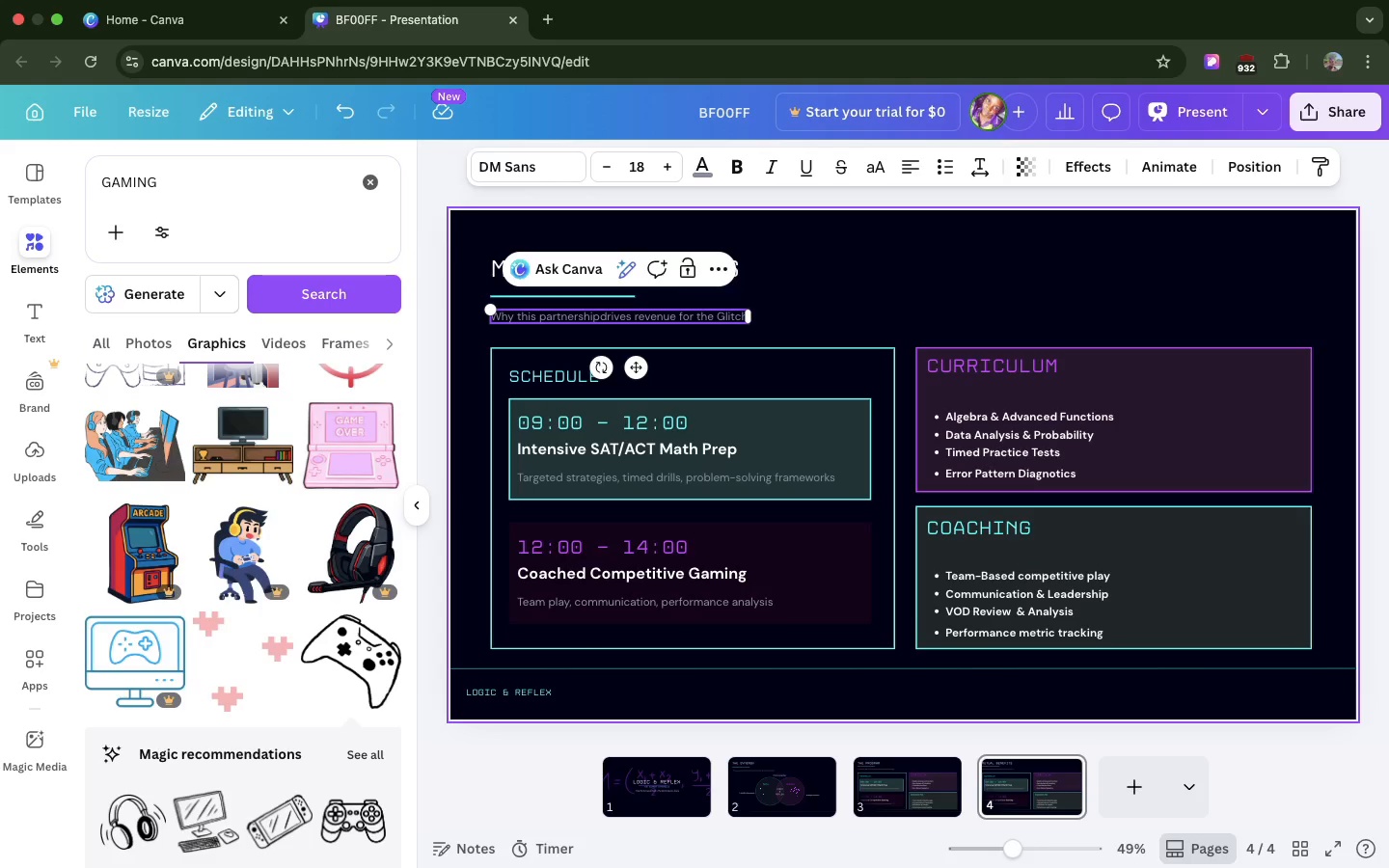 
left_click([688, 474])
 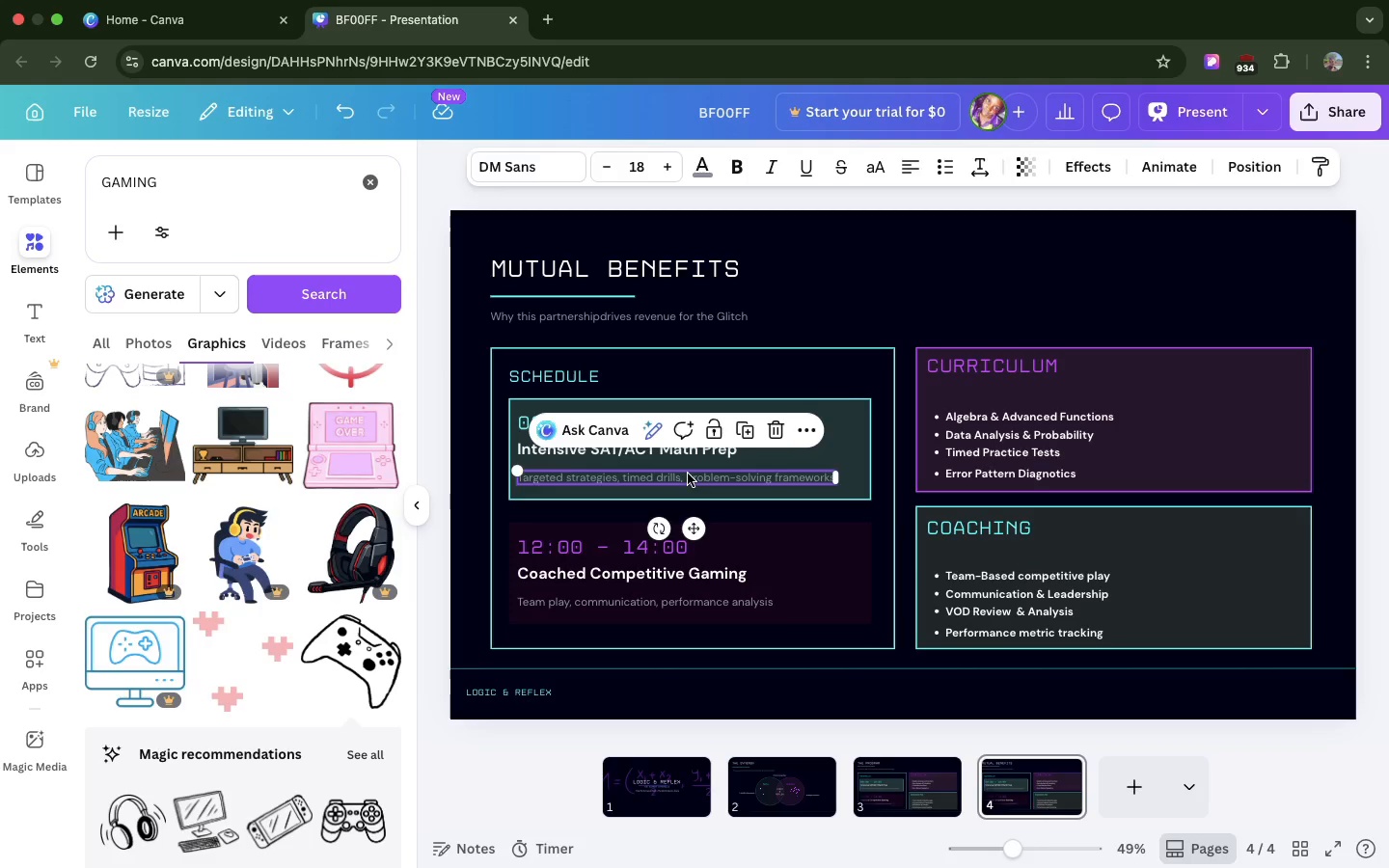 
key(Backspace)
 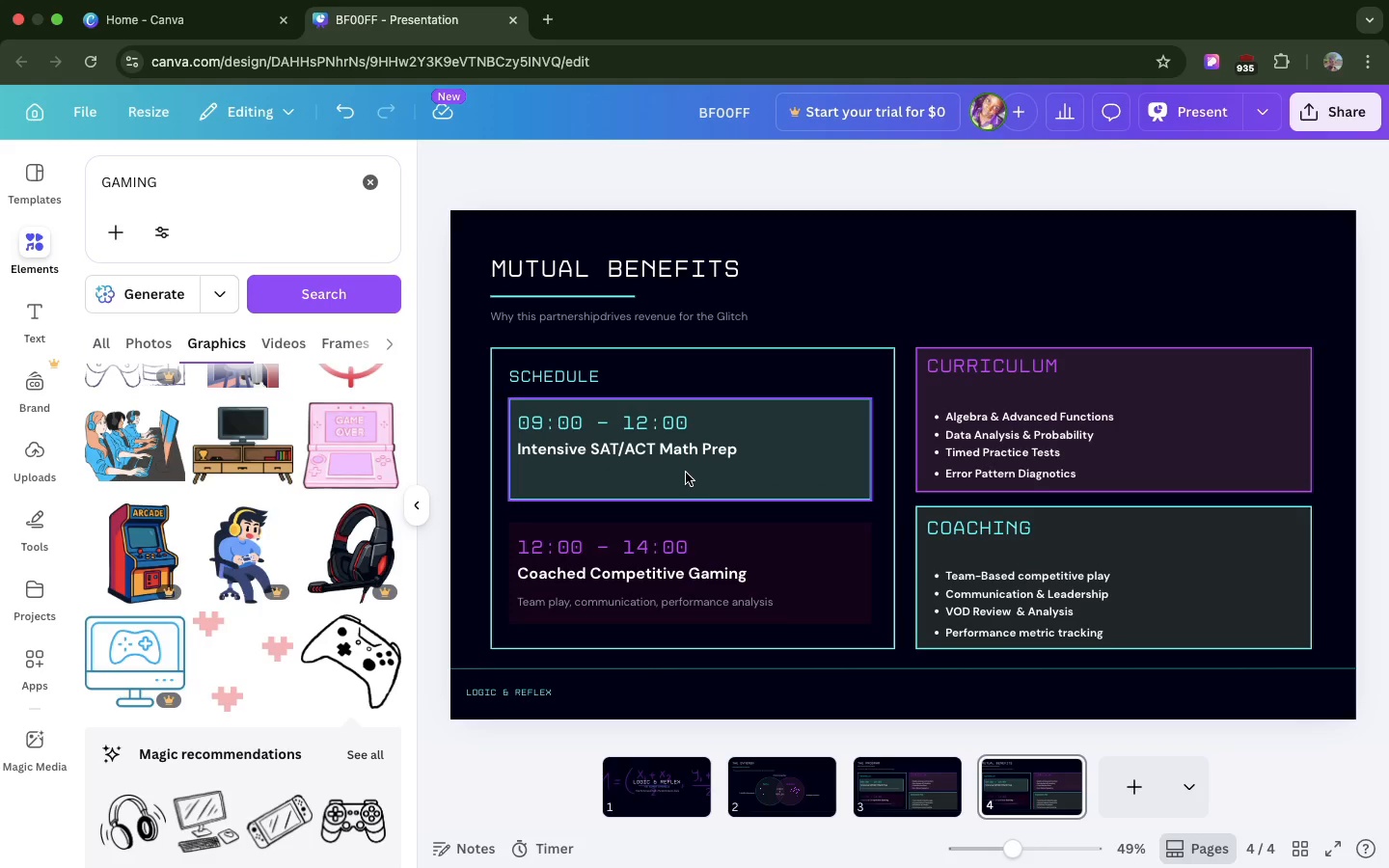 
left_click([686, 473])
 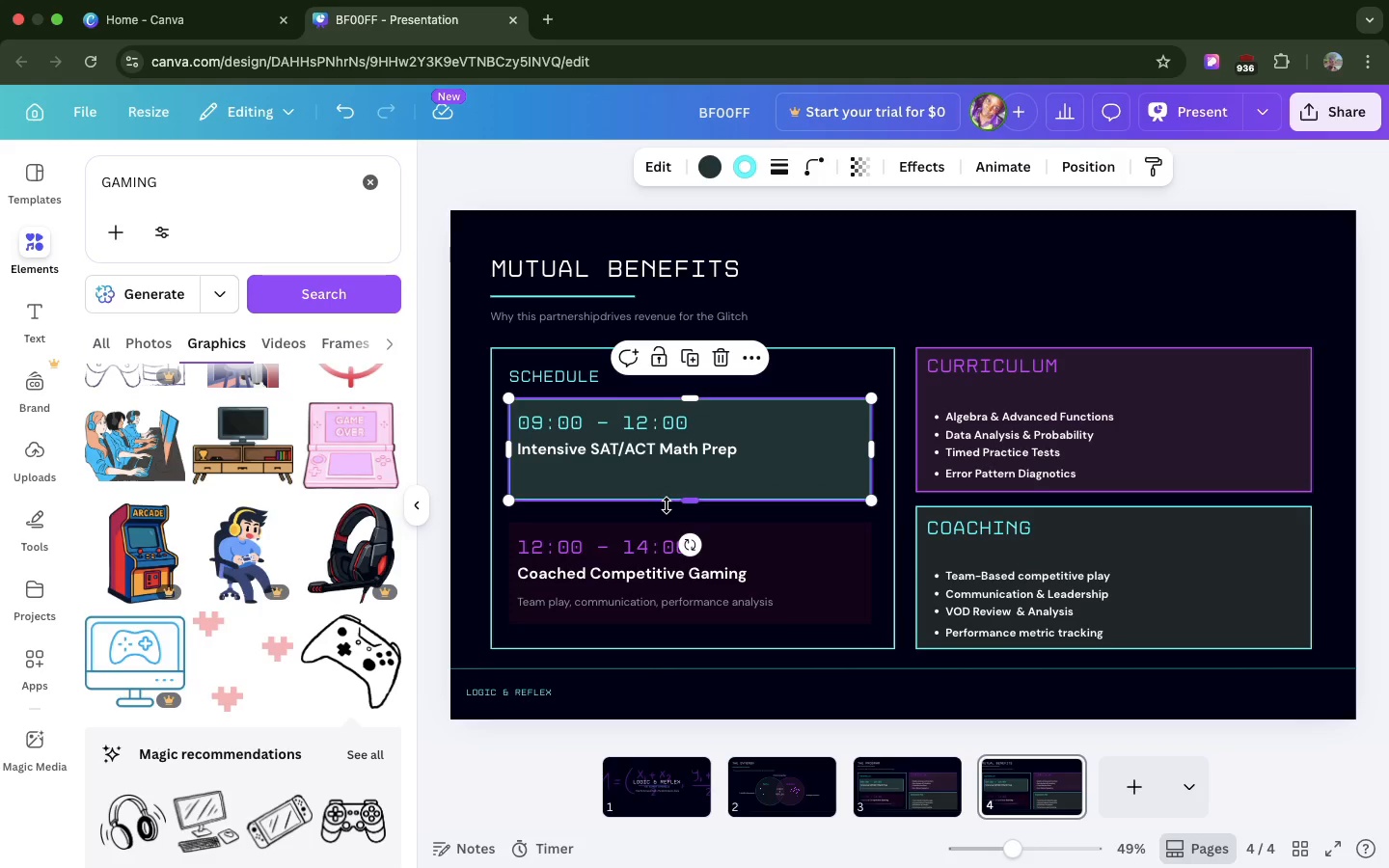 
left_click_drag(start_coordinate=[667, 505], to_coordinate=[667, 494])
 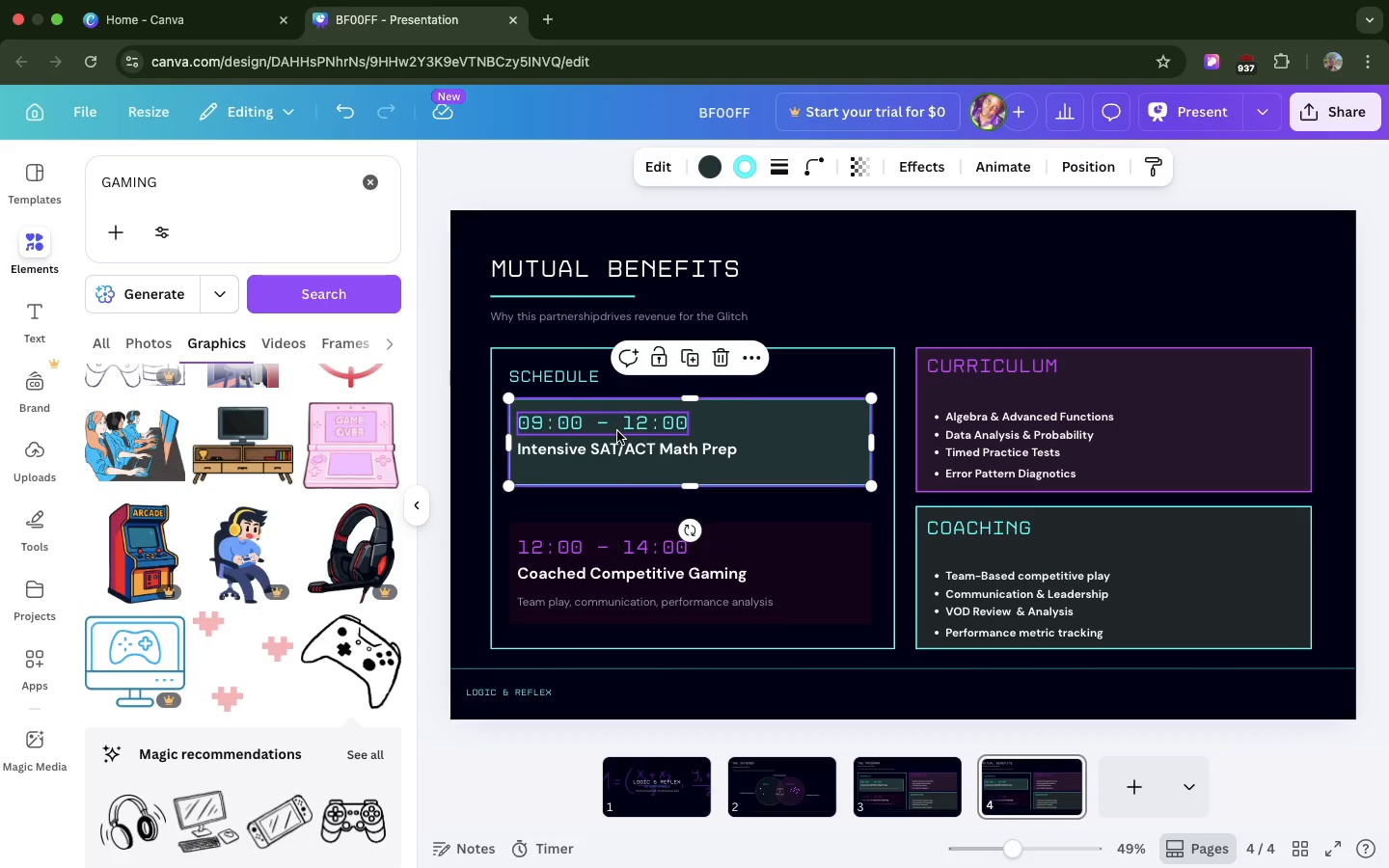 
left_click([617, 431])
 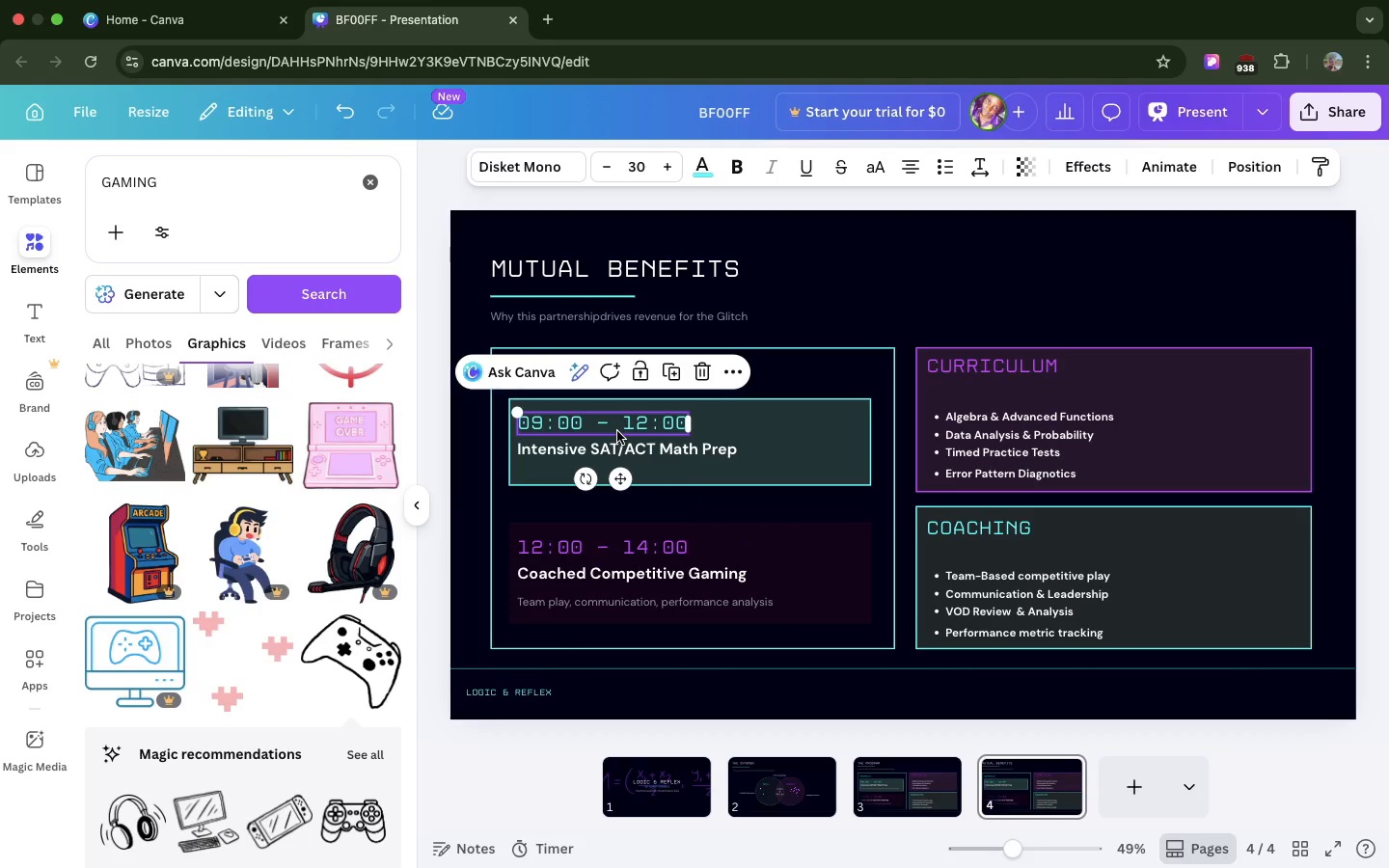 
wait(7.16)
 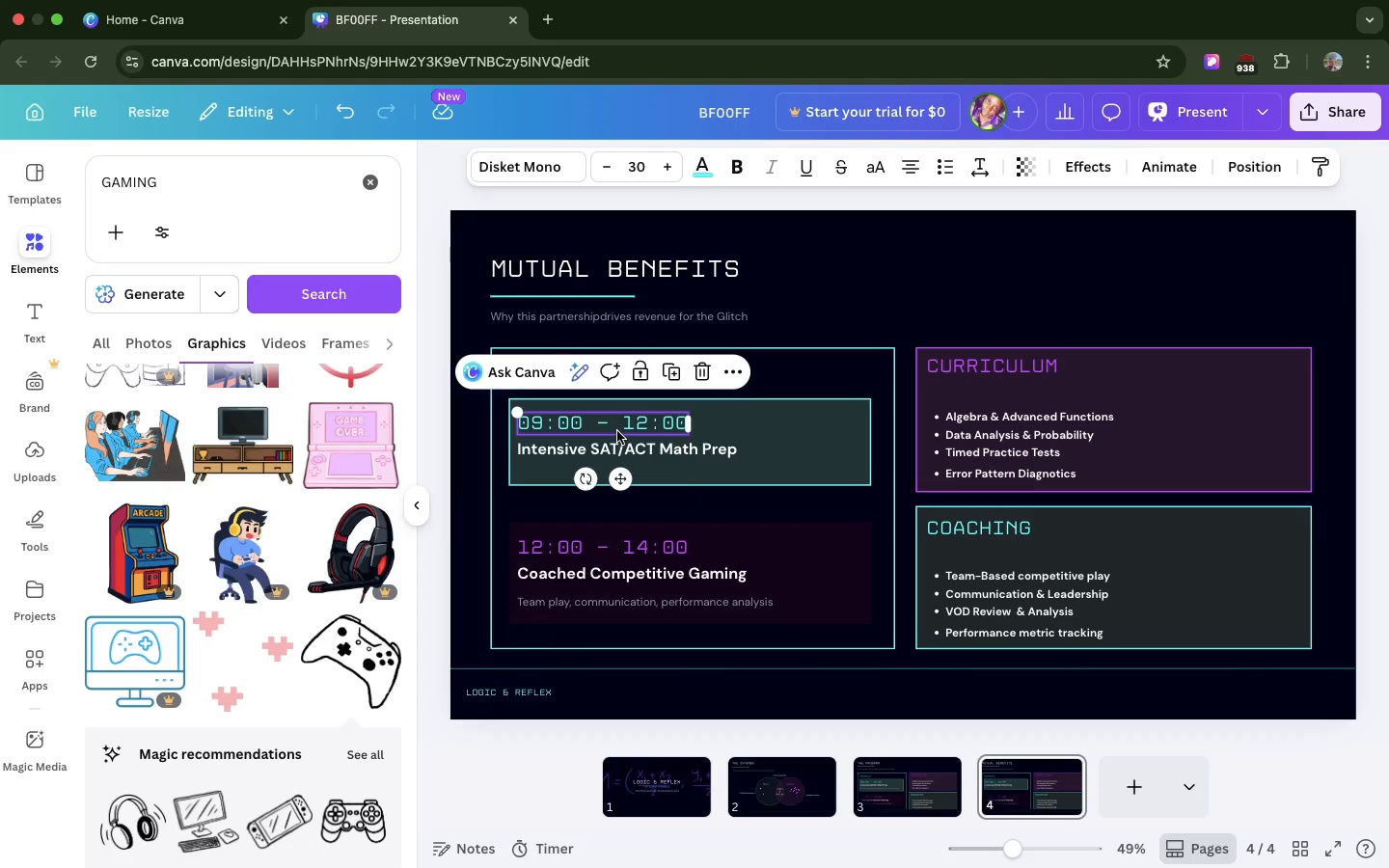 
hold_key(key=ShiftLeft, duration=1.19)
left_click([637, 448])
 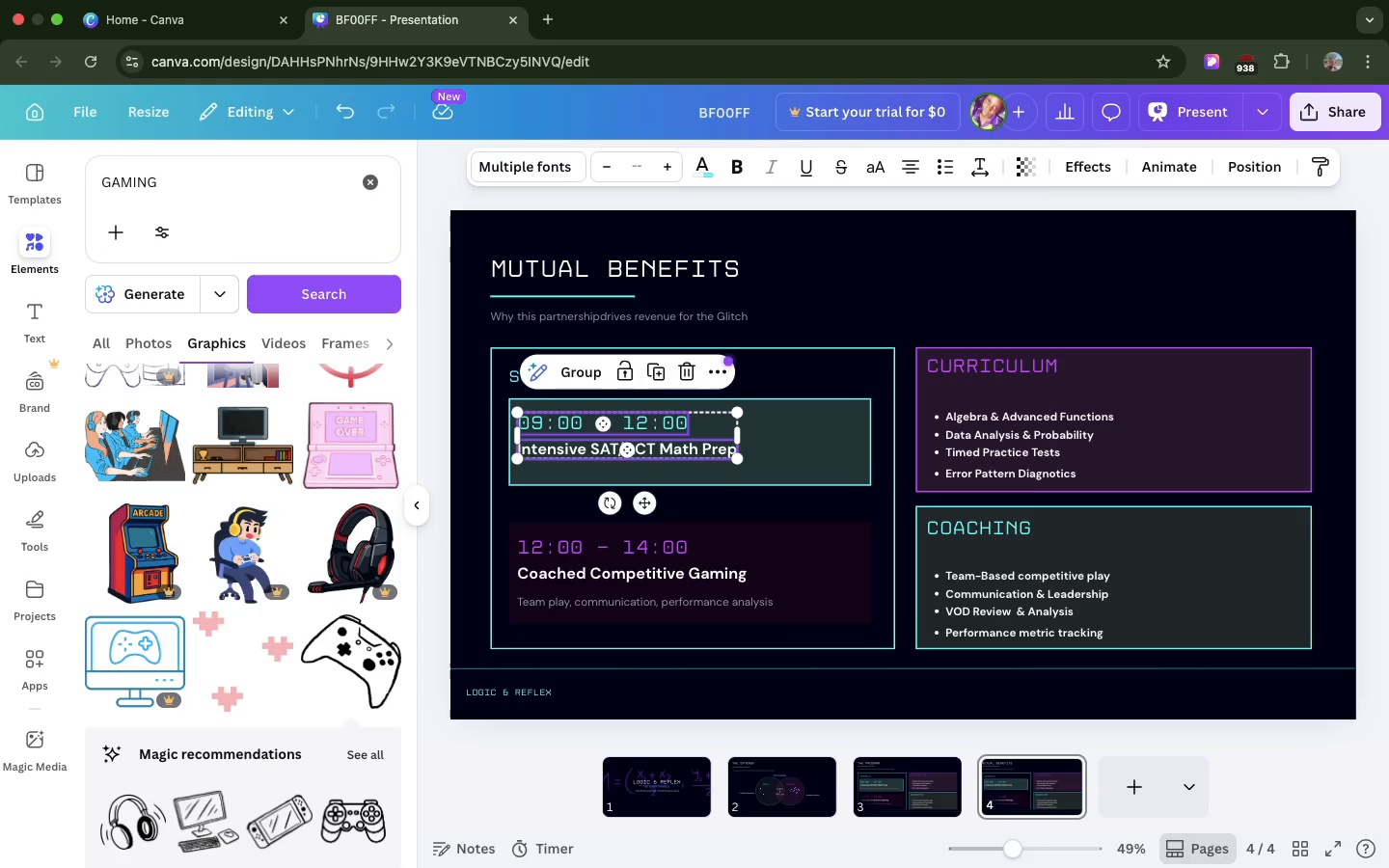 
hold_key(key=ArrowRight, duration=1.5)
 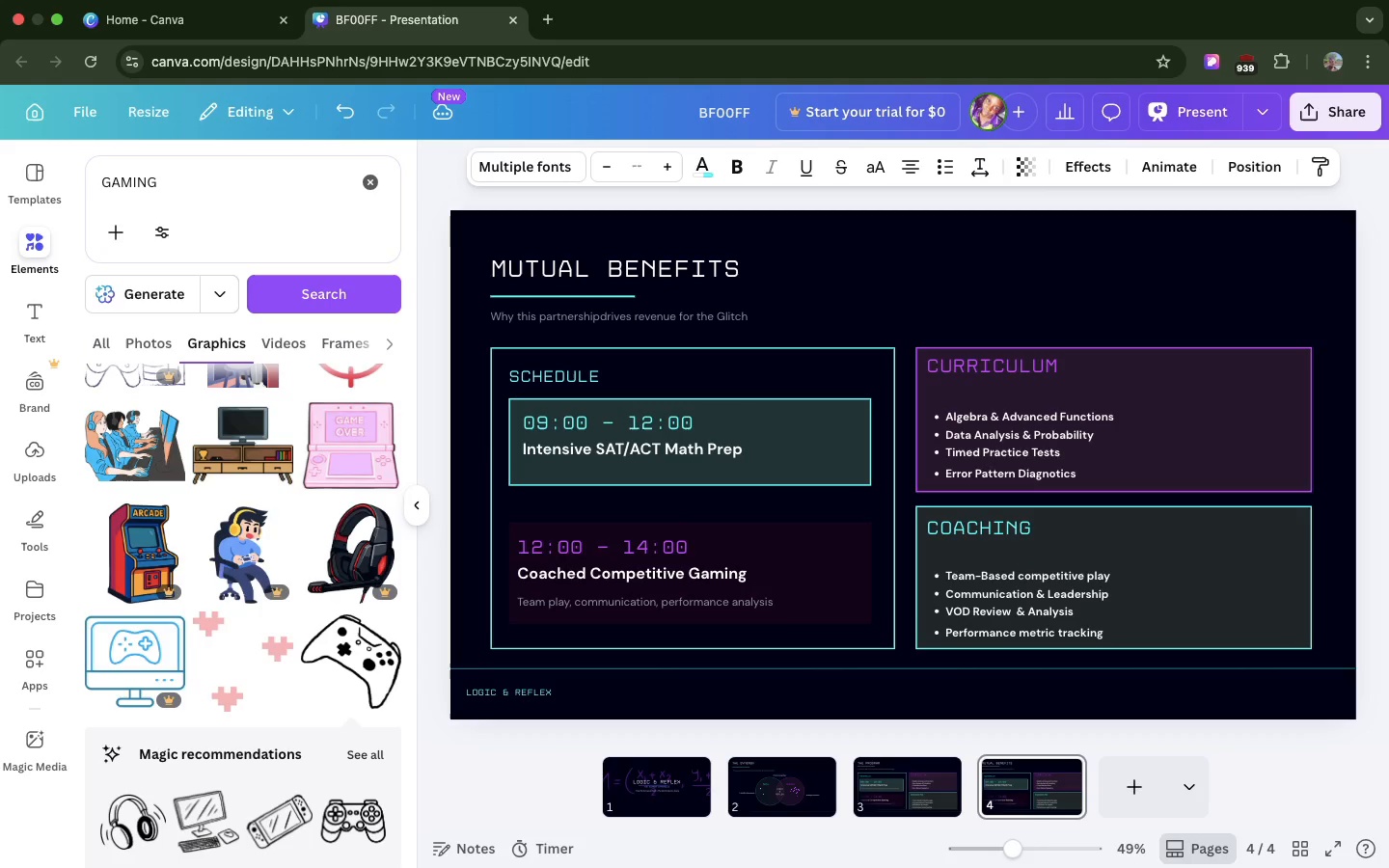 
hold_key(key=ArrowRight, duration=1.51)
 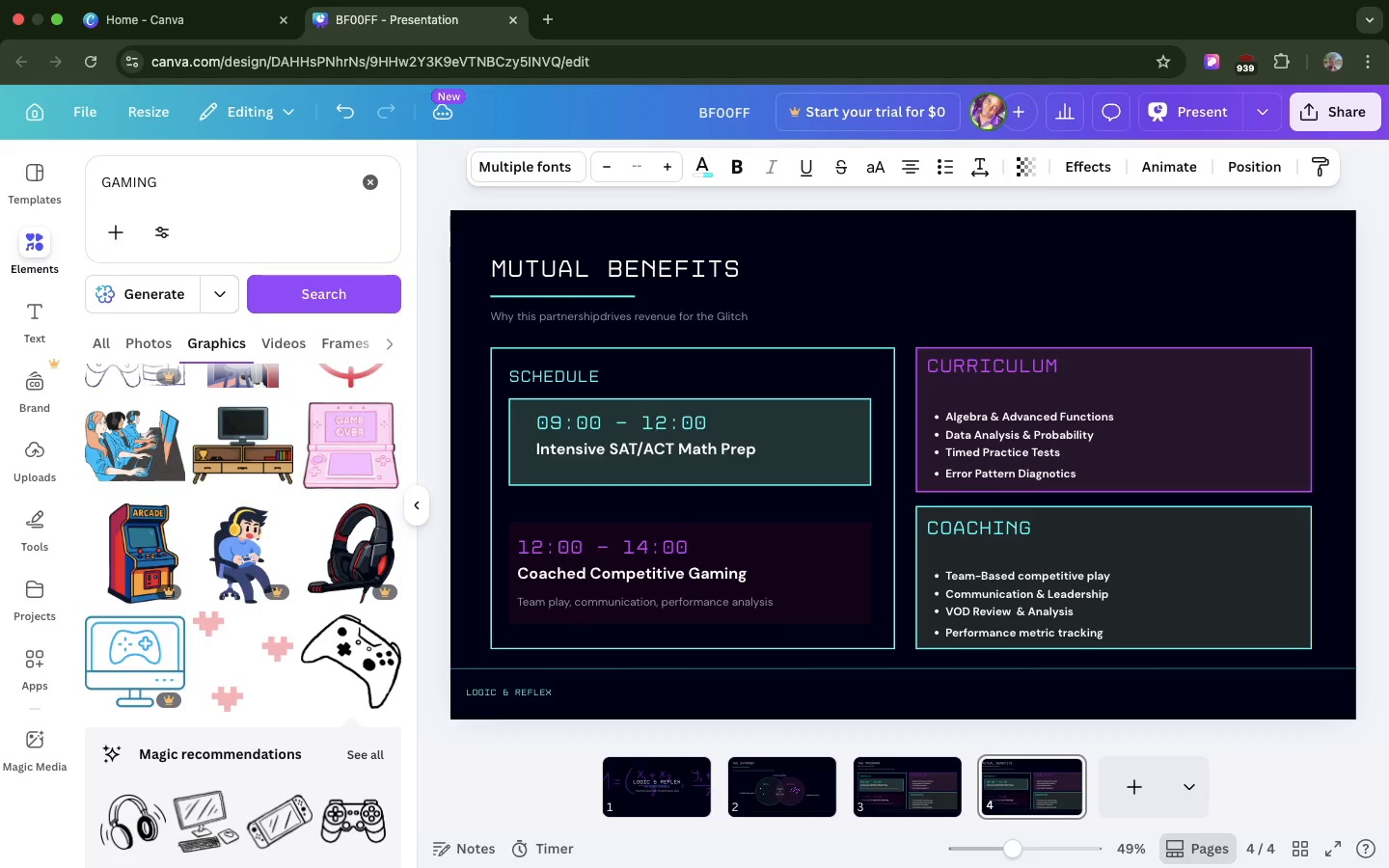 
hold_key(key=ArrowRight, duration=1.5)
 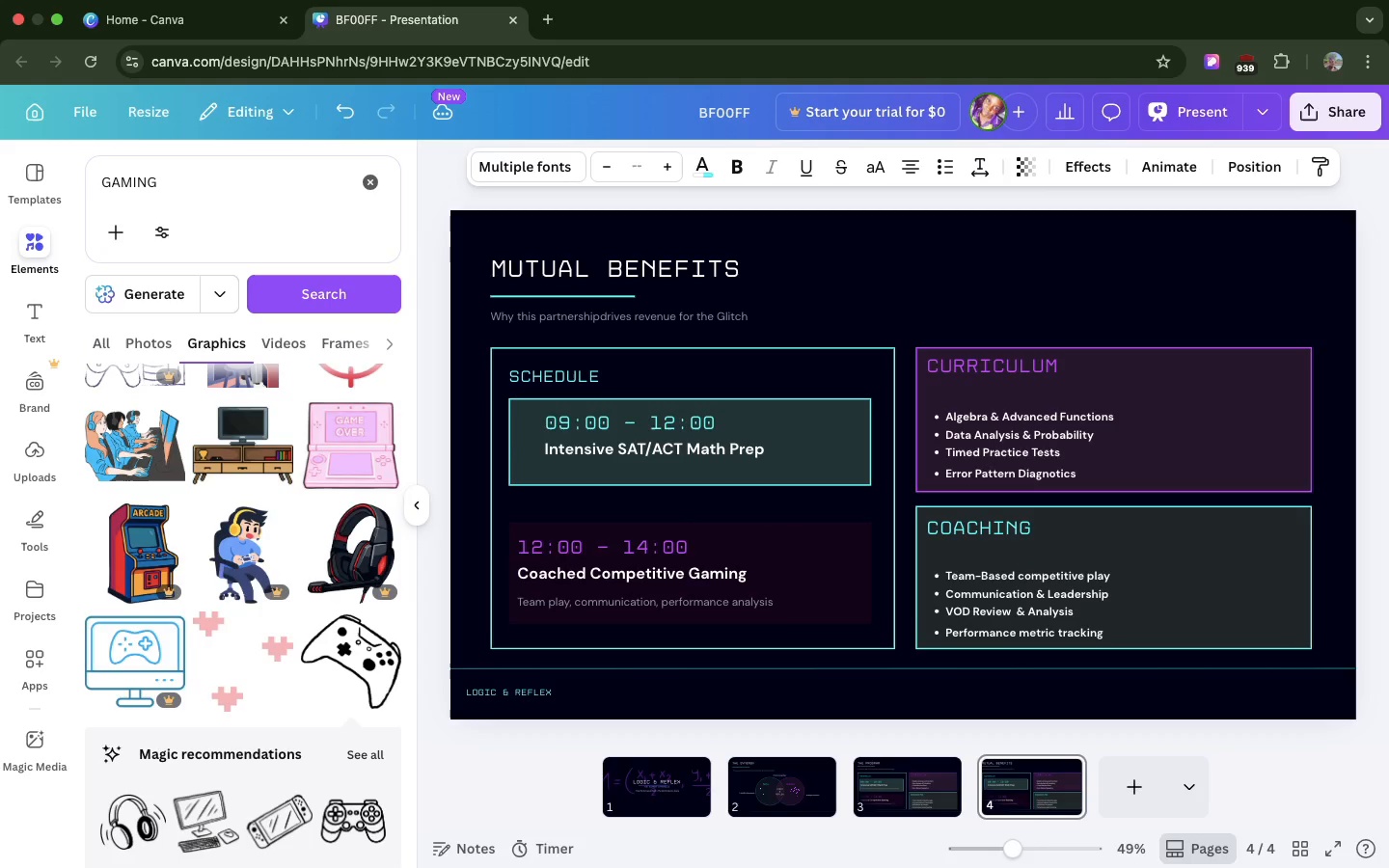 
hold_key(key=ArrowRight, duration=0.8)
 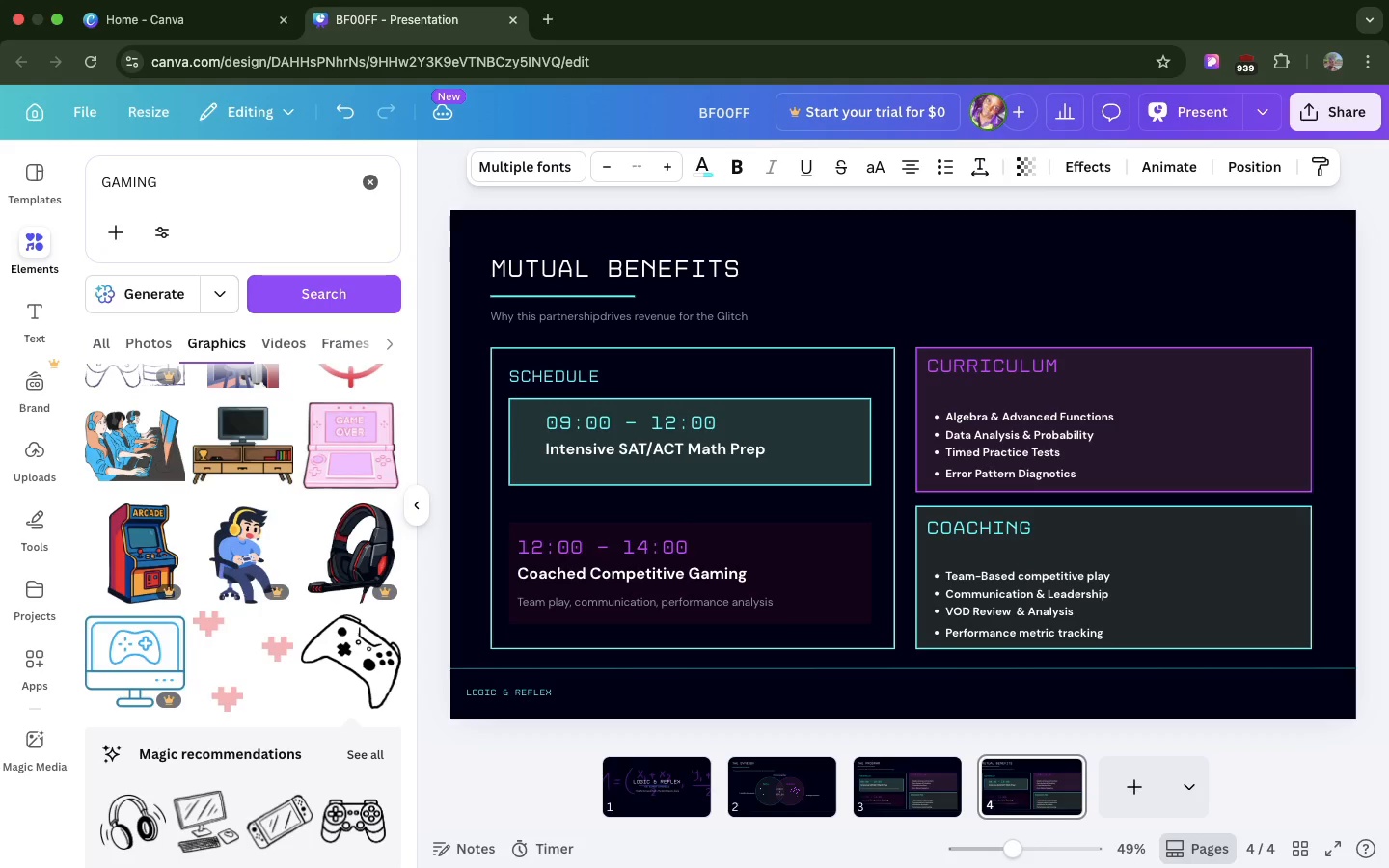 
key(ArrowRight)
 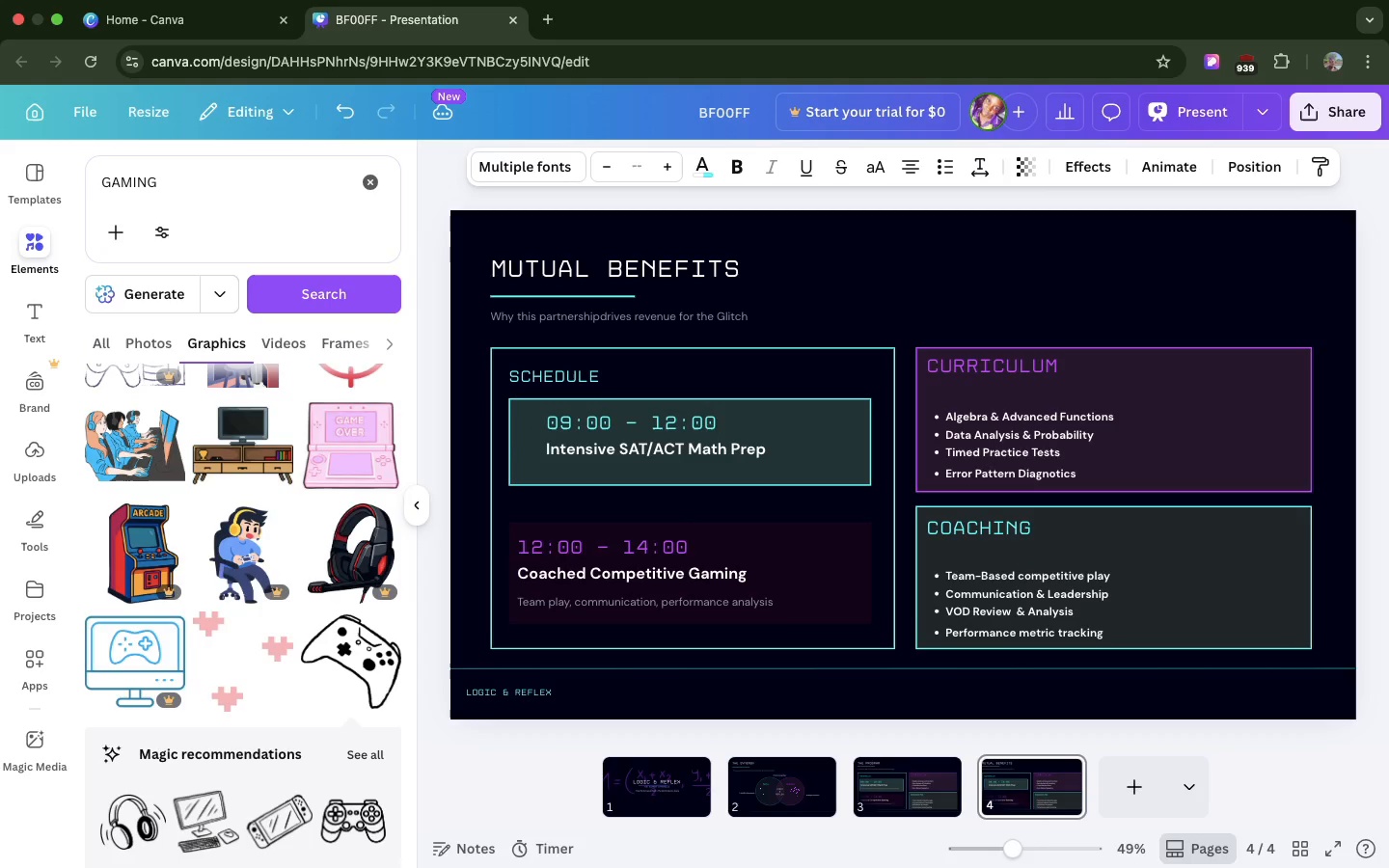 
key(ArrowRight)
 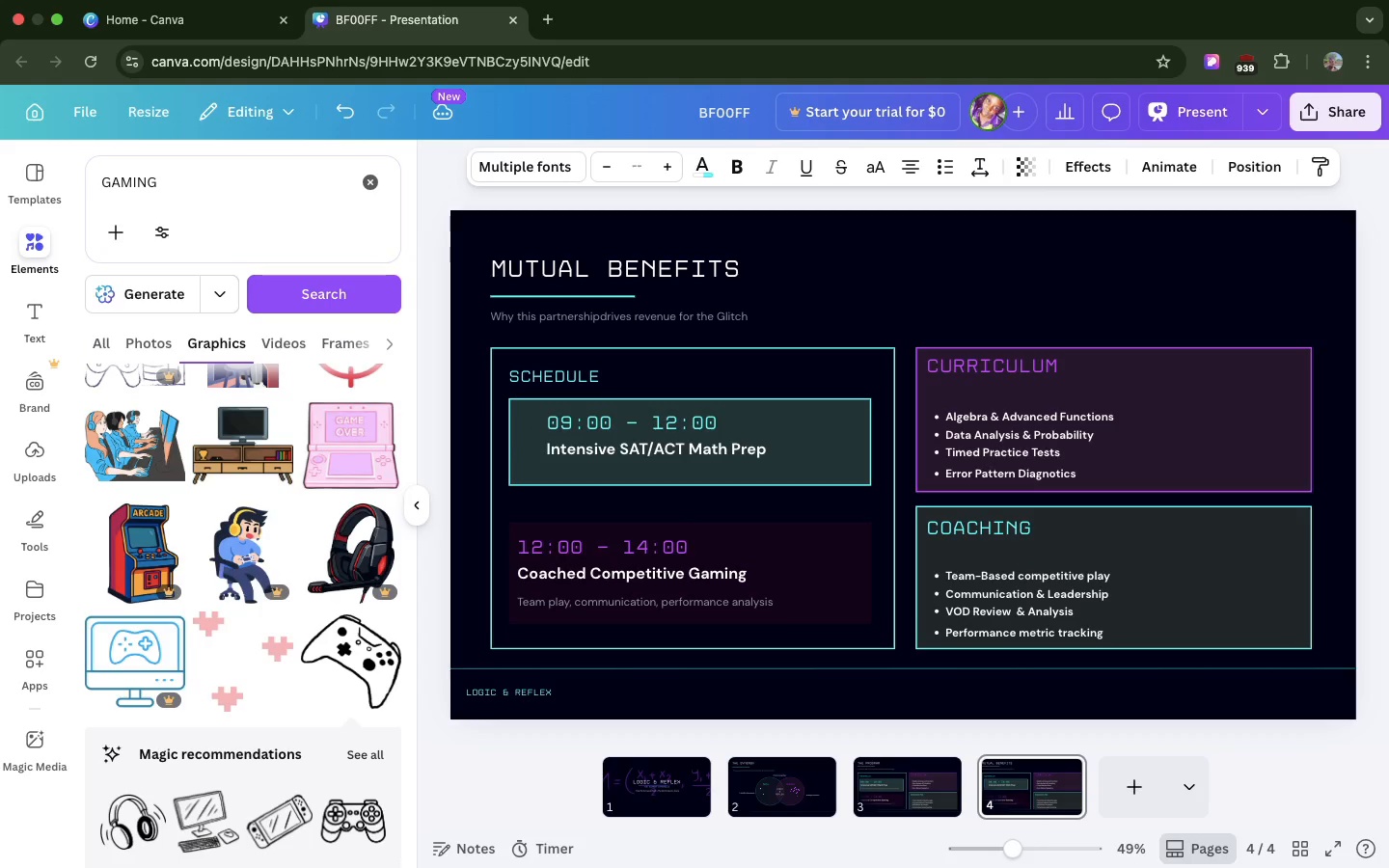 
key(ArrowRight)
 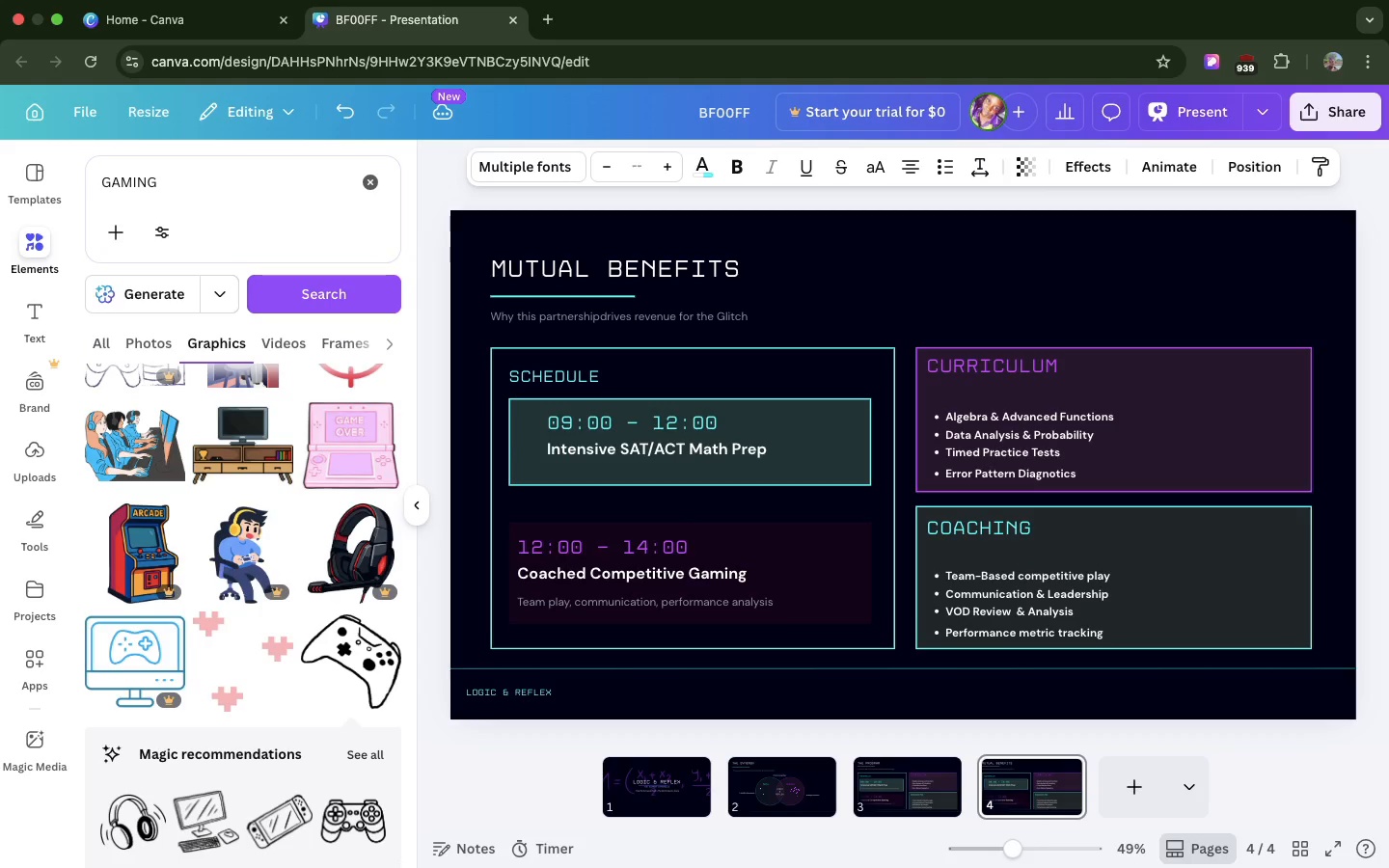 
key(ArrowRight)
 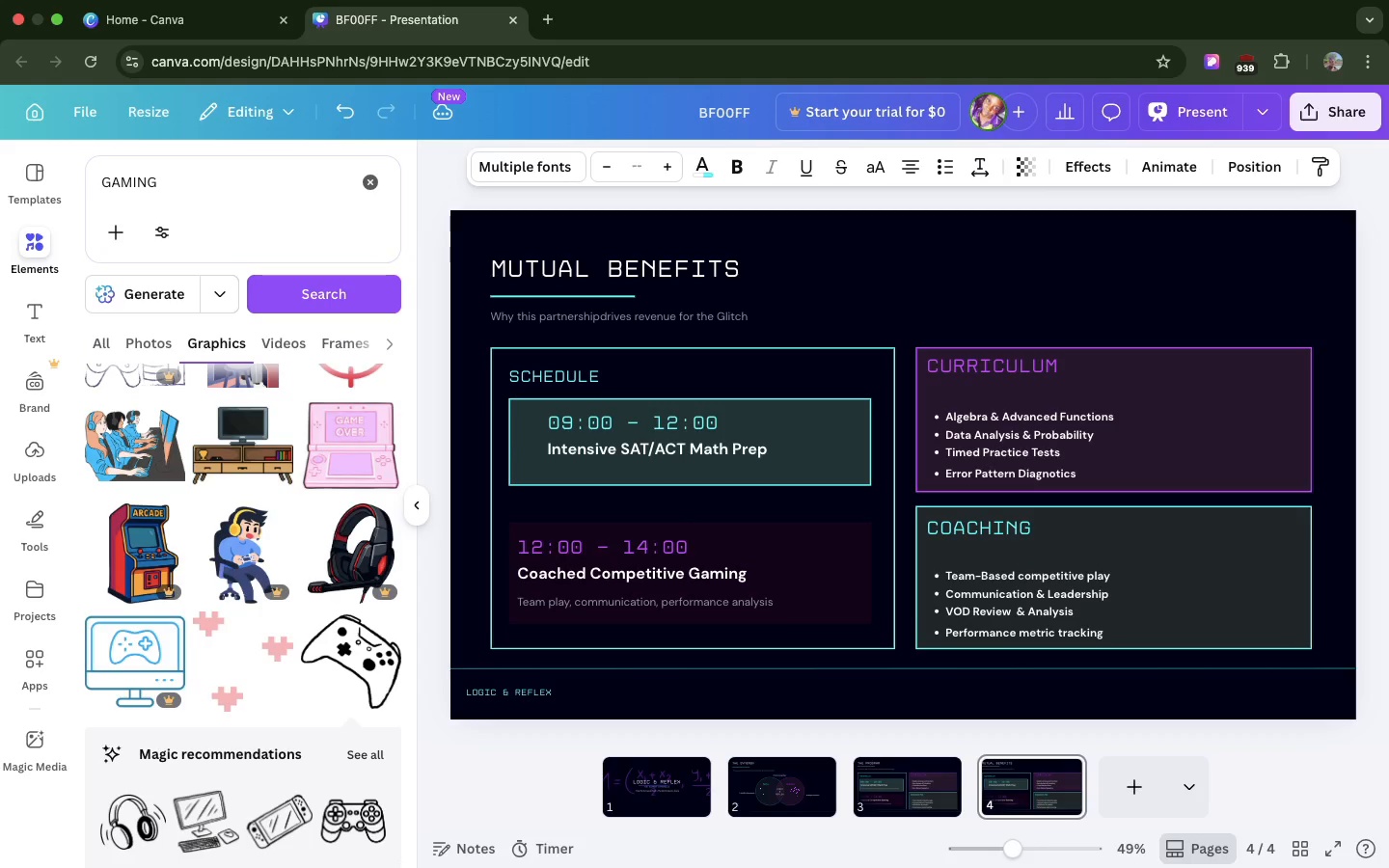 
key(ArrowRight)
 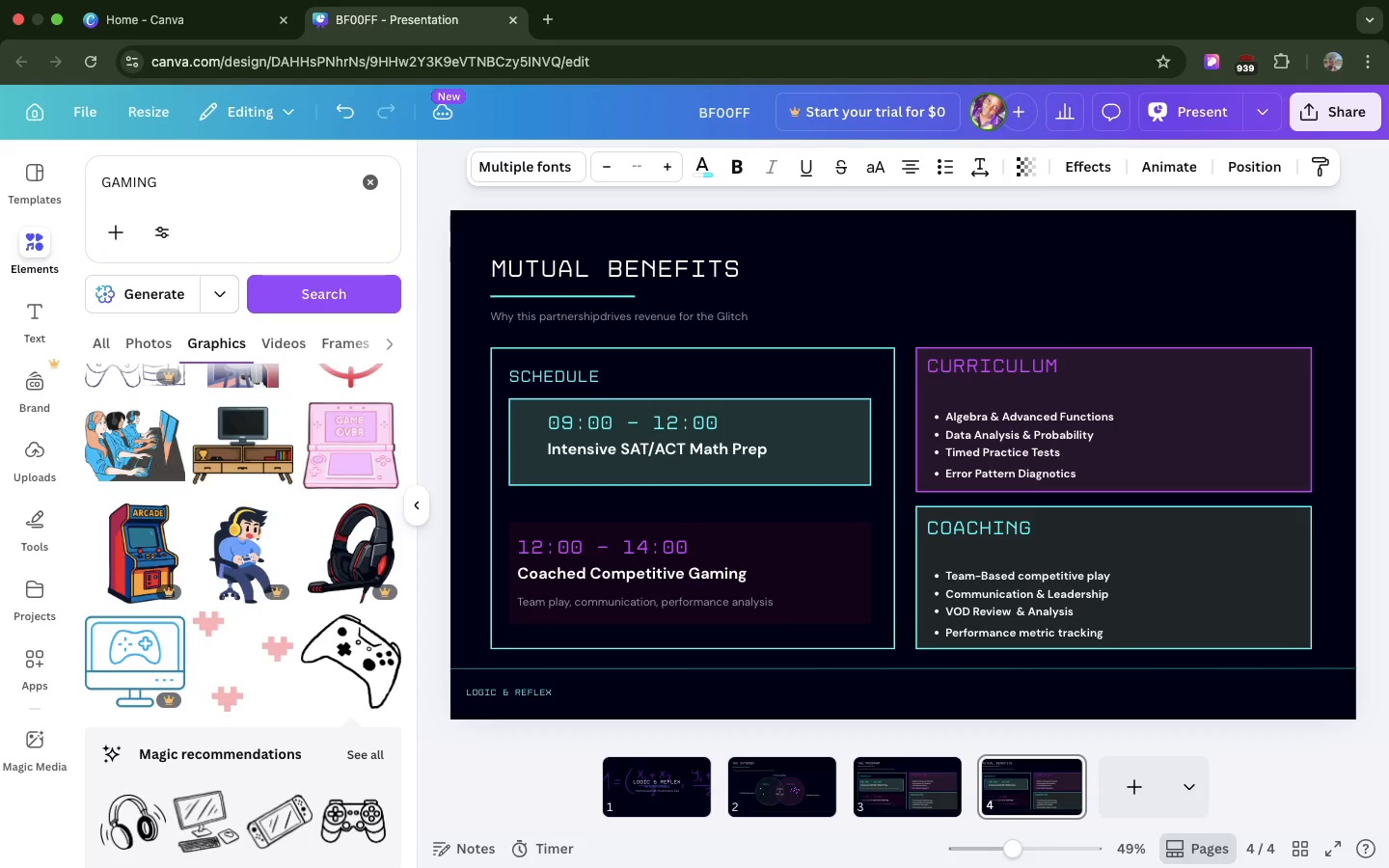 
key(ArrowRight)
 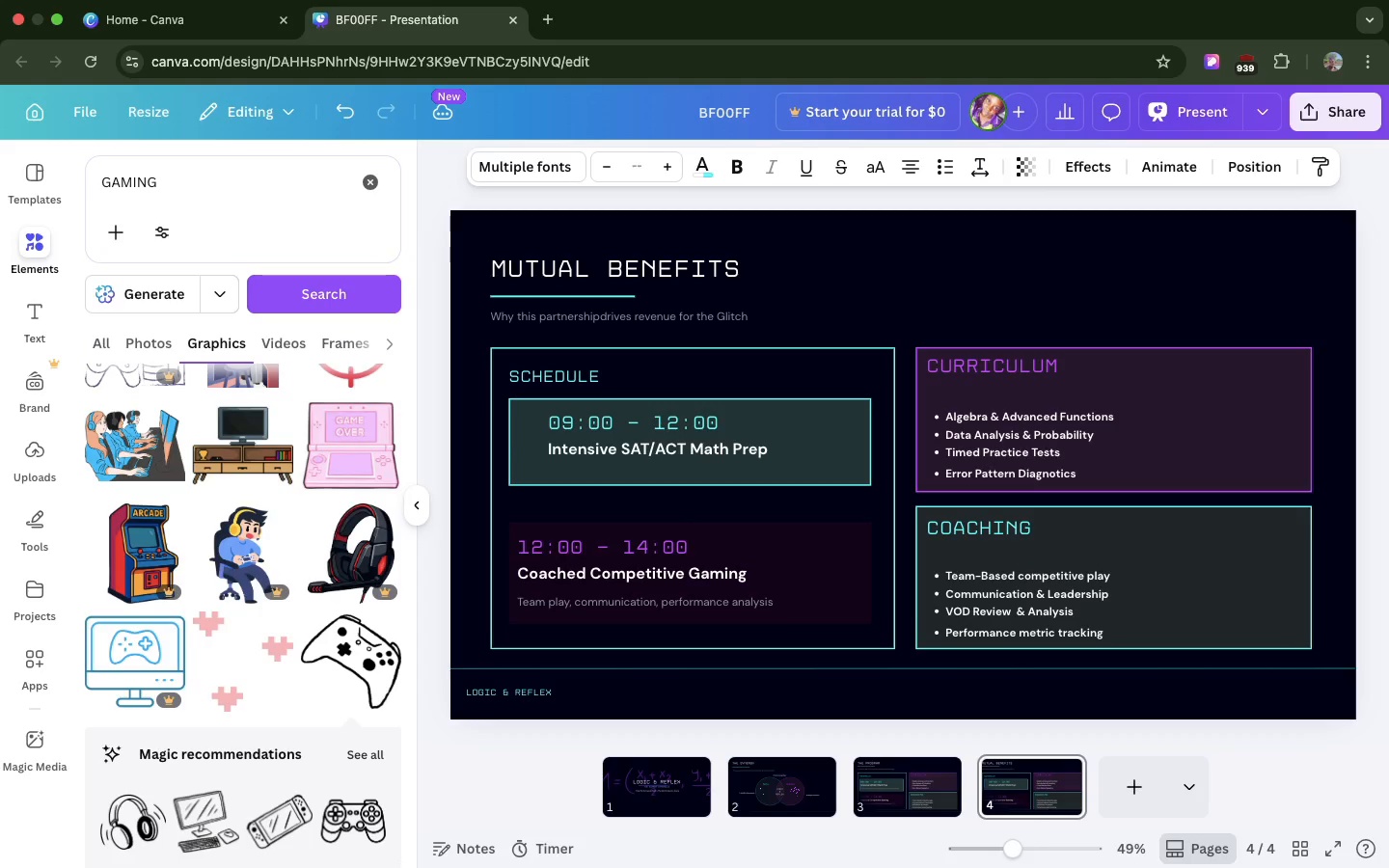 
key(ArrowRight)
 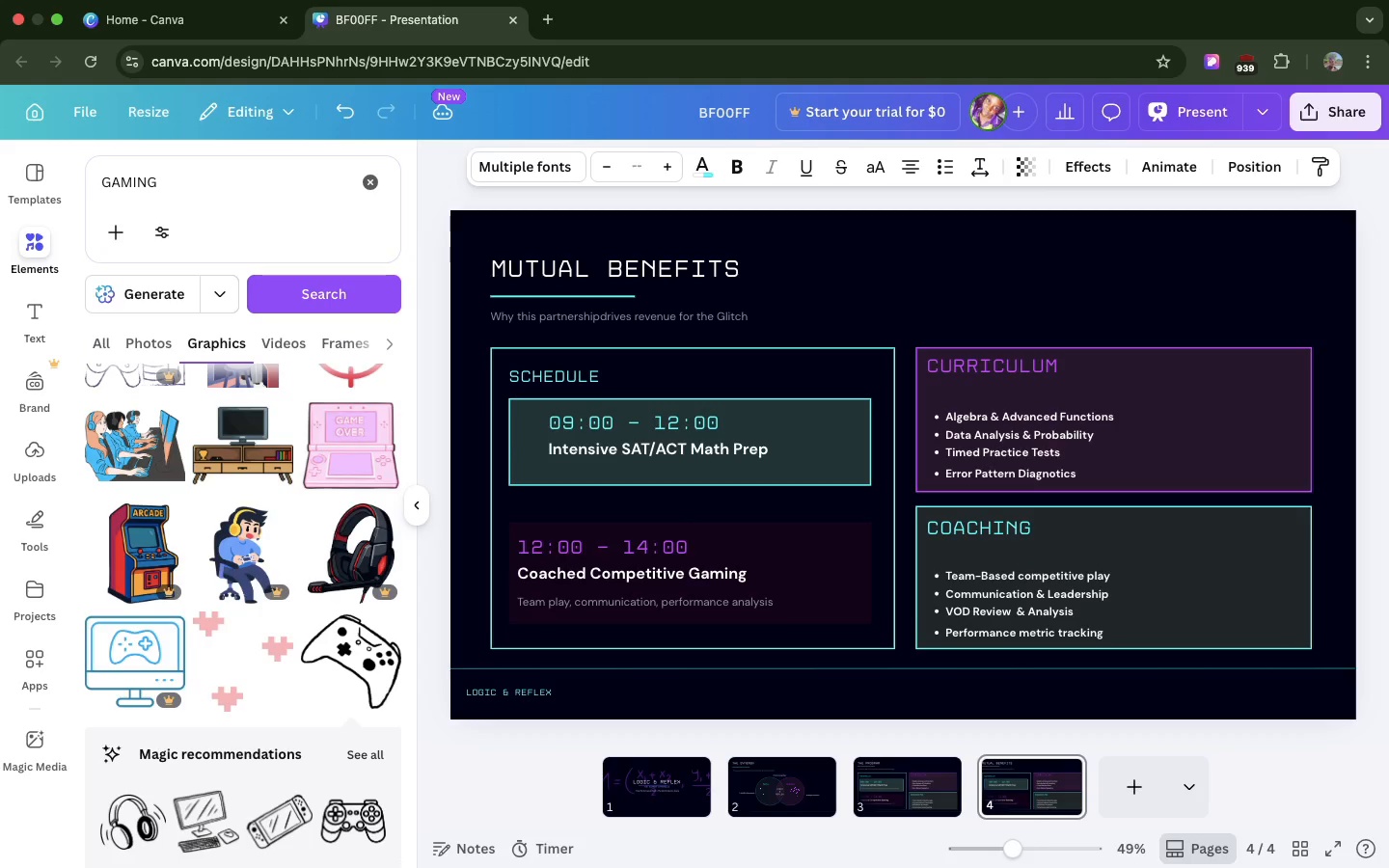 
key(ArrowRight)
 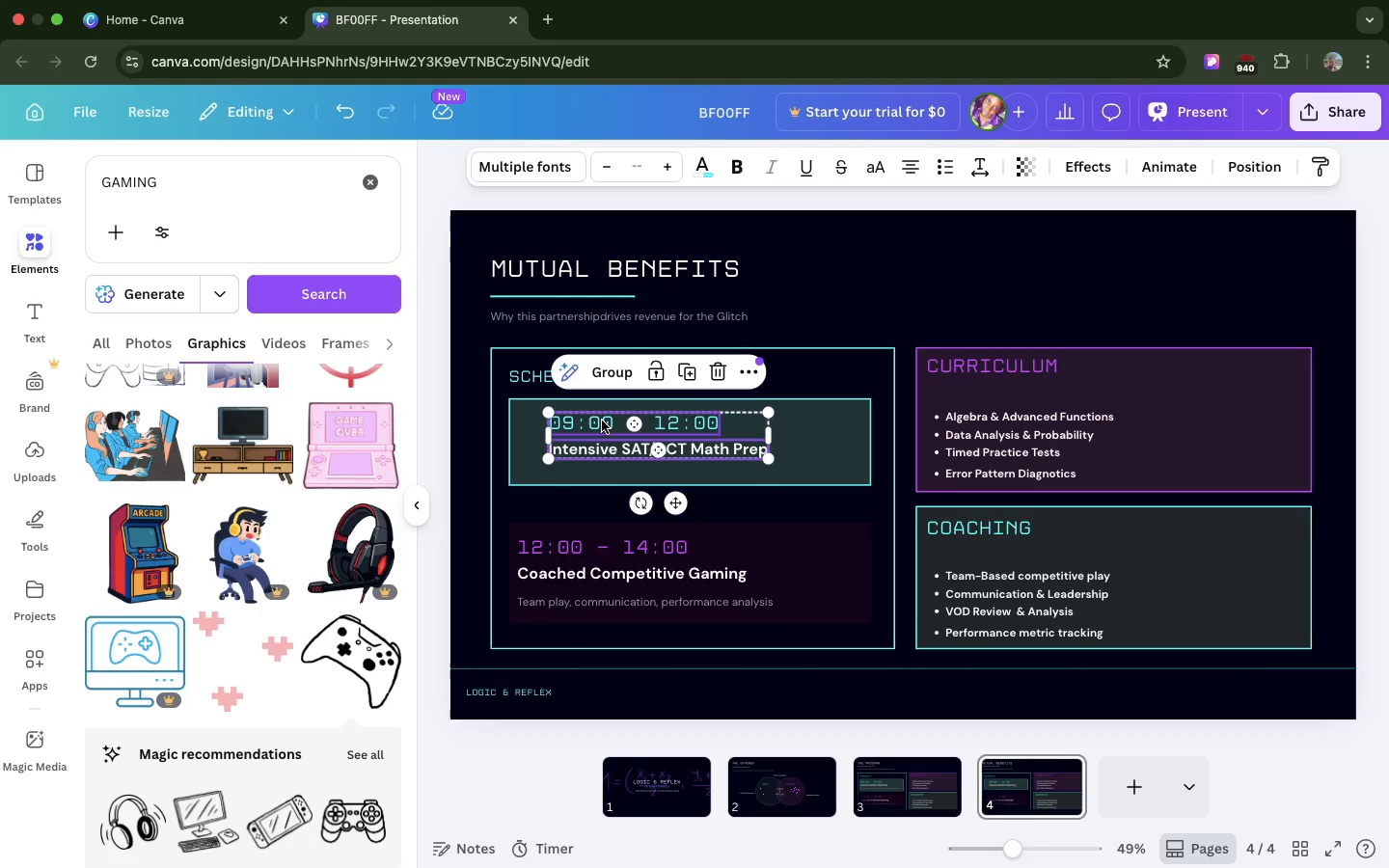 
wait(7.28)
 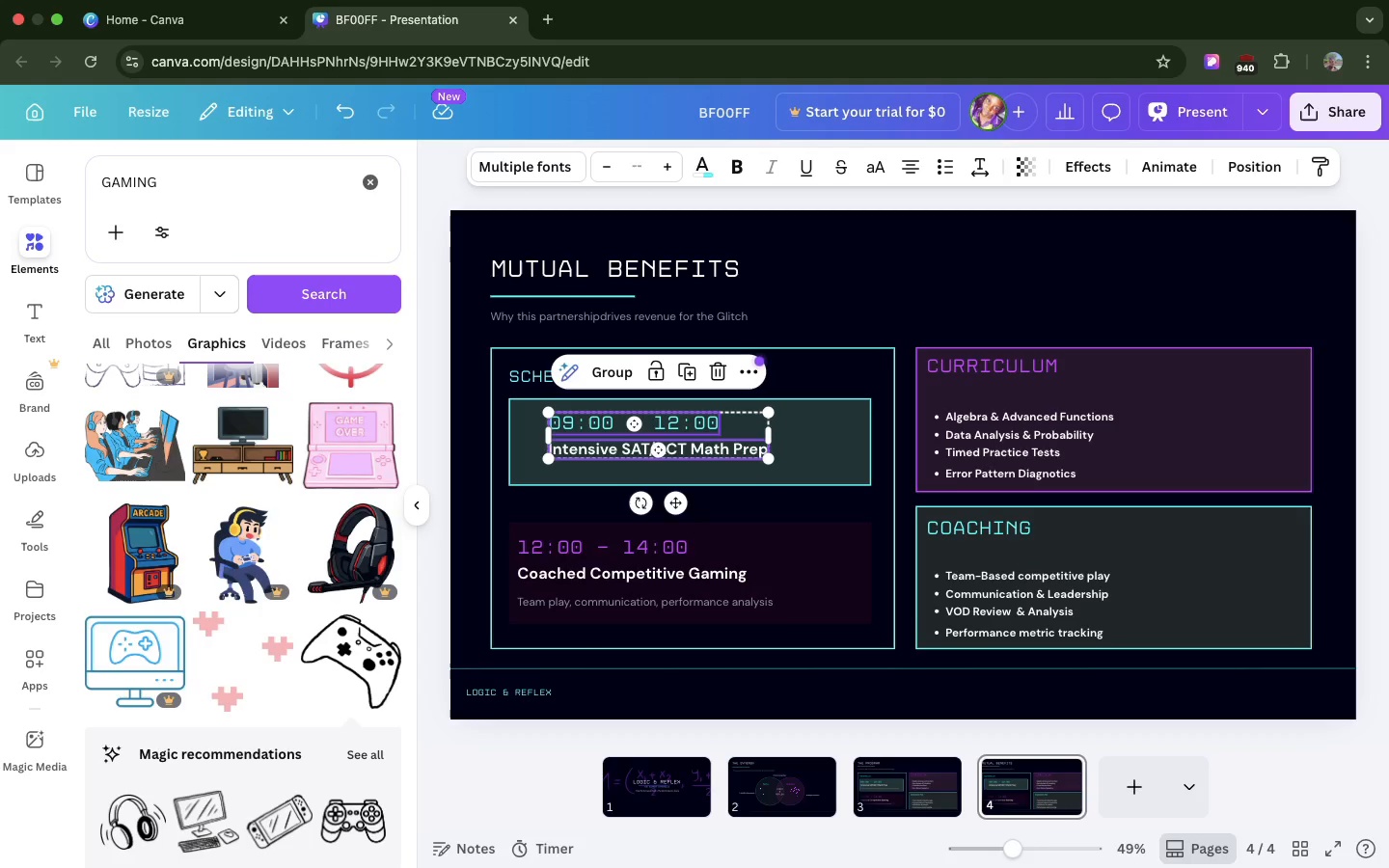 
double_click([602, 420])
 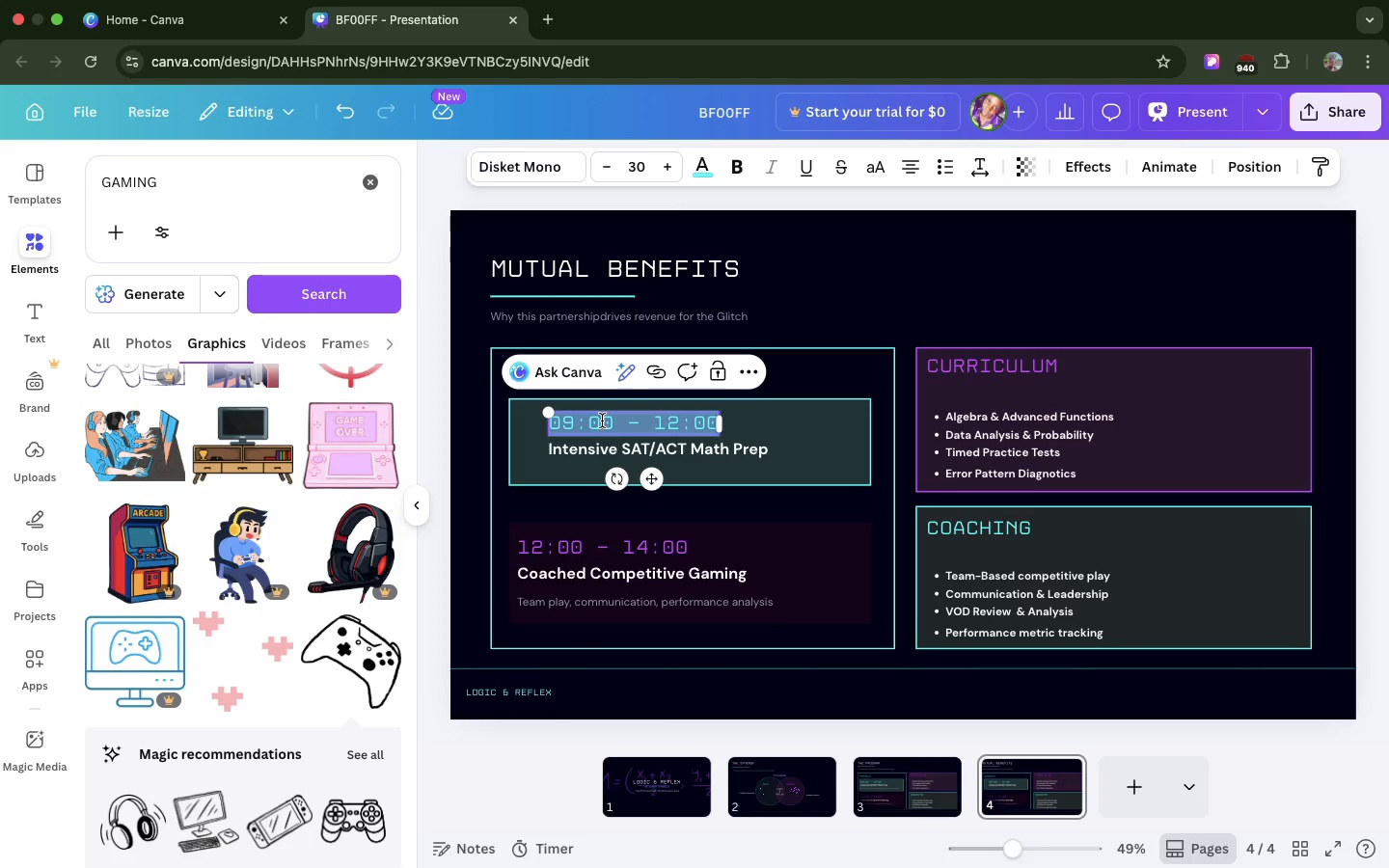 
triple_click([602, 420])
 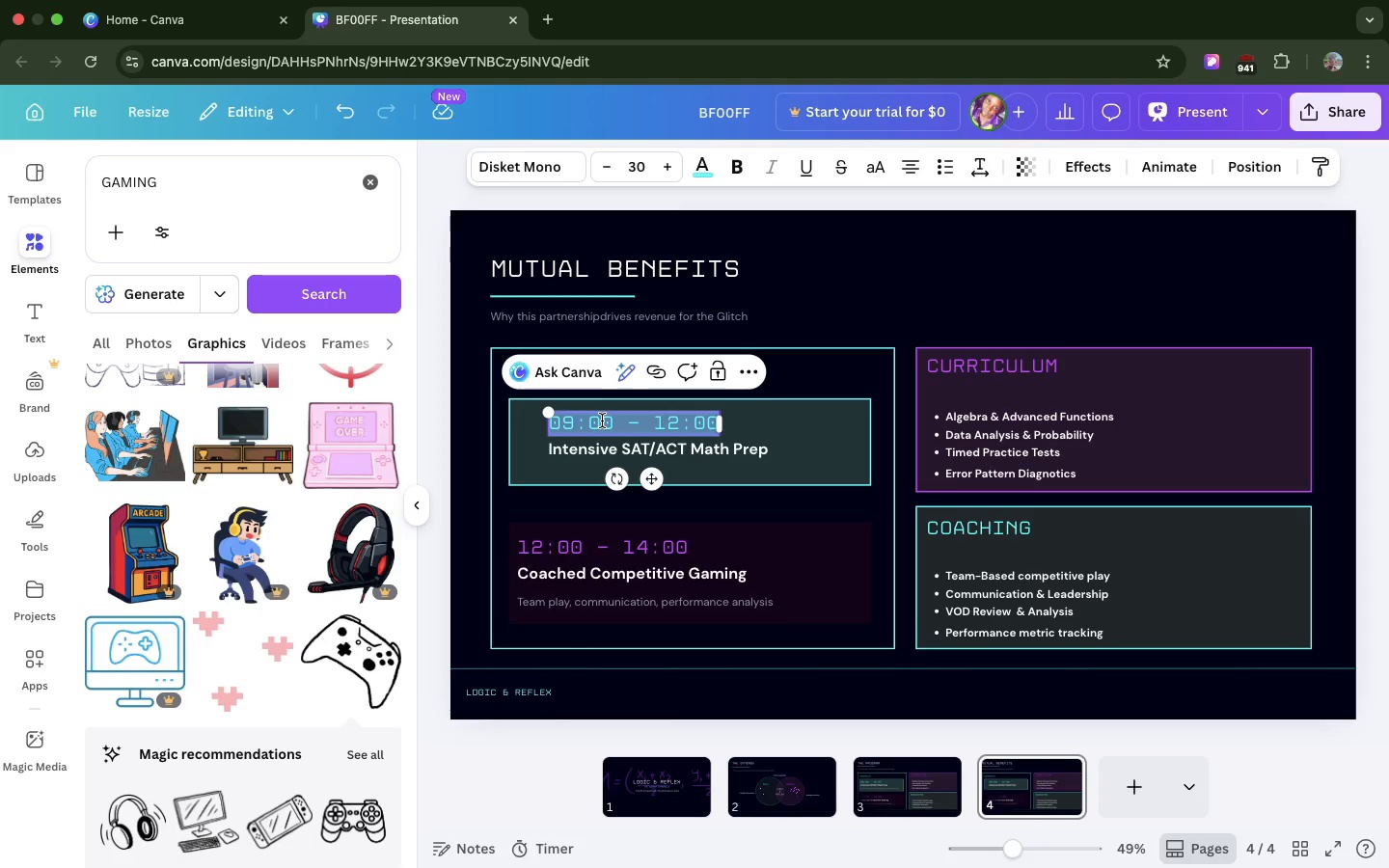 
type(DAYTIME FOOT TRAFFIC)
 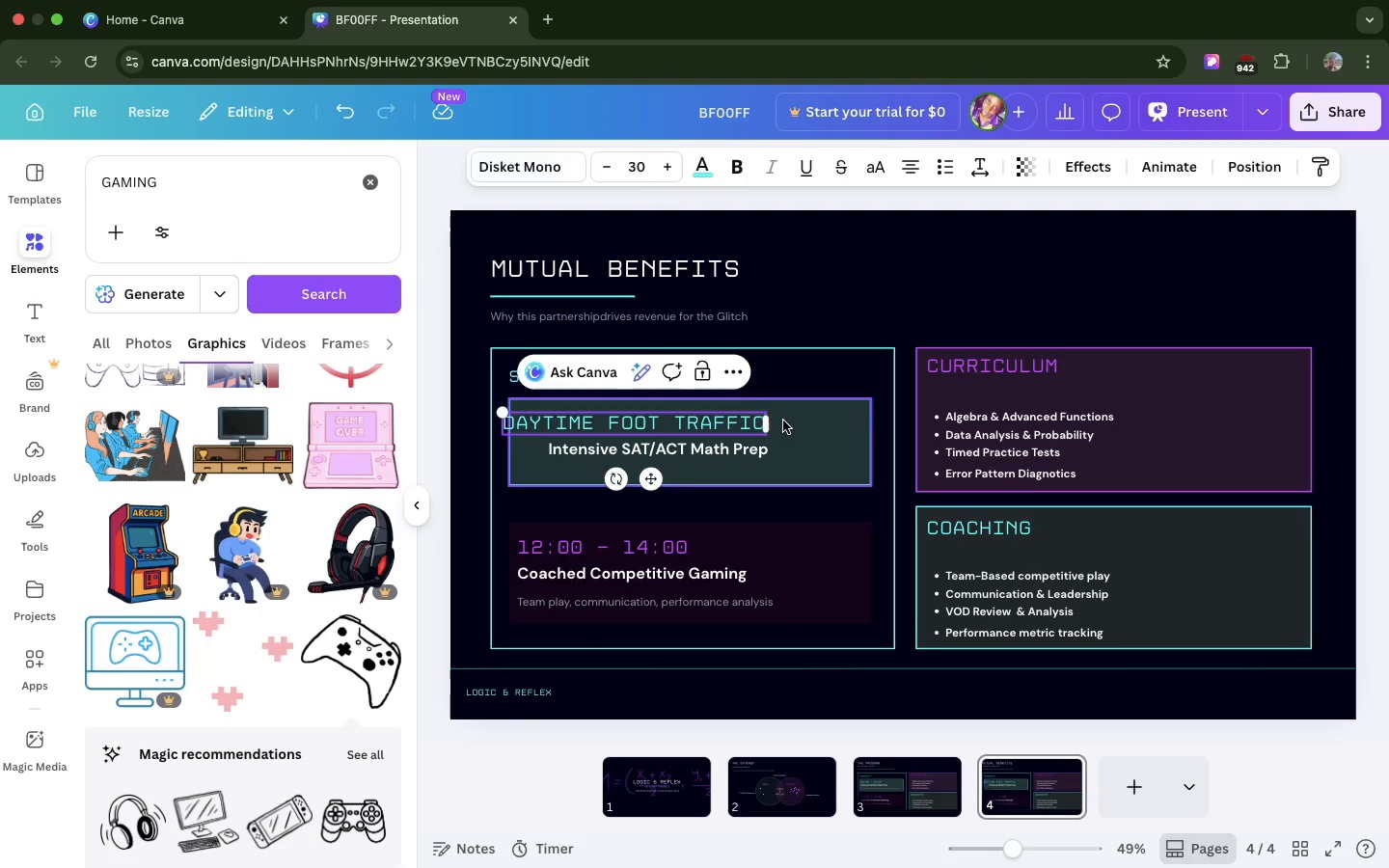 
left_click([783, 420])
 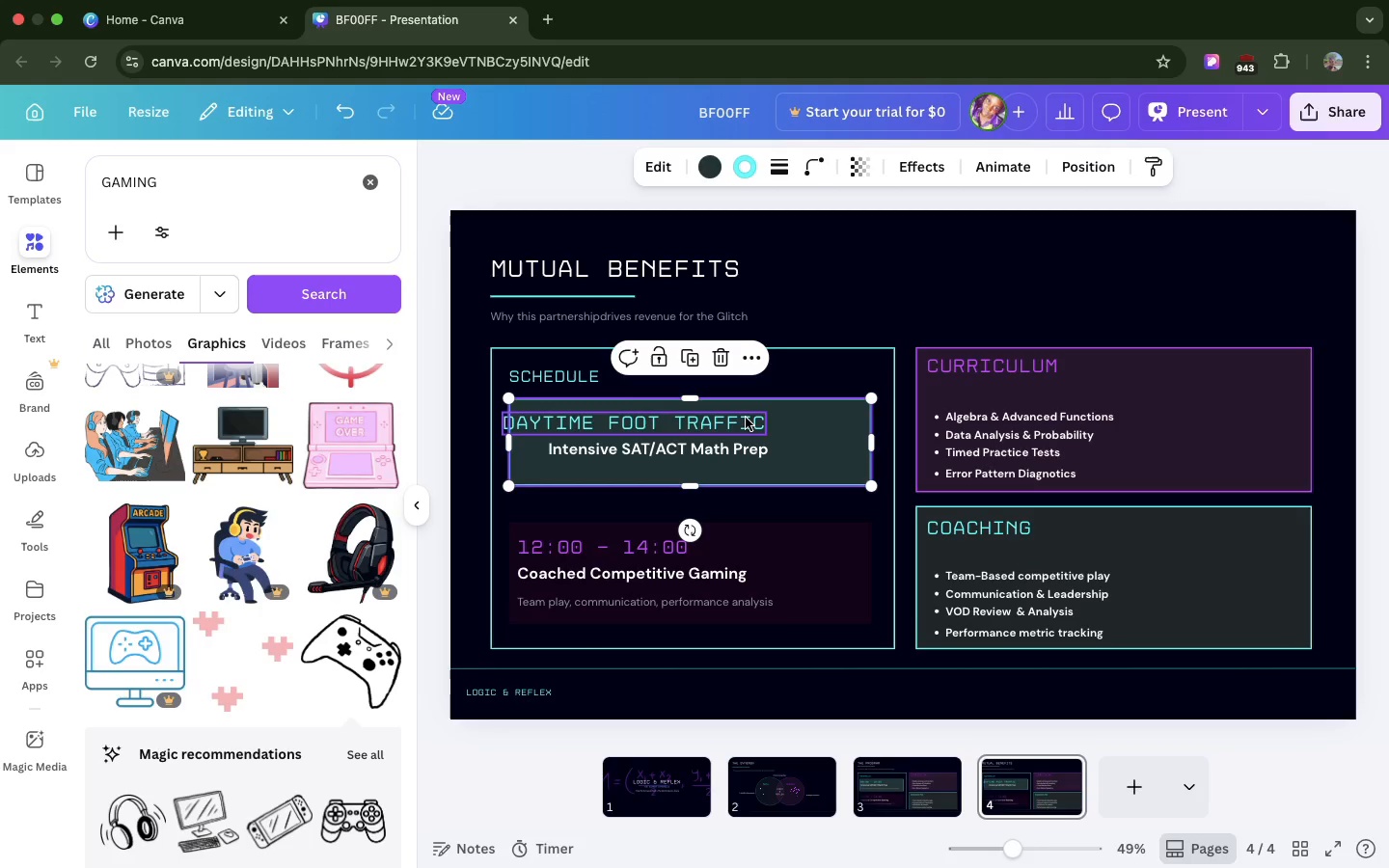 
left_click_drag(start_coordinate=[746, 418], to_coordinate=[784, 417])
 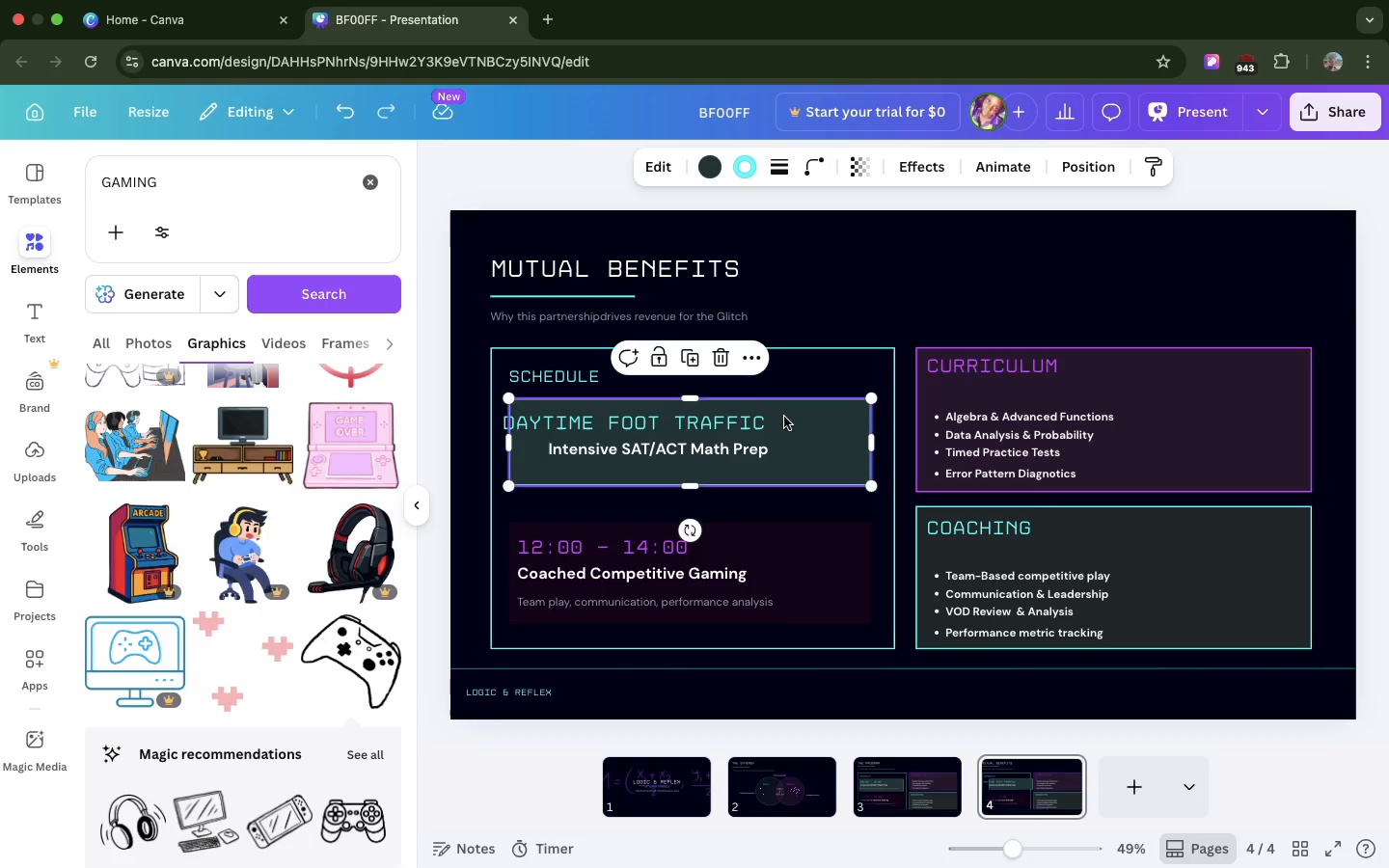 
key(Meta+Z)
 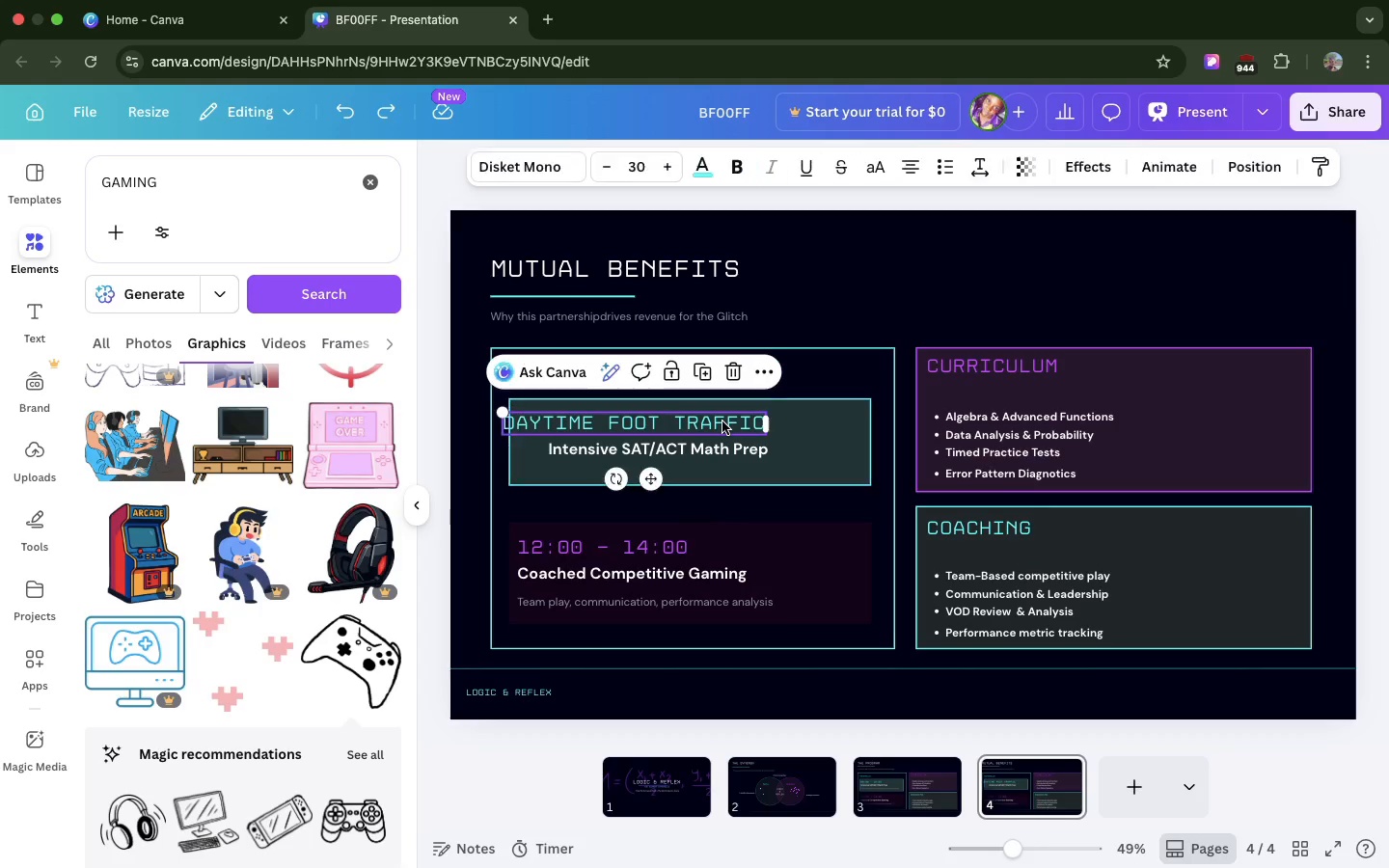 
left_click([722, 421])
 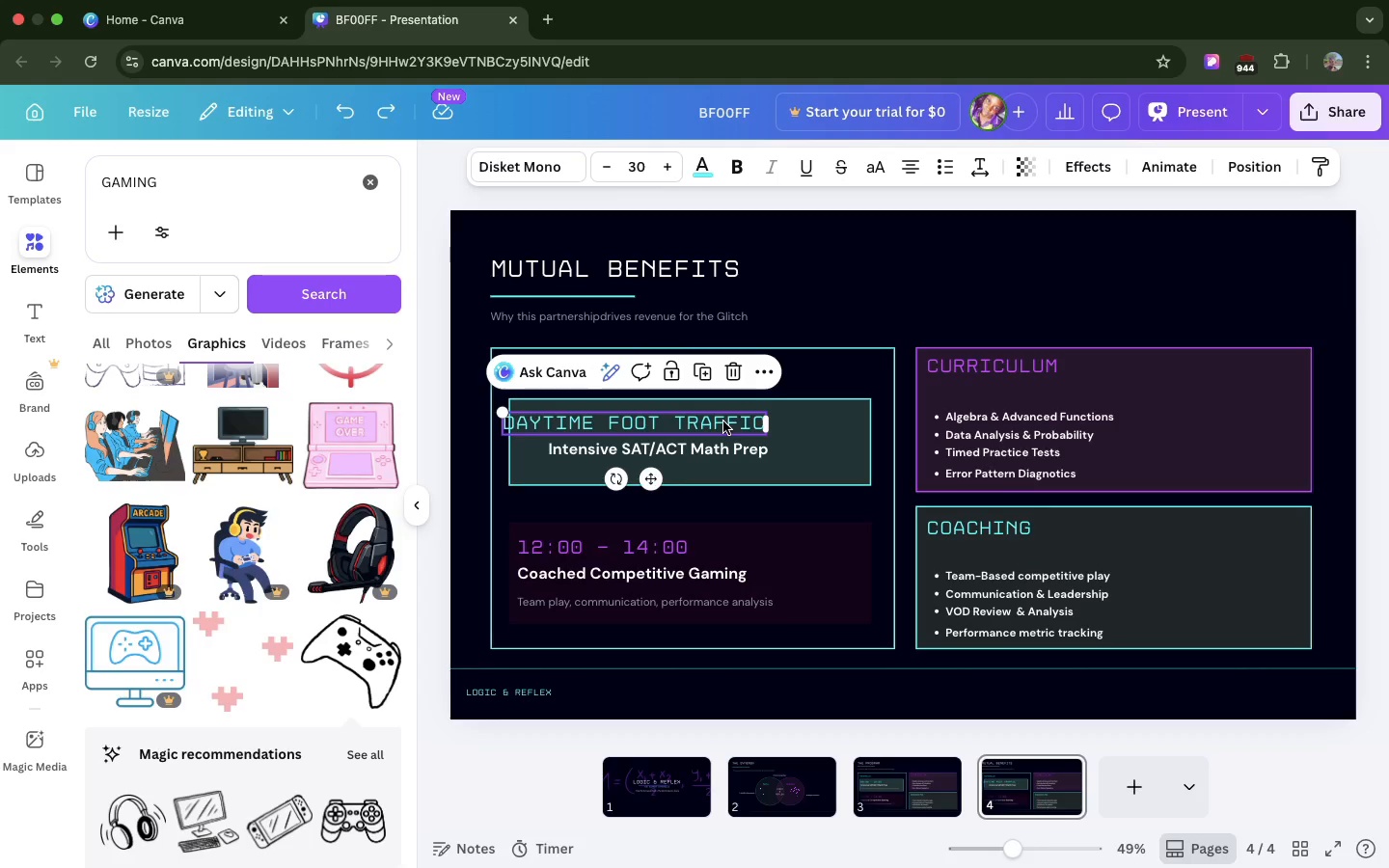 
left_click_drag(start_coordinate=[722, 421], to_coordinate=[769, 420])
 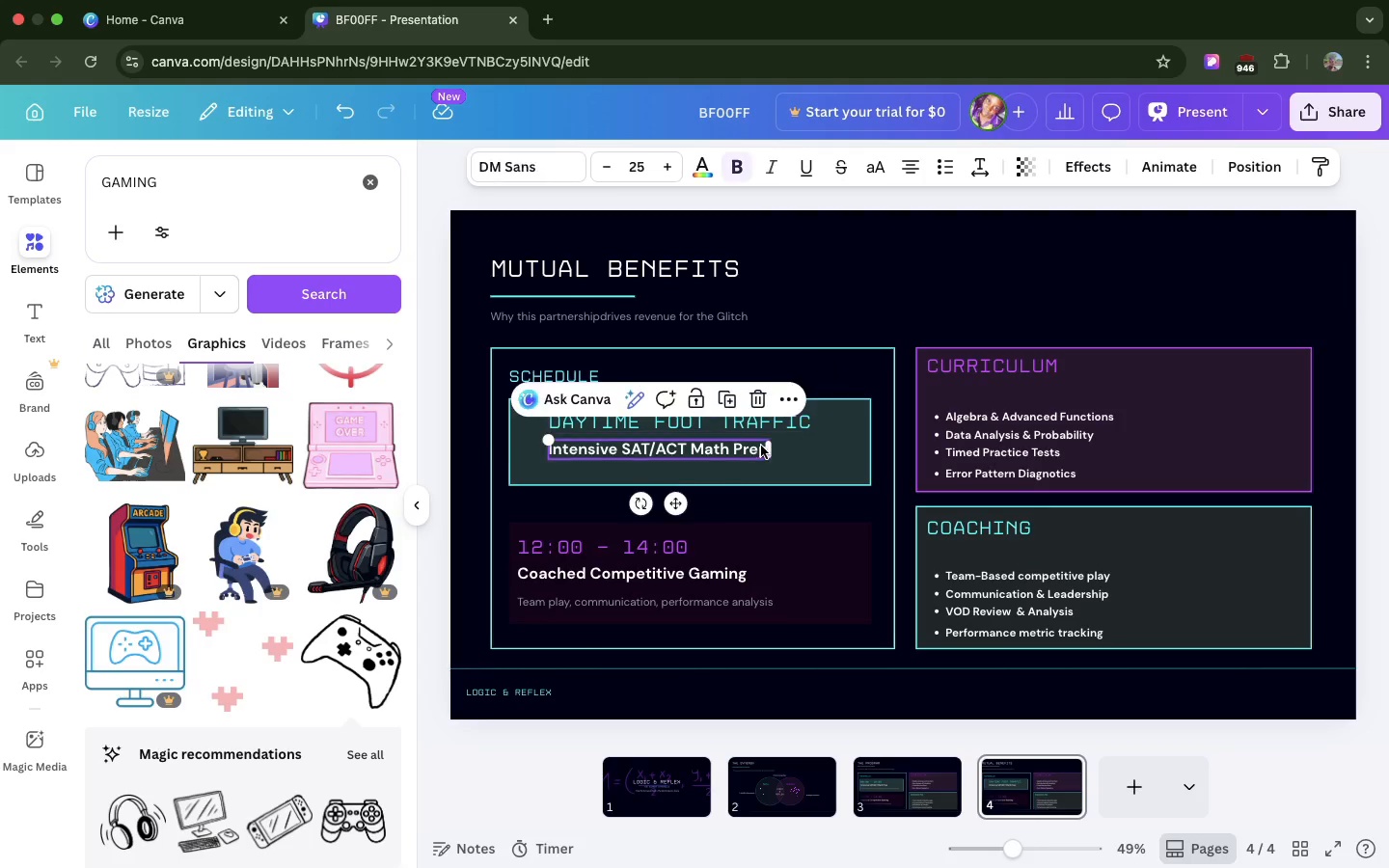 
left_click([761, 446])
 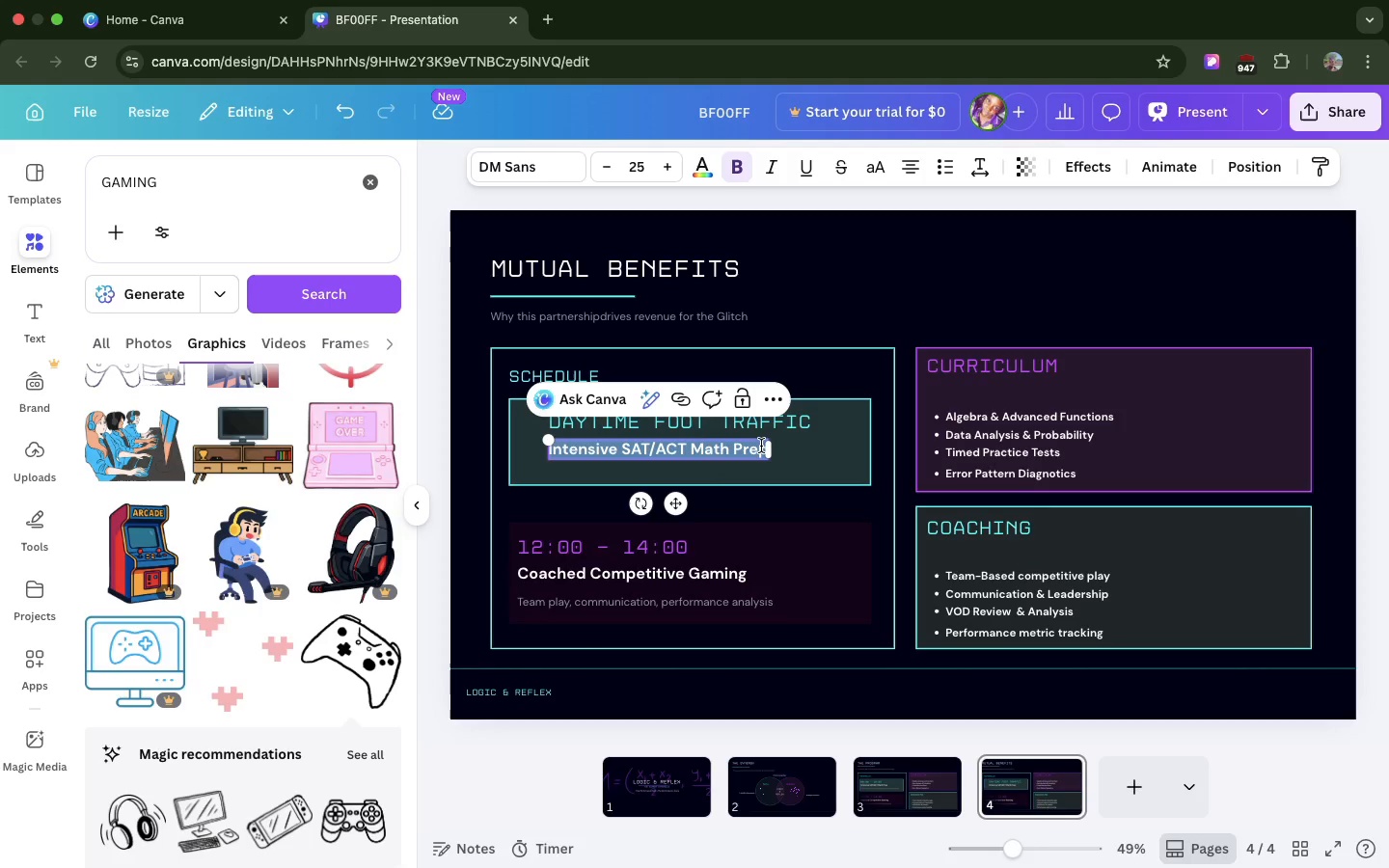 
double_click([761, 446])
 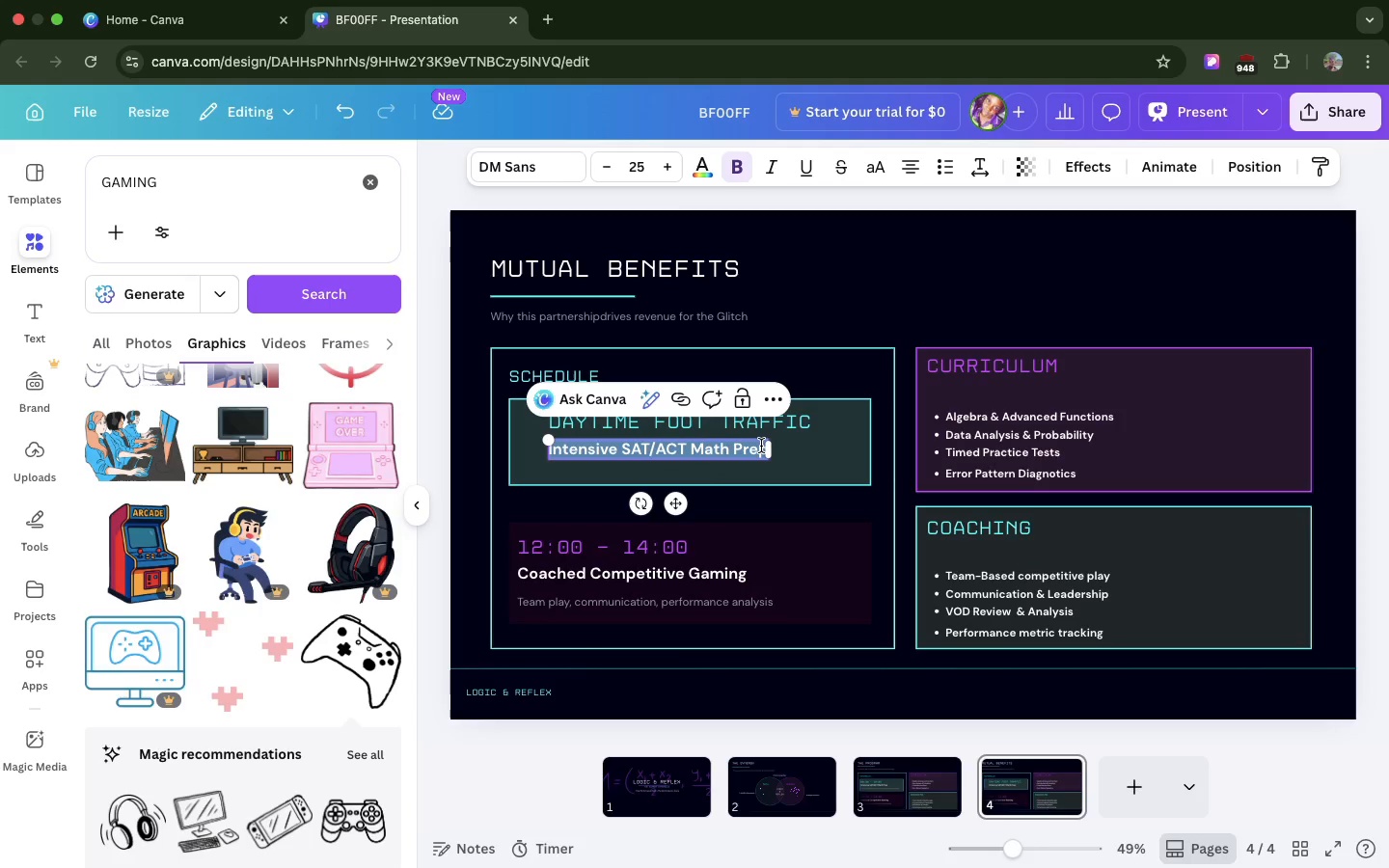 
key(CapsLock)
 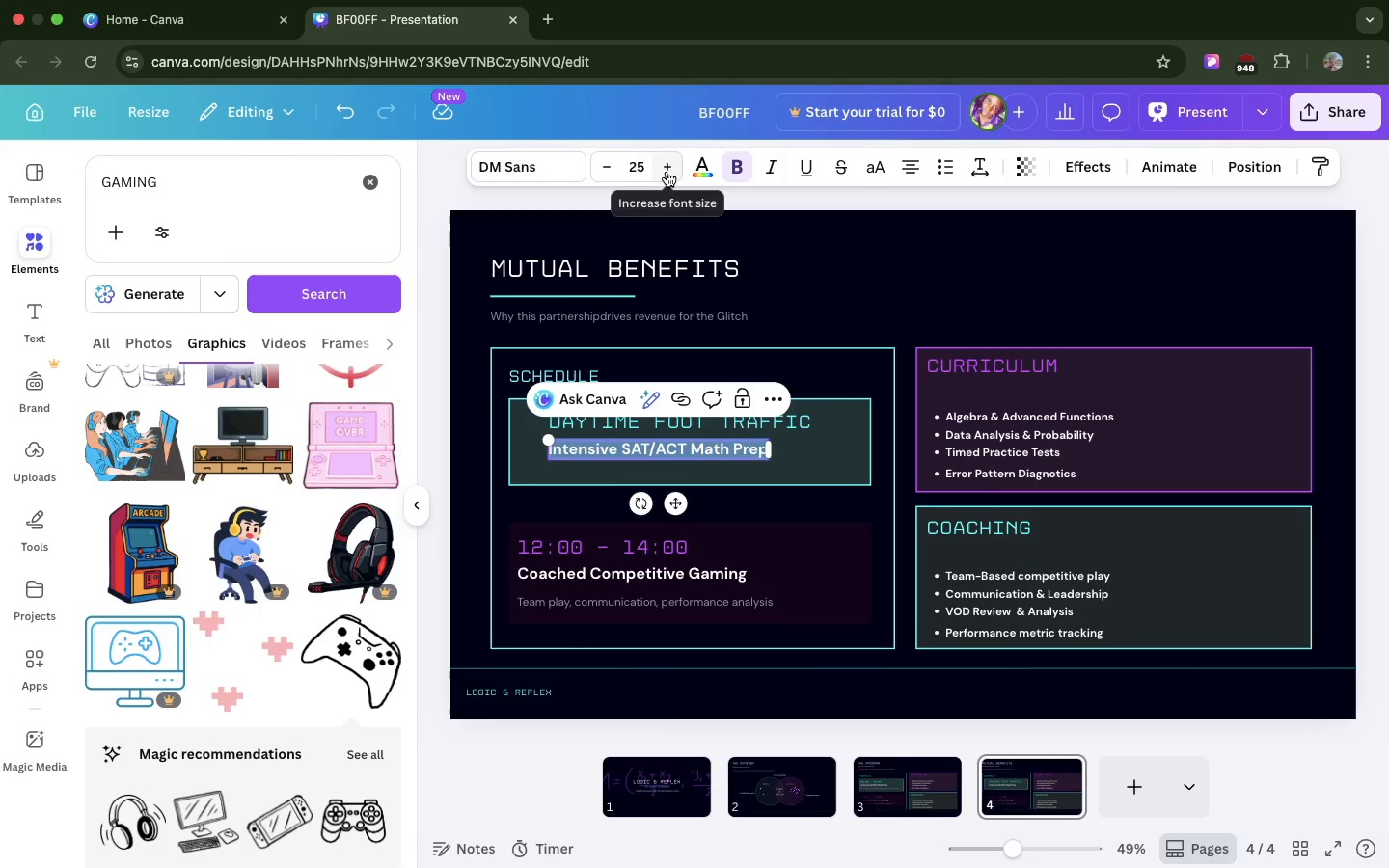 
left_click([667, 172])
 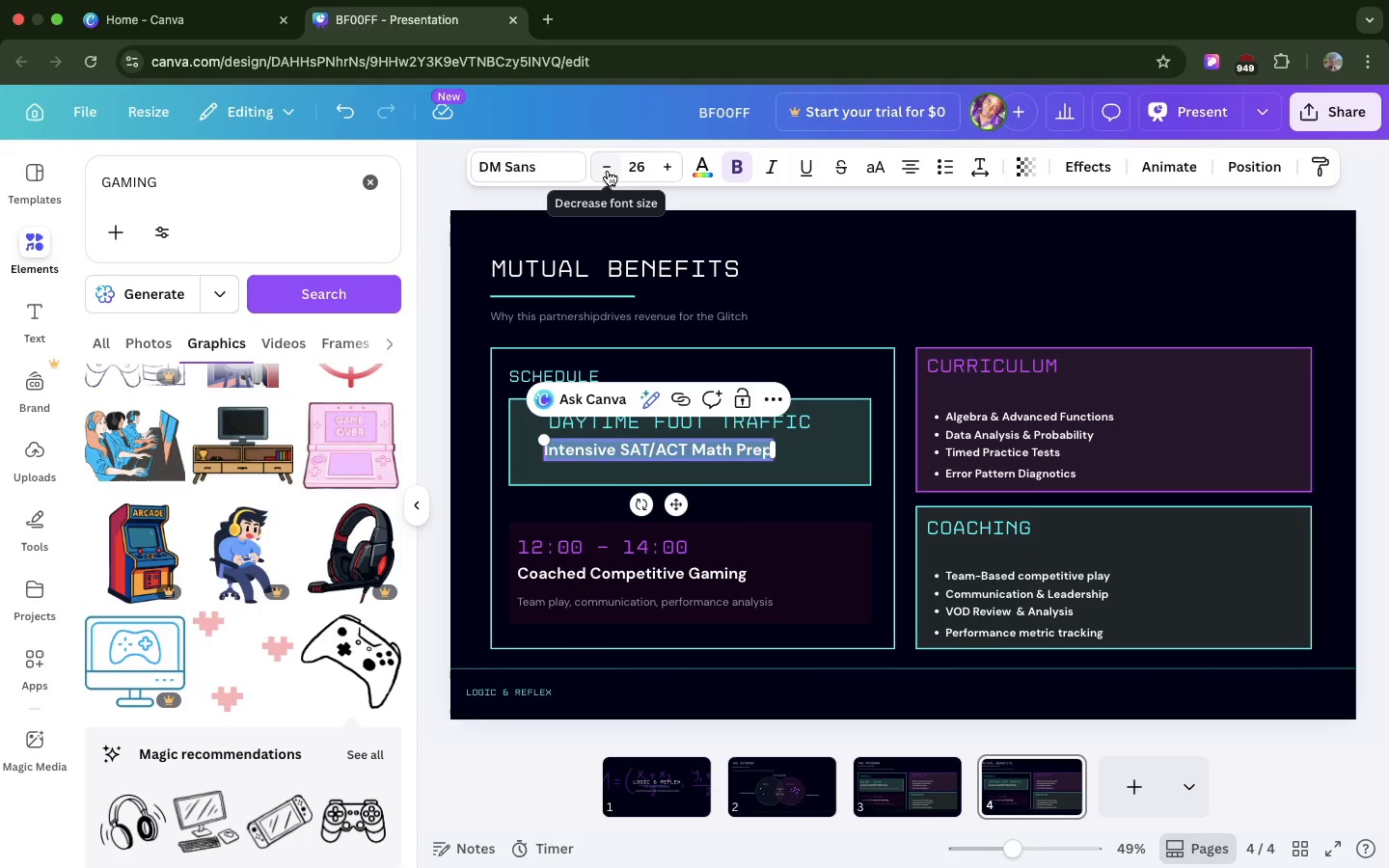 
double_click([608, 171])
 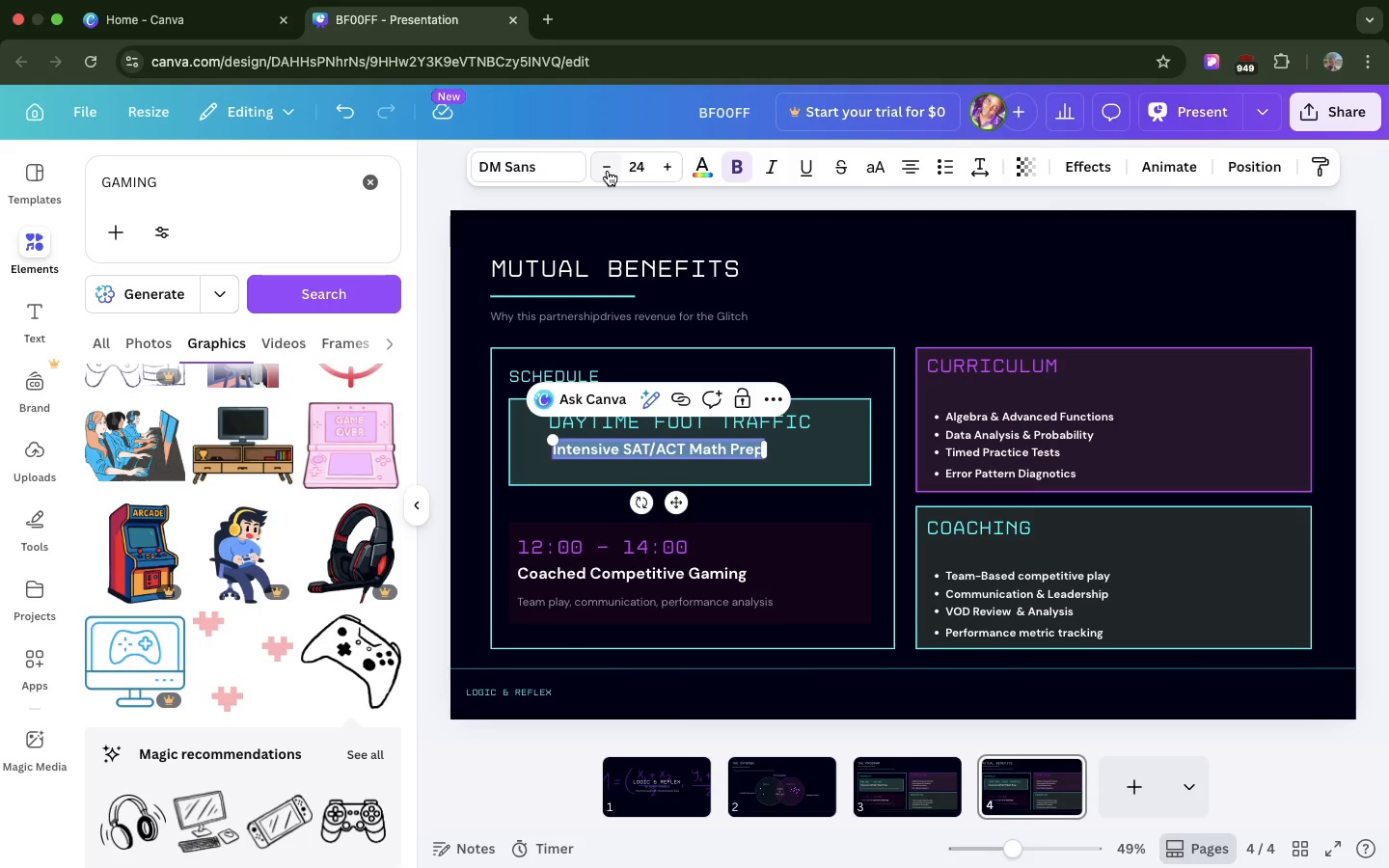 
triple_click([608, 171])
 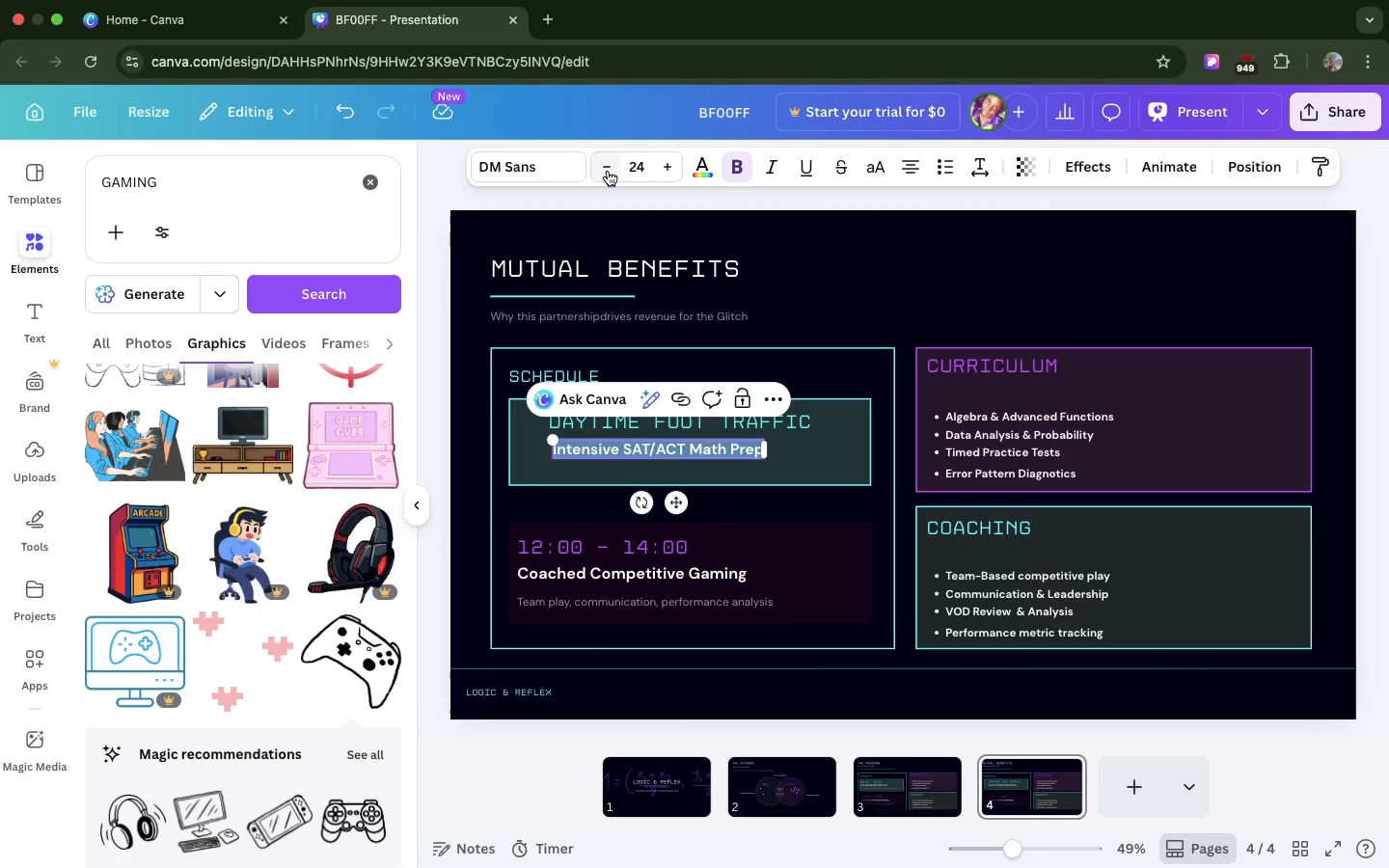 
triple_click([608, 171])
 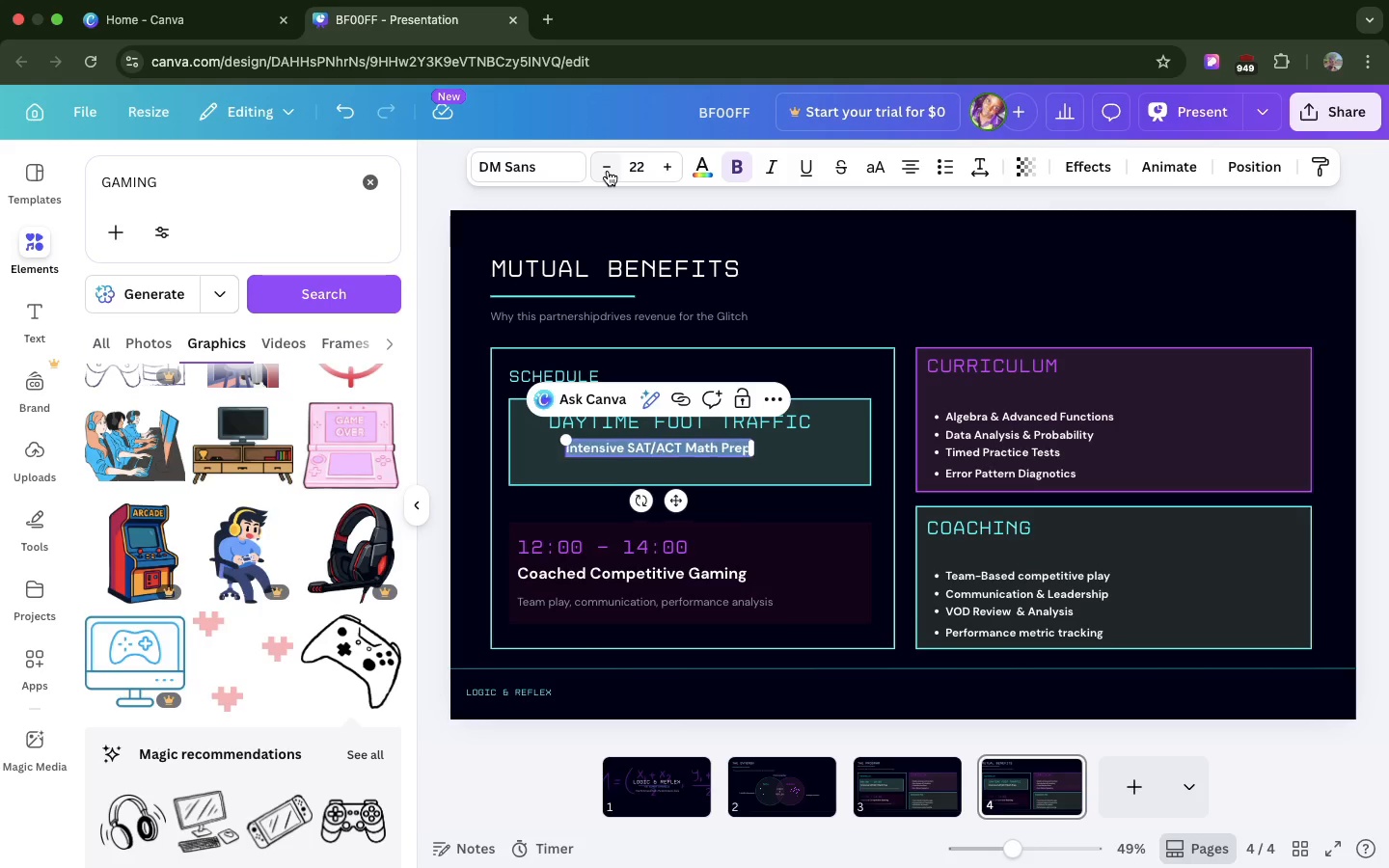 
triple_click([608, 171])
 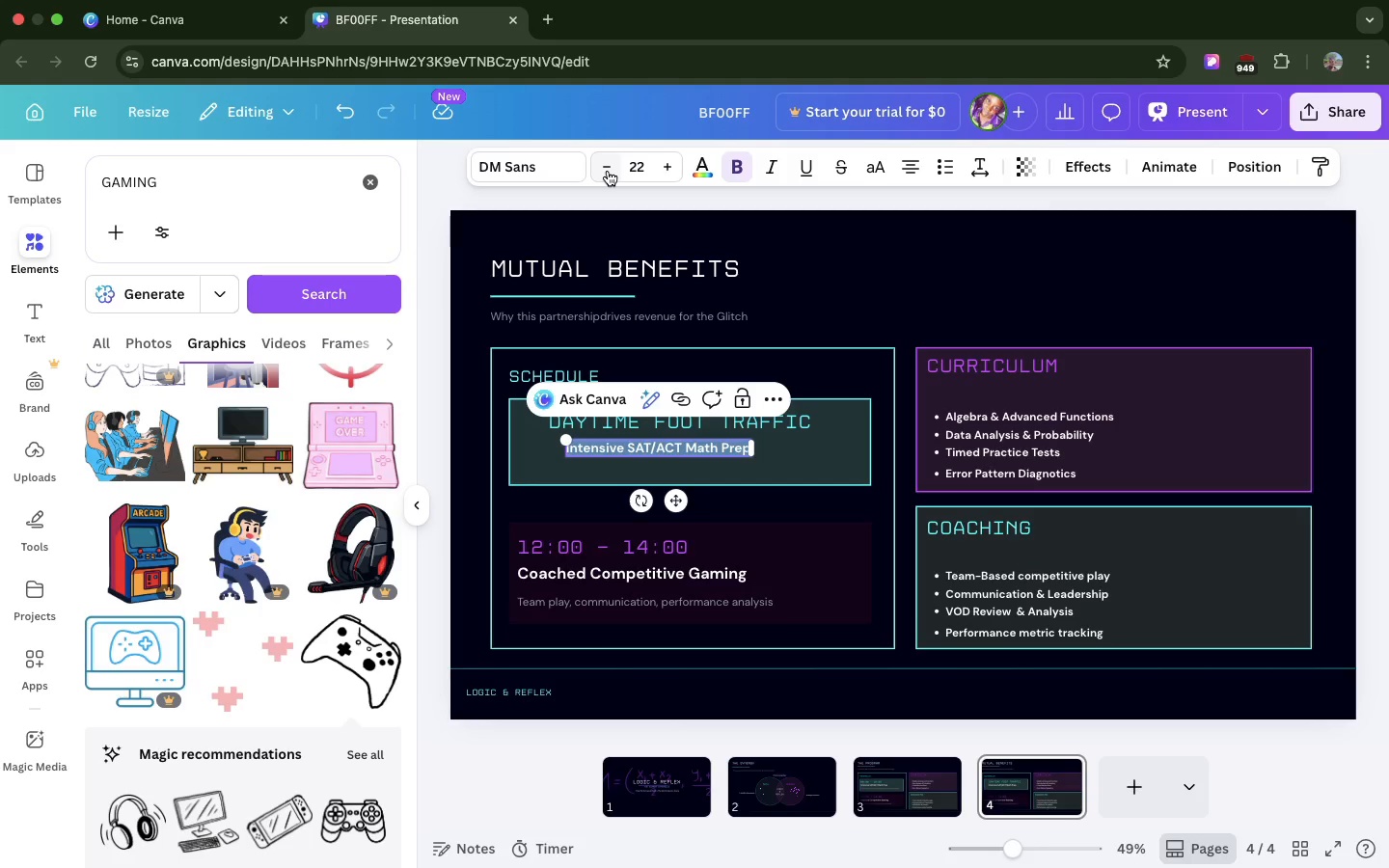 
triple_click([608, 171])
 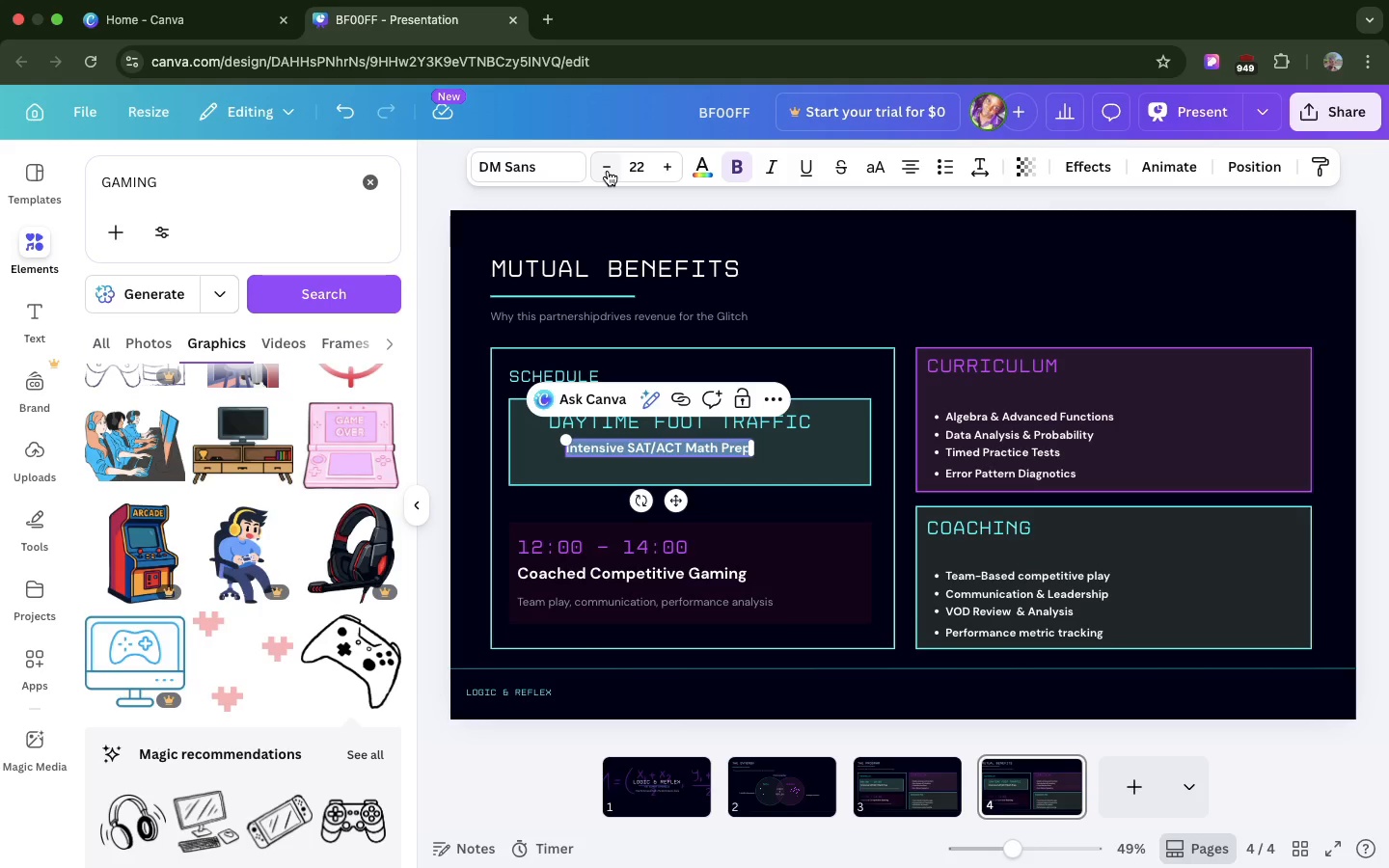 
triple_click([608, 171])
 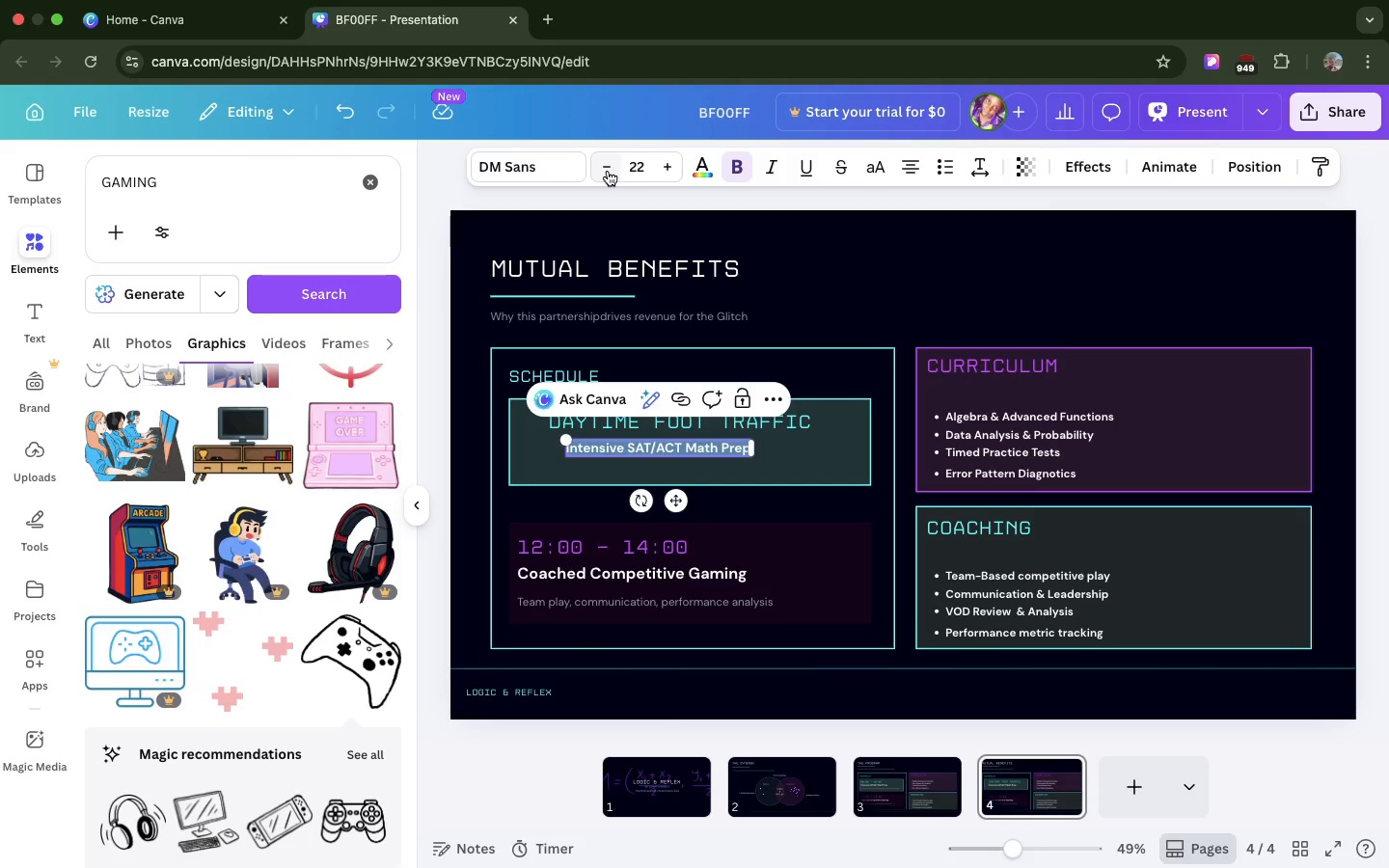 
triple_click([608, 171])
 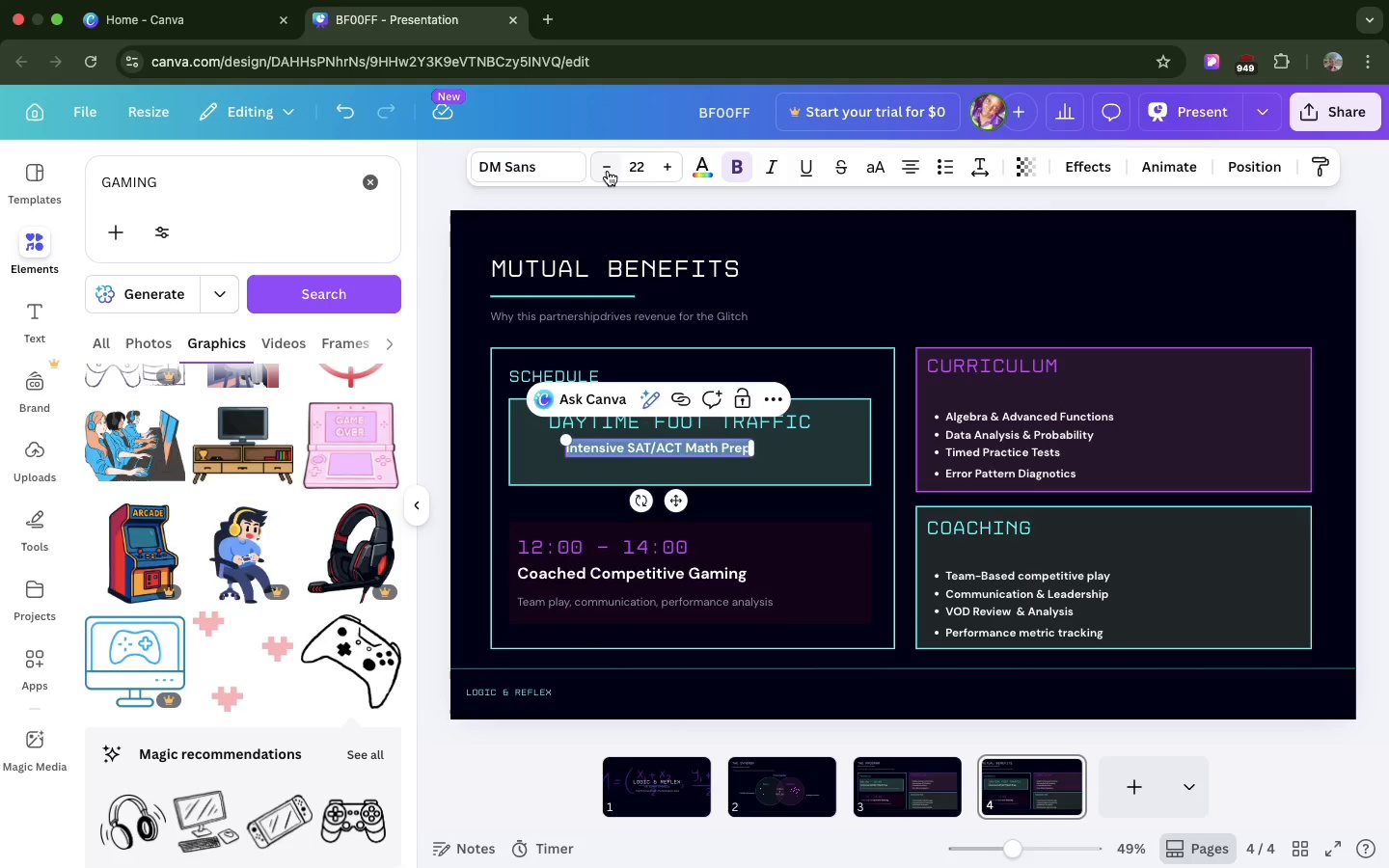 
triple_click([608, 171])
 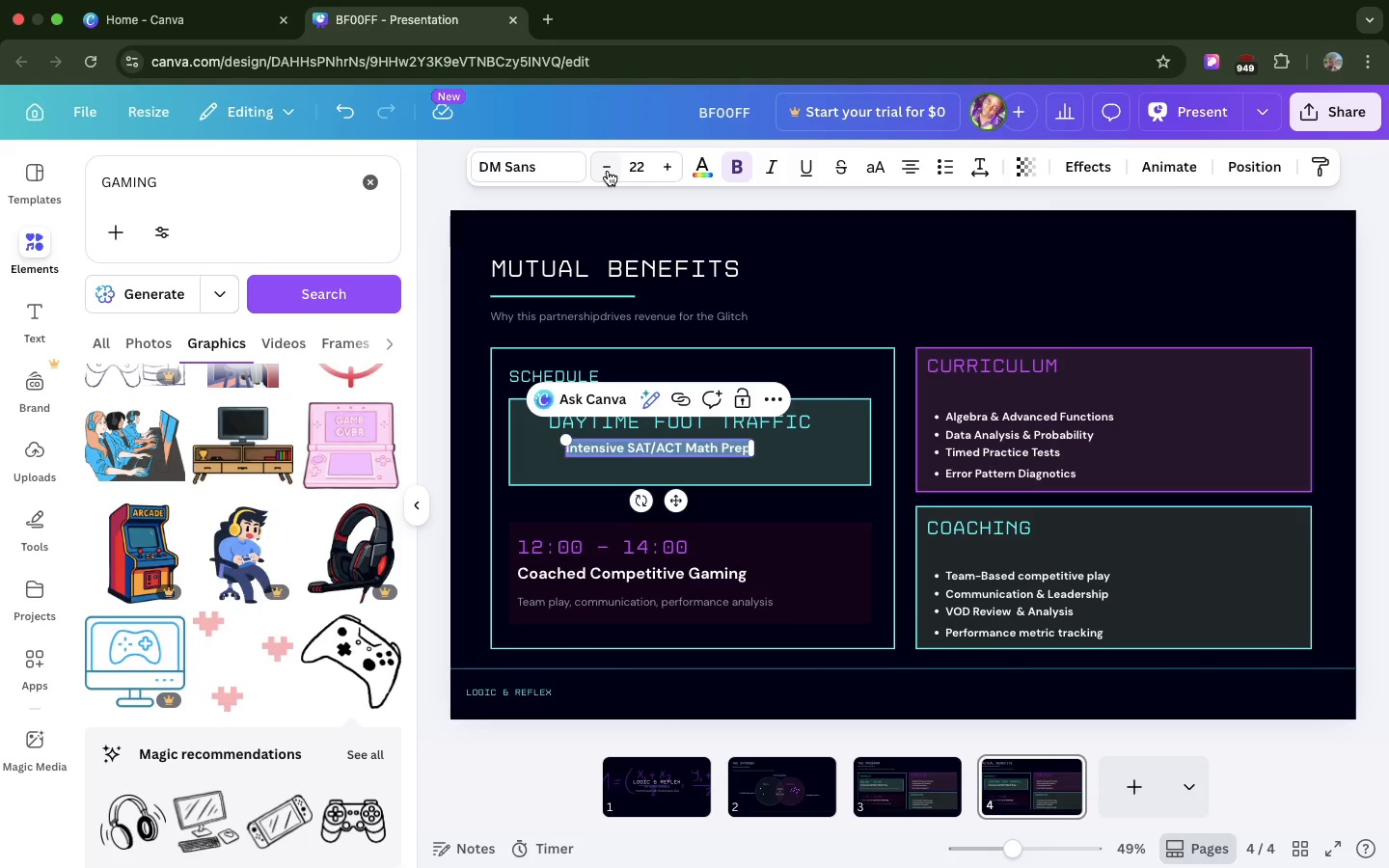 
triple_click([608, 171])
 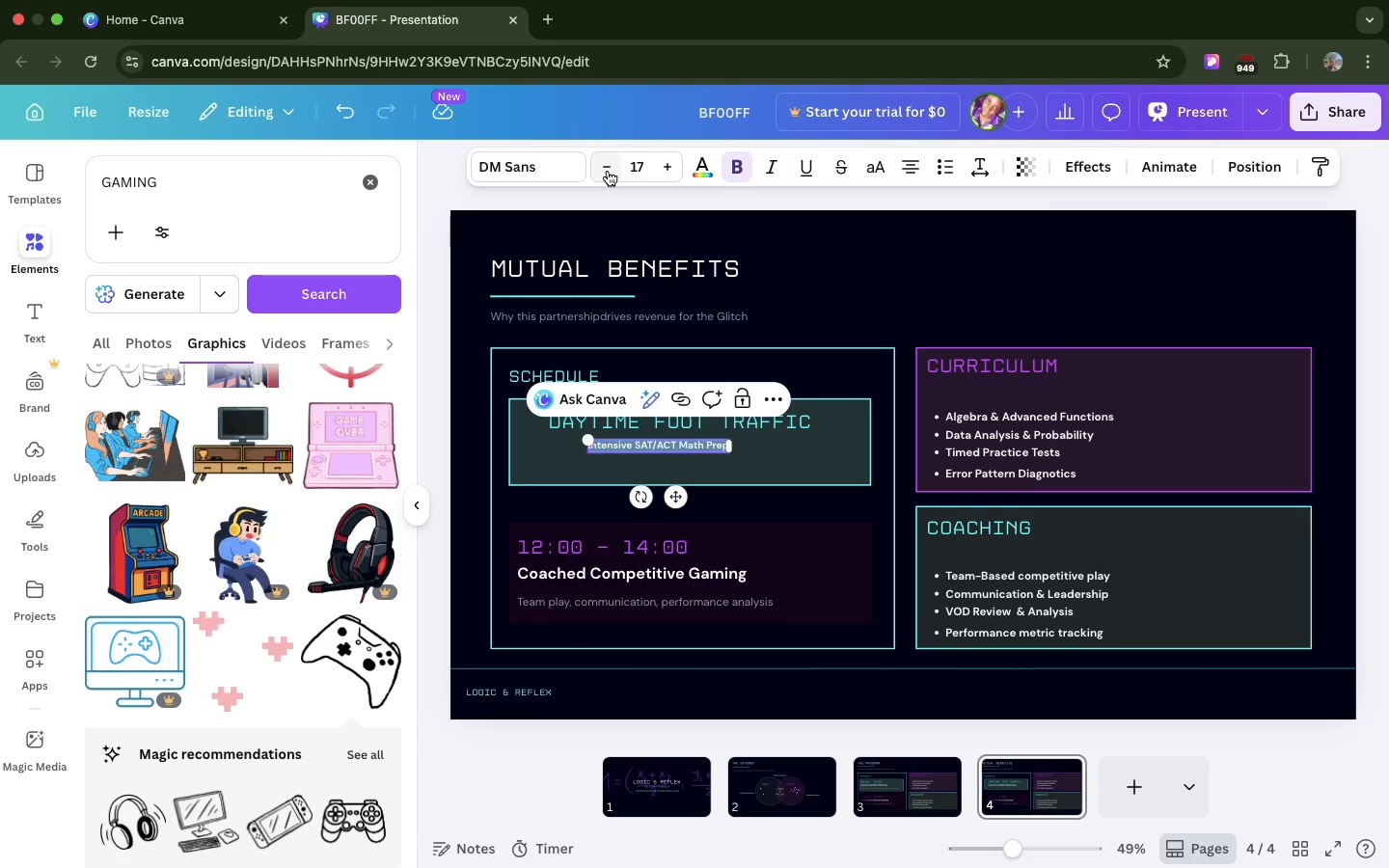 
triple_click([608, 171])
 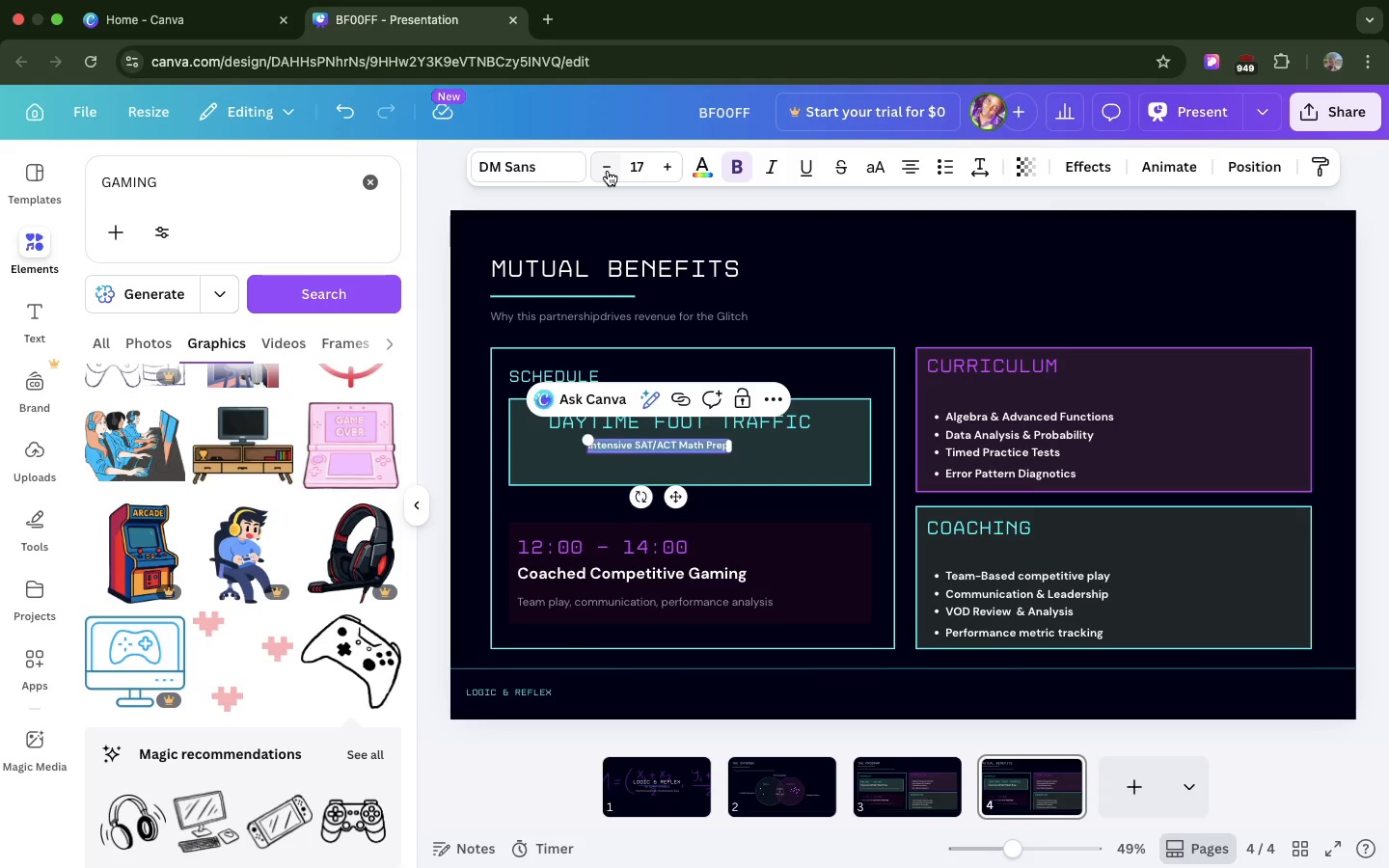 
triple_click([608, 171])
 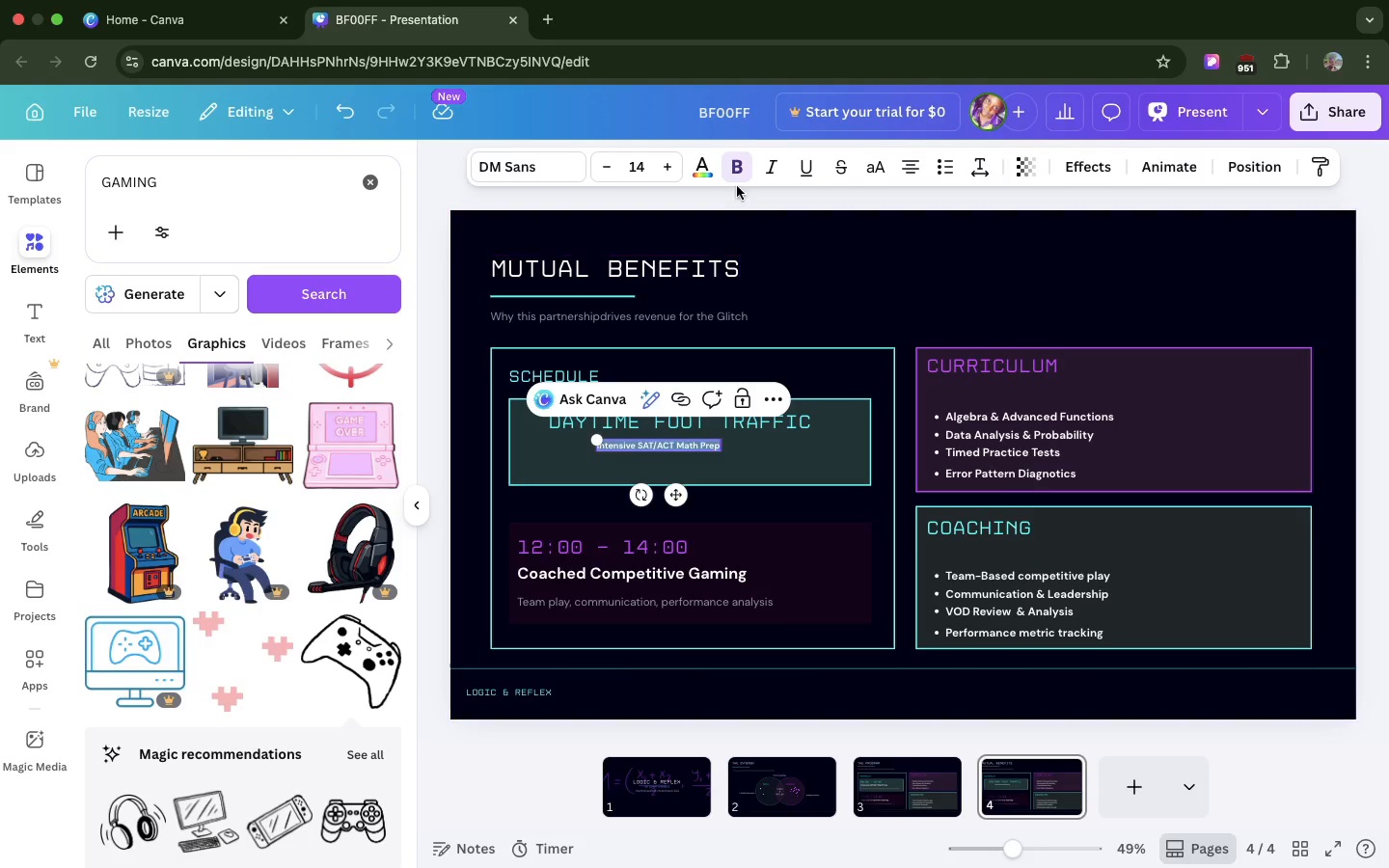 
left_click([730, 173])
 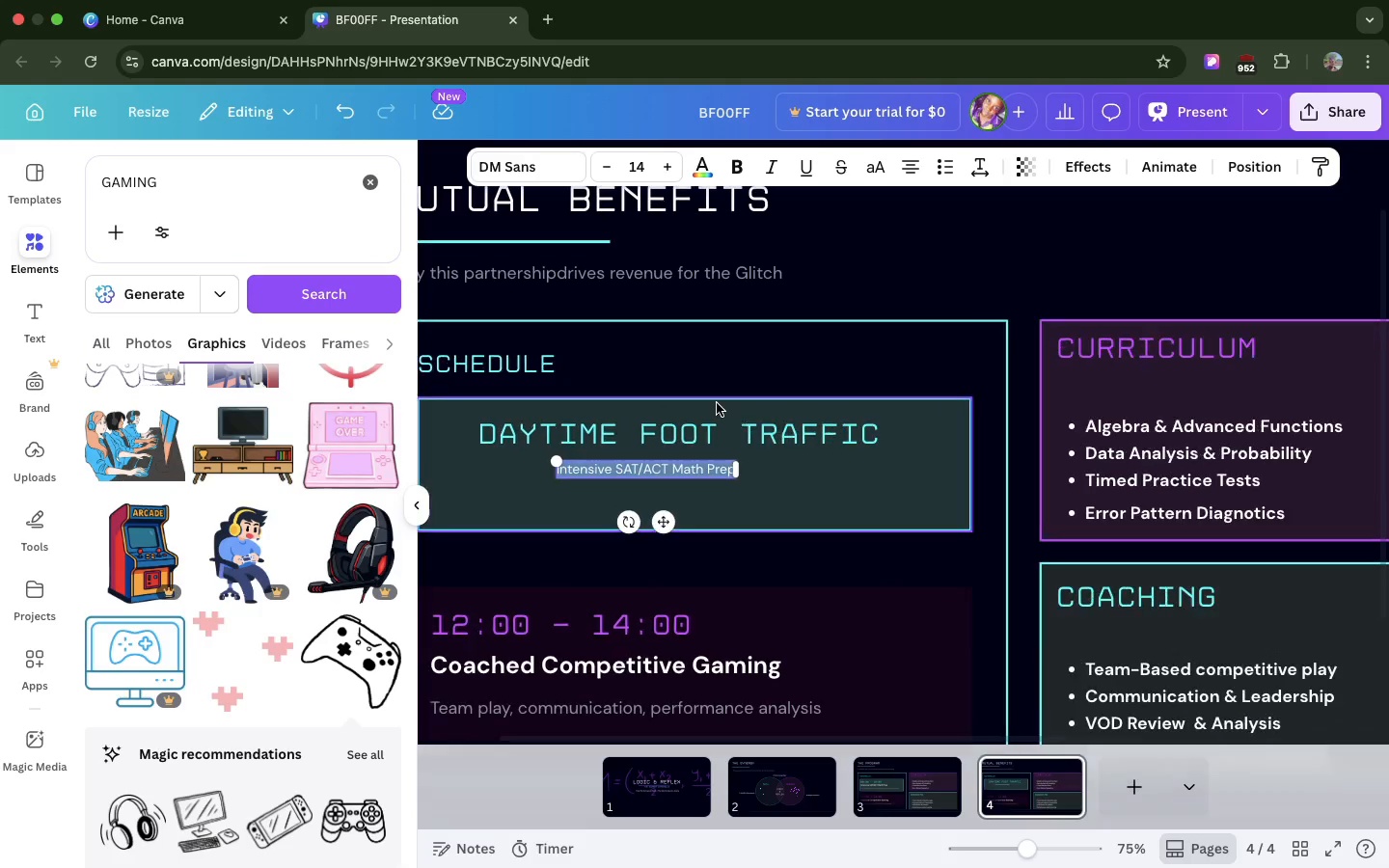 
scroll: coordinate [717, 403], scroll_direction: down, amount: 8.0
 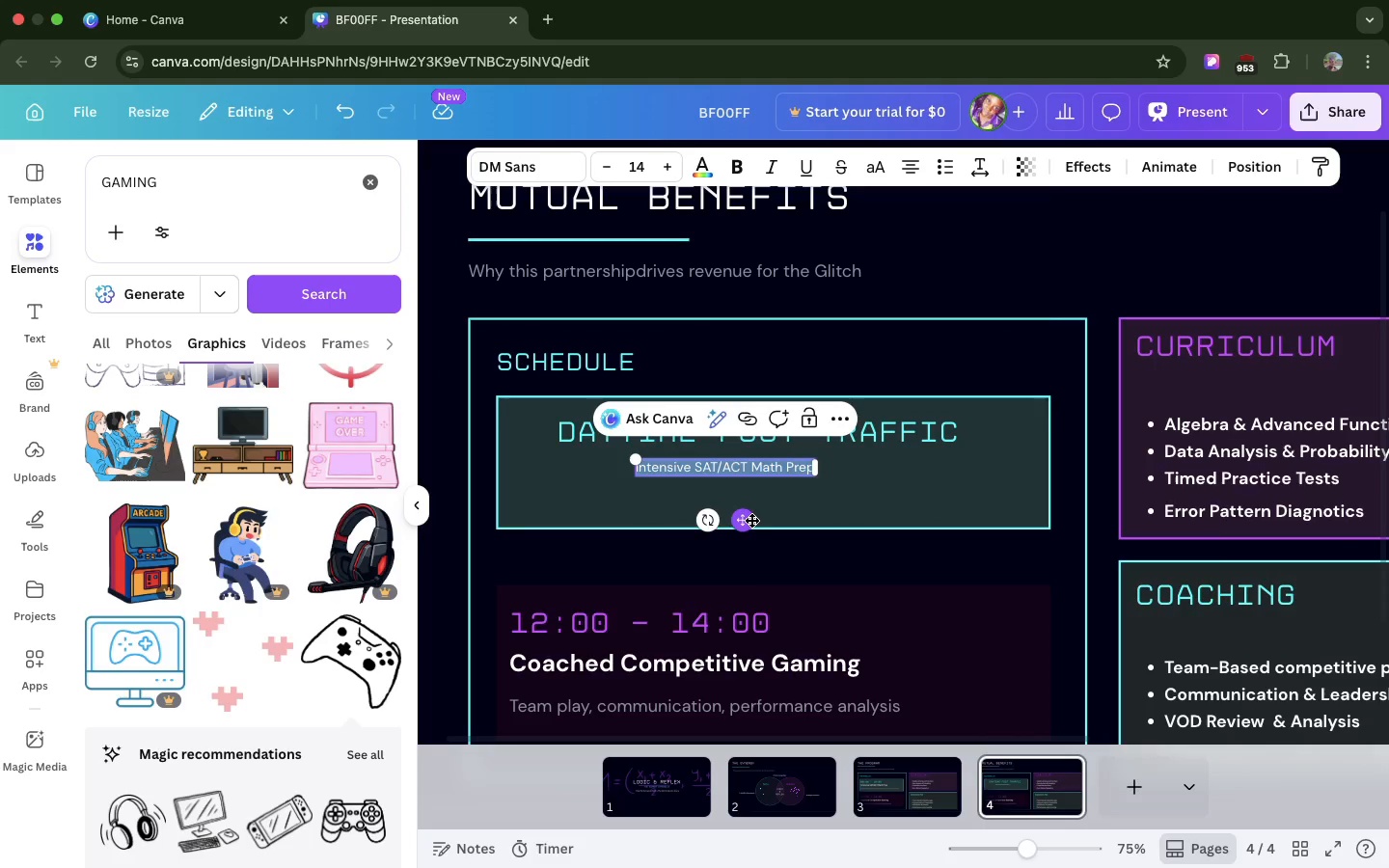 
left_click_drag(start_coordinate=[751, 520], to_coordinate=[679, 515])
 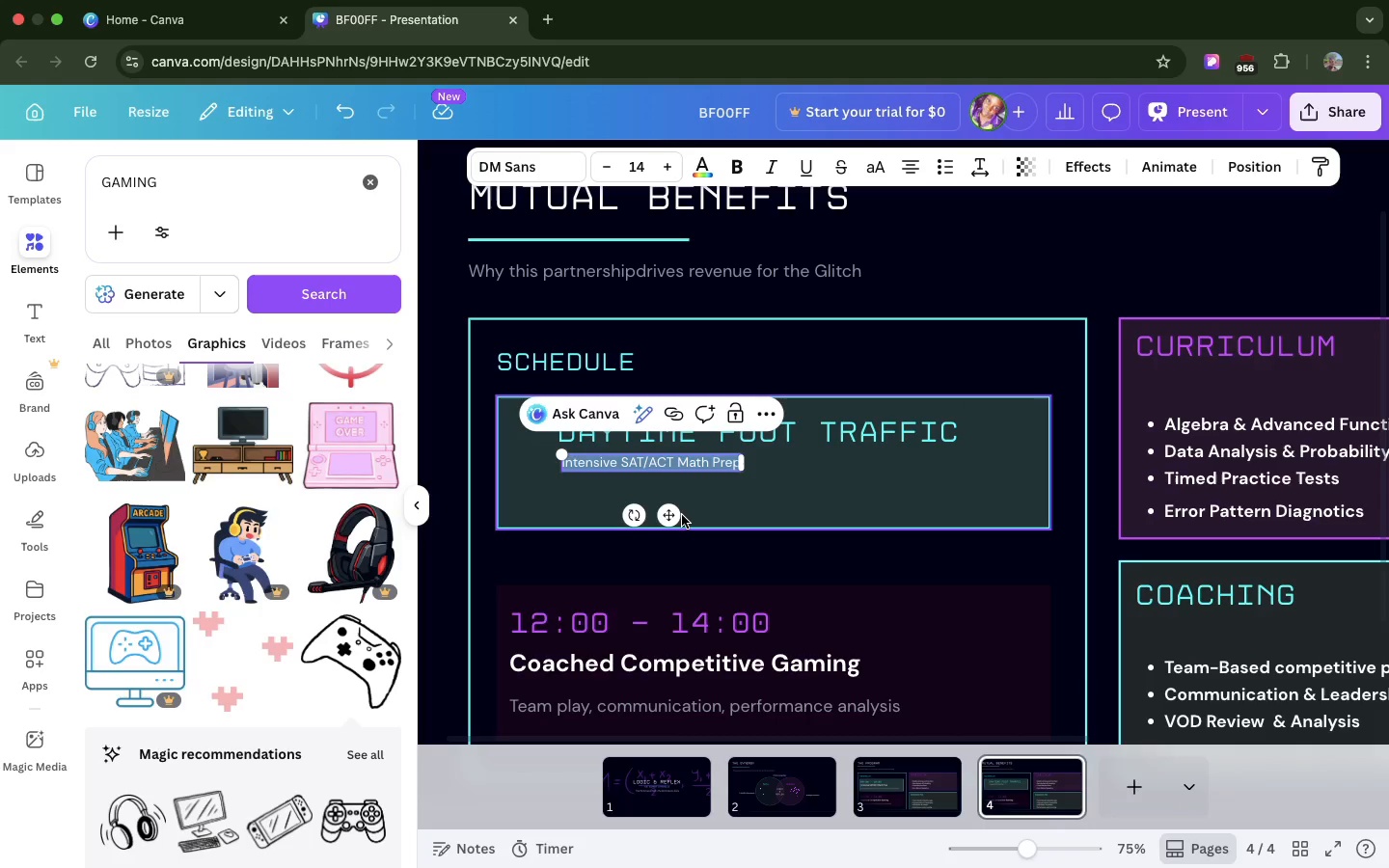 
wait(35.4)
 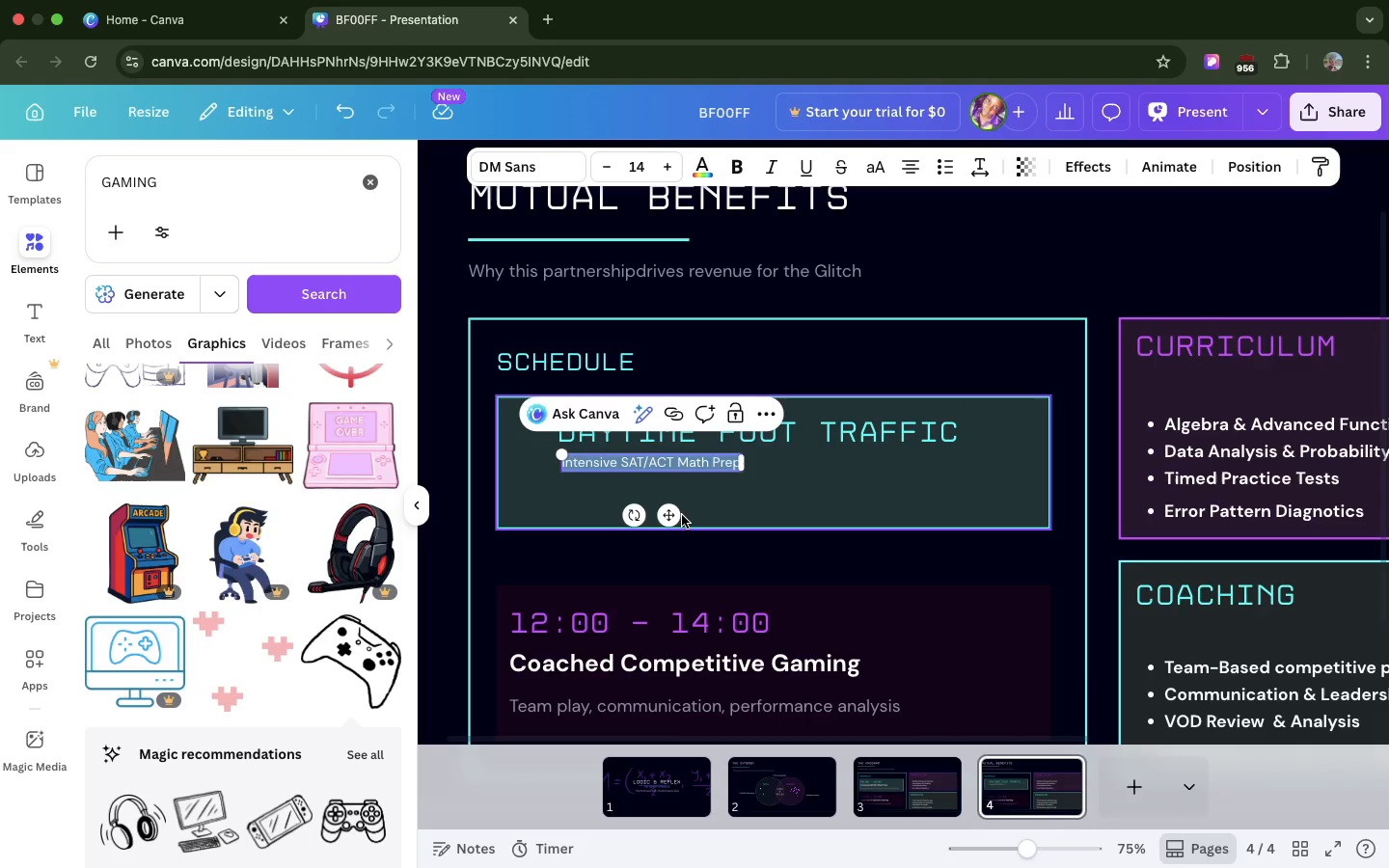 
key(A)
 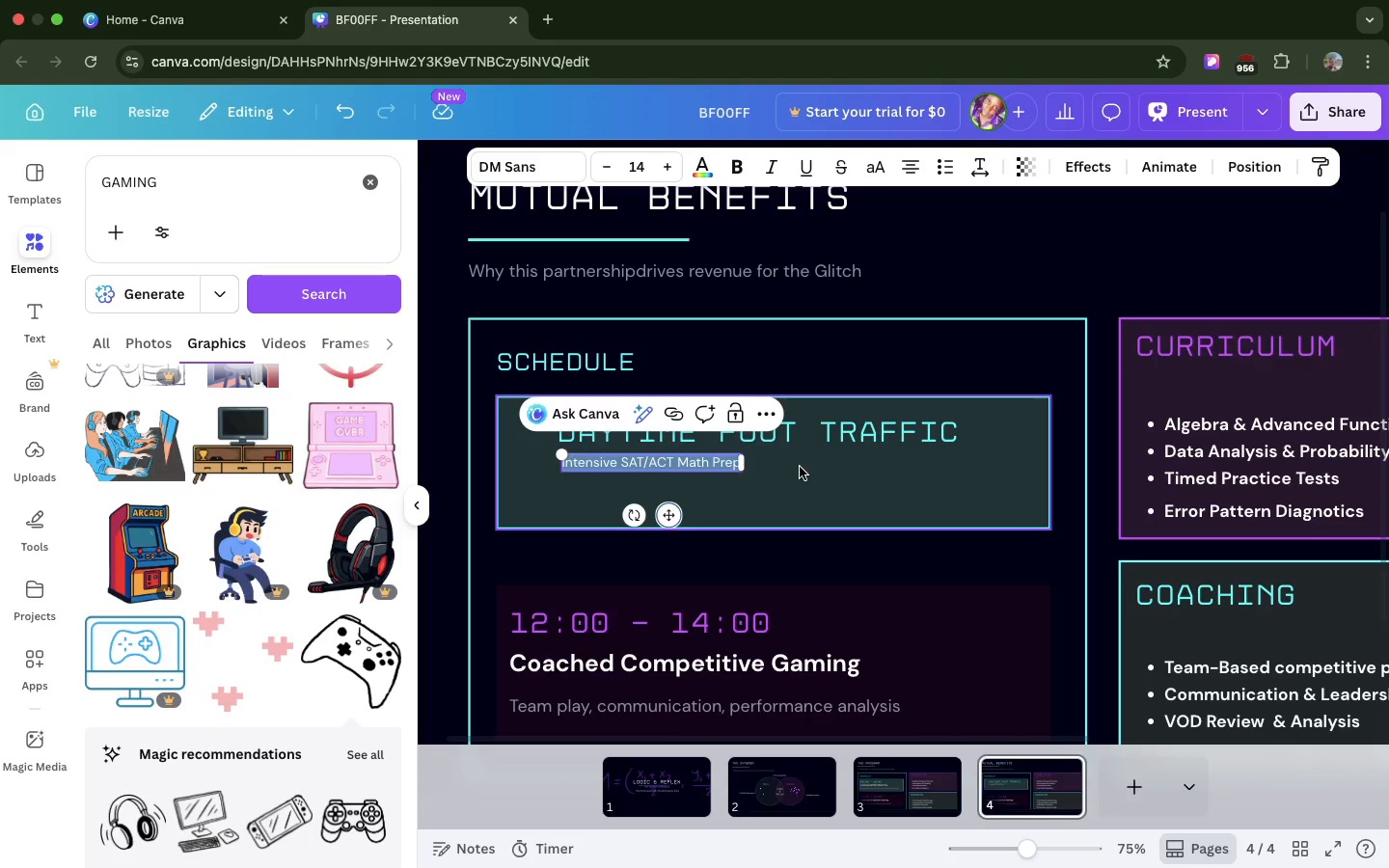 
left_click([800, 467])
 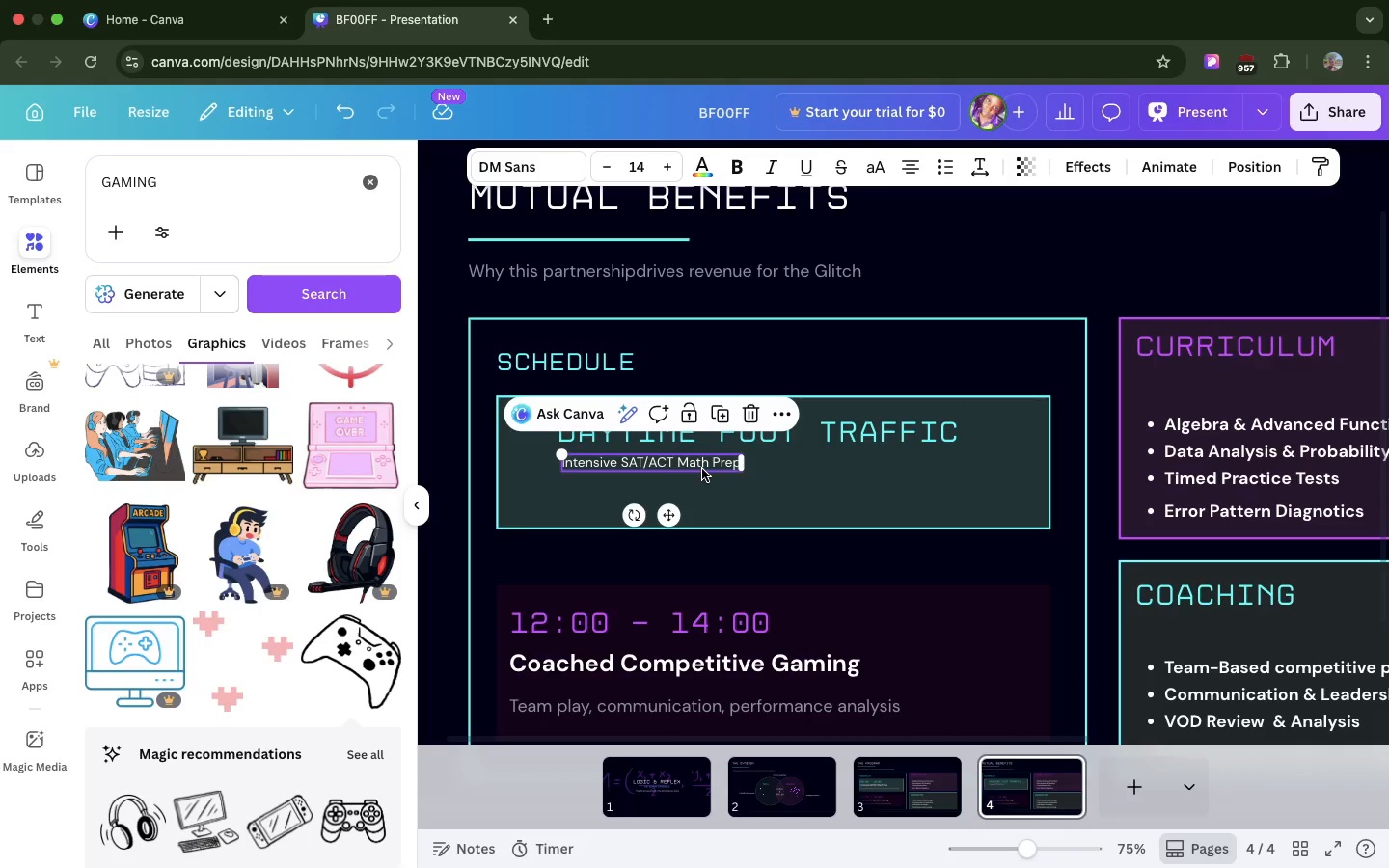 
left_click([702, 469])
 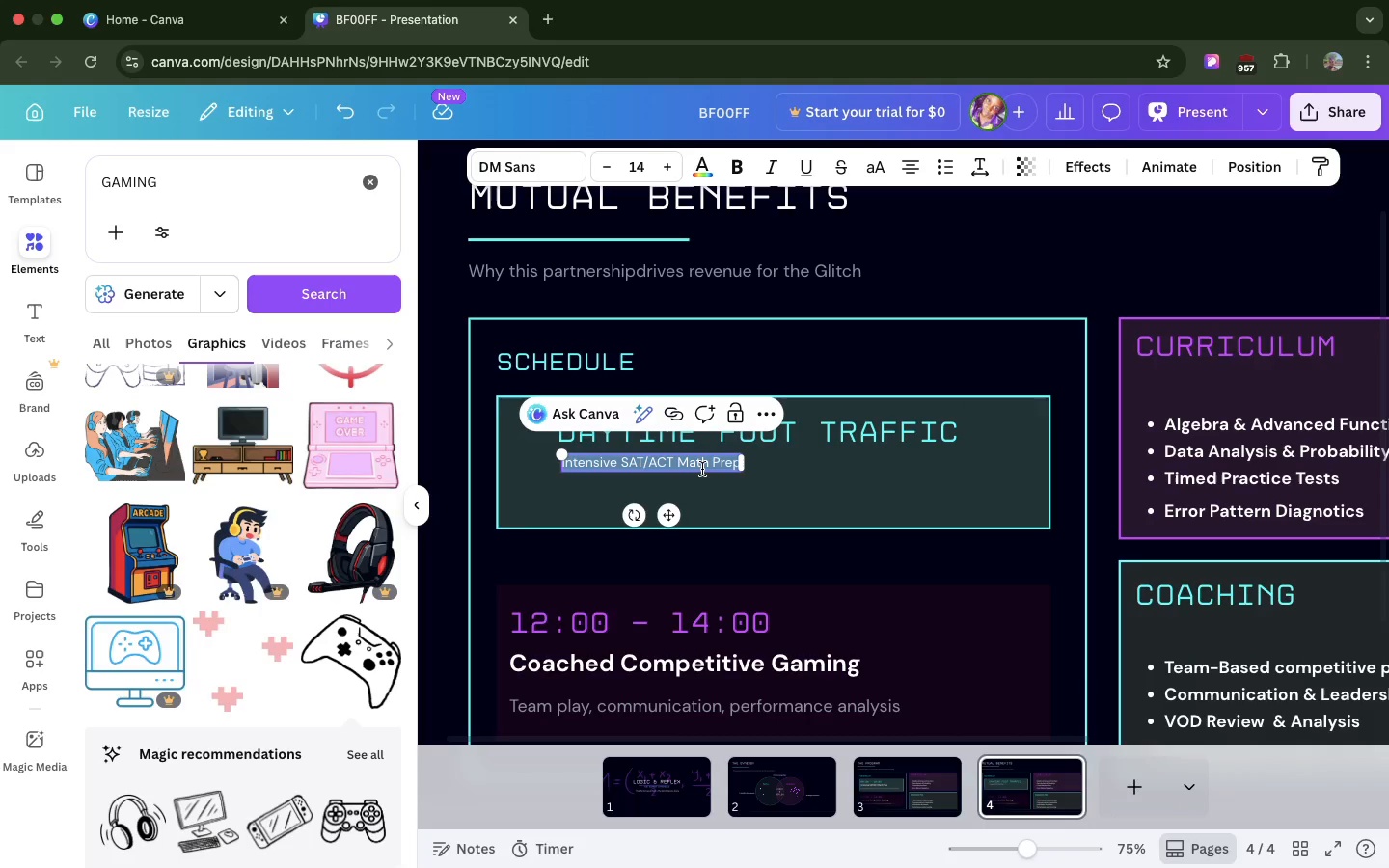 
double_click([702, 469])
 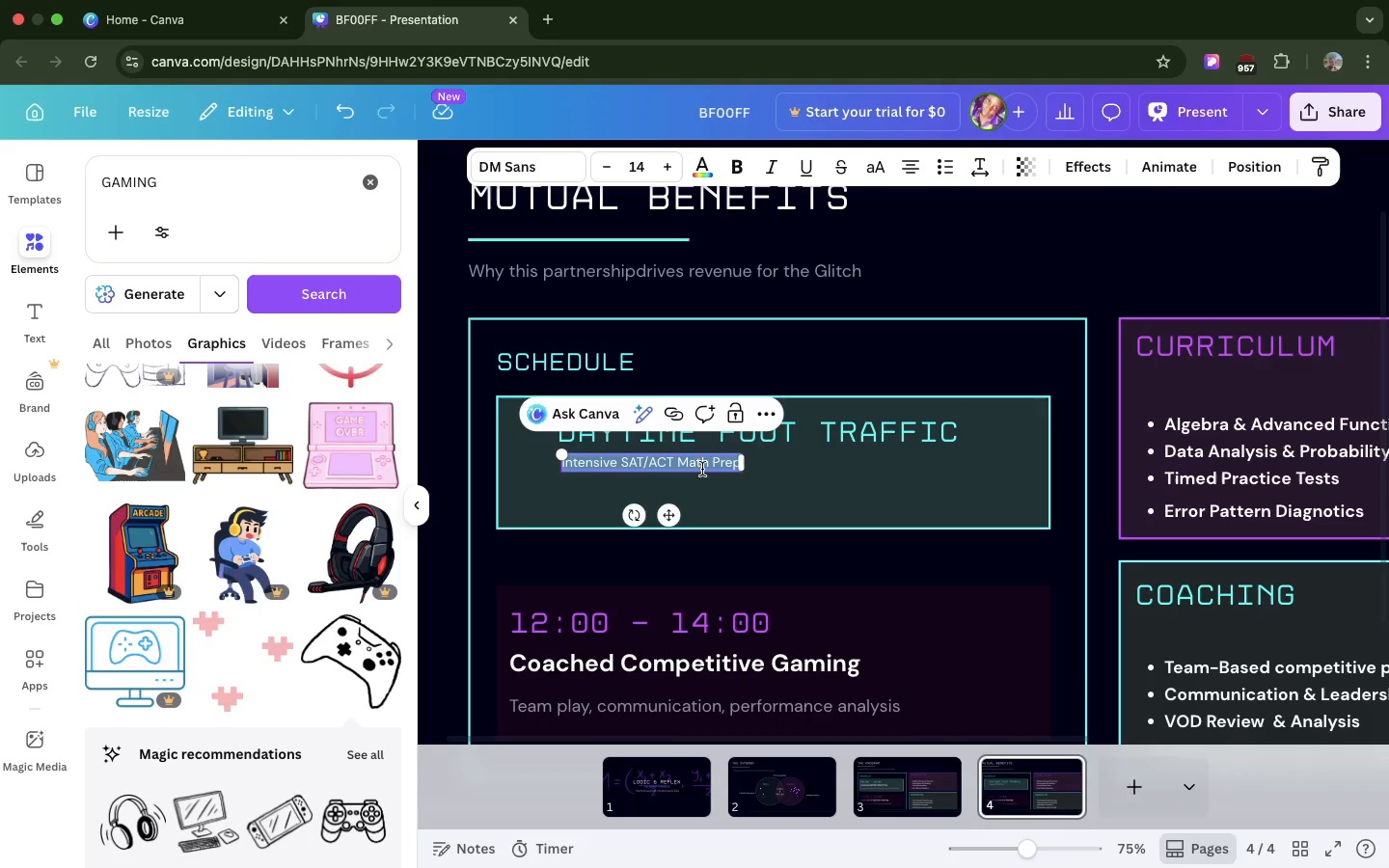 
type(AC)
key(Backspace)
type(ctivate Mon=F)
key(Backspace)
key(Backspace)
type(-FR)
 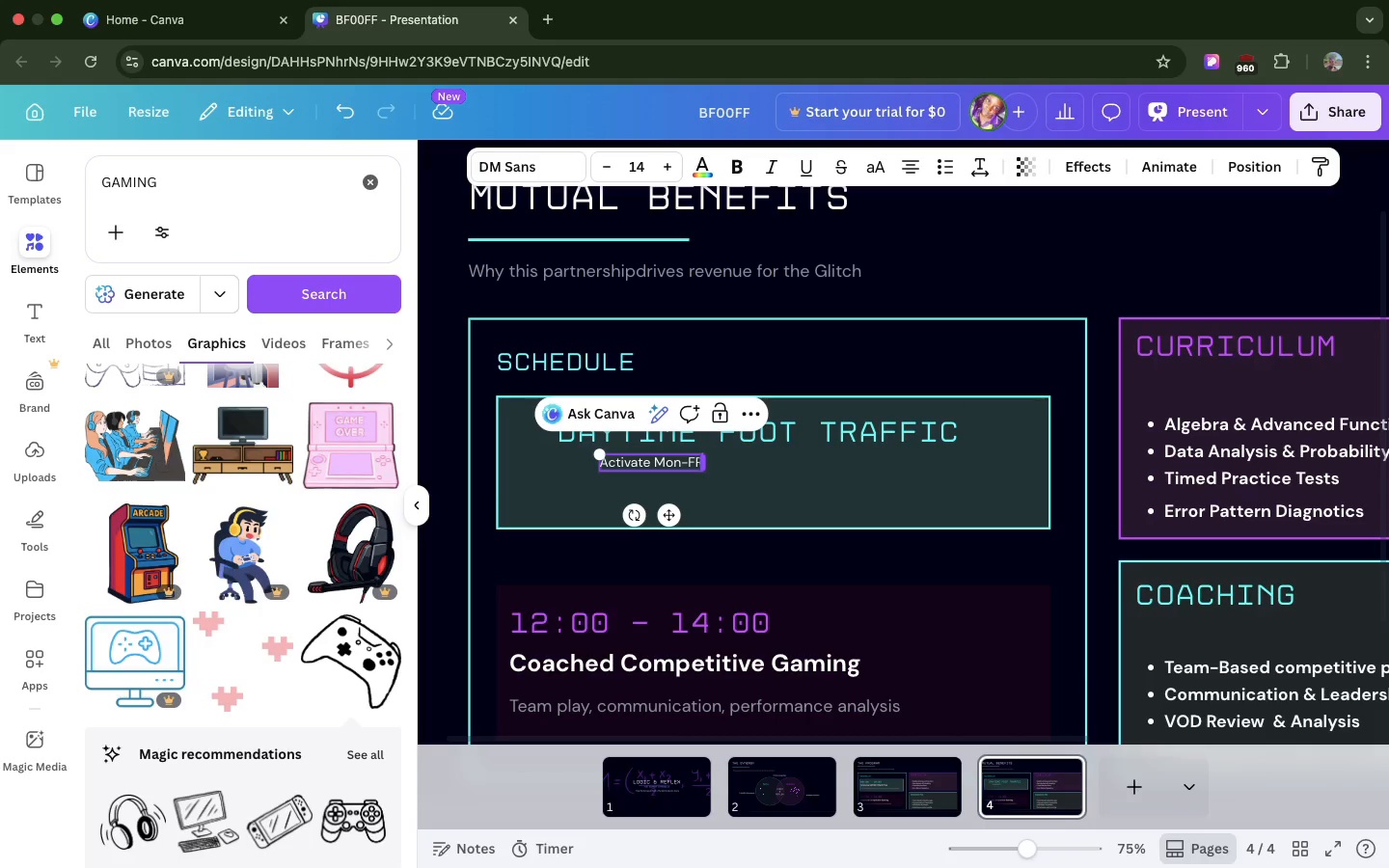 
wait(5.21)
 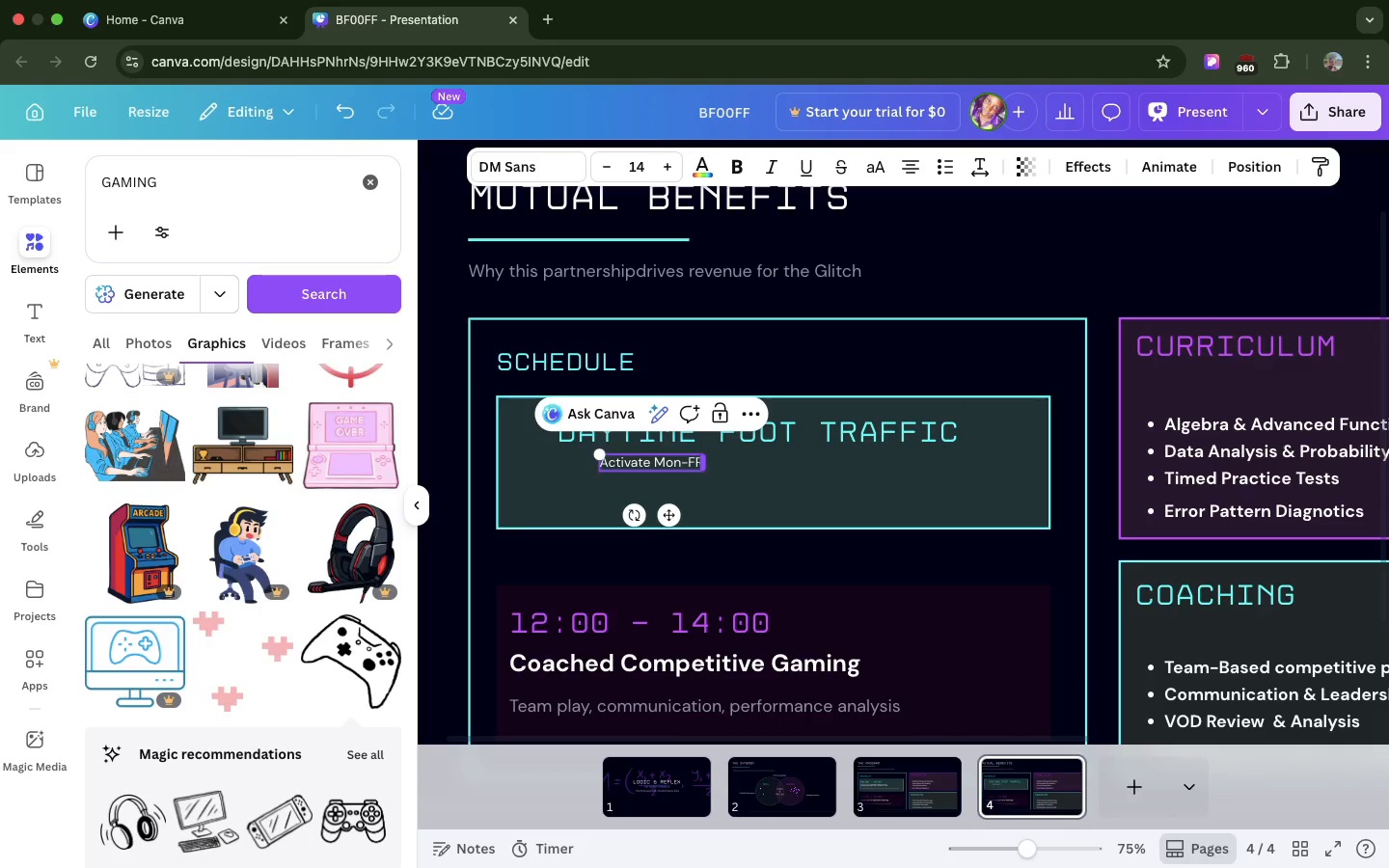 
key(Backspace)
type(ri dead hours. 15+ students daily, 8 weeks straight)
 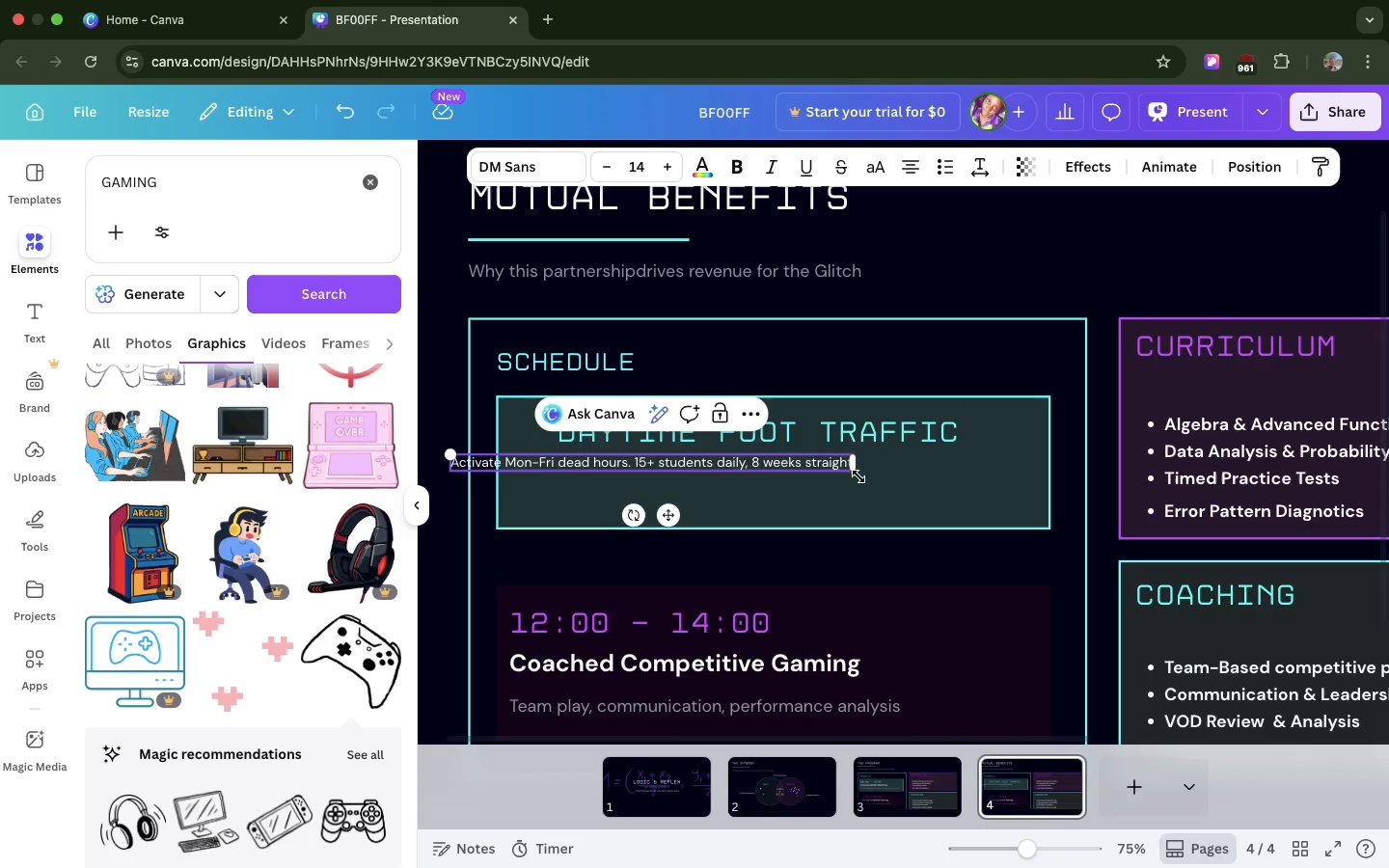 
left_click([896, 475])
 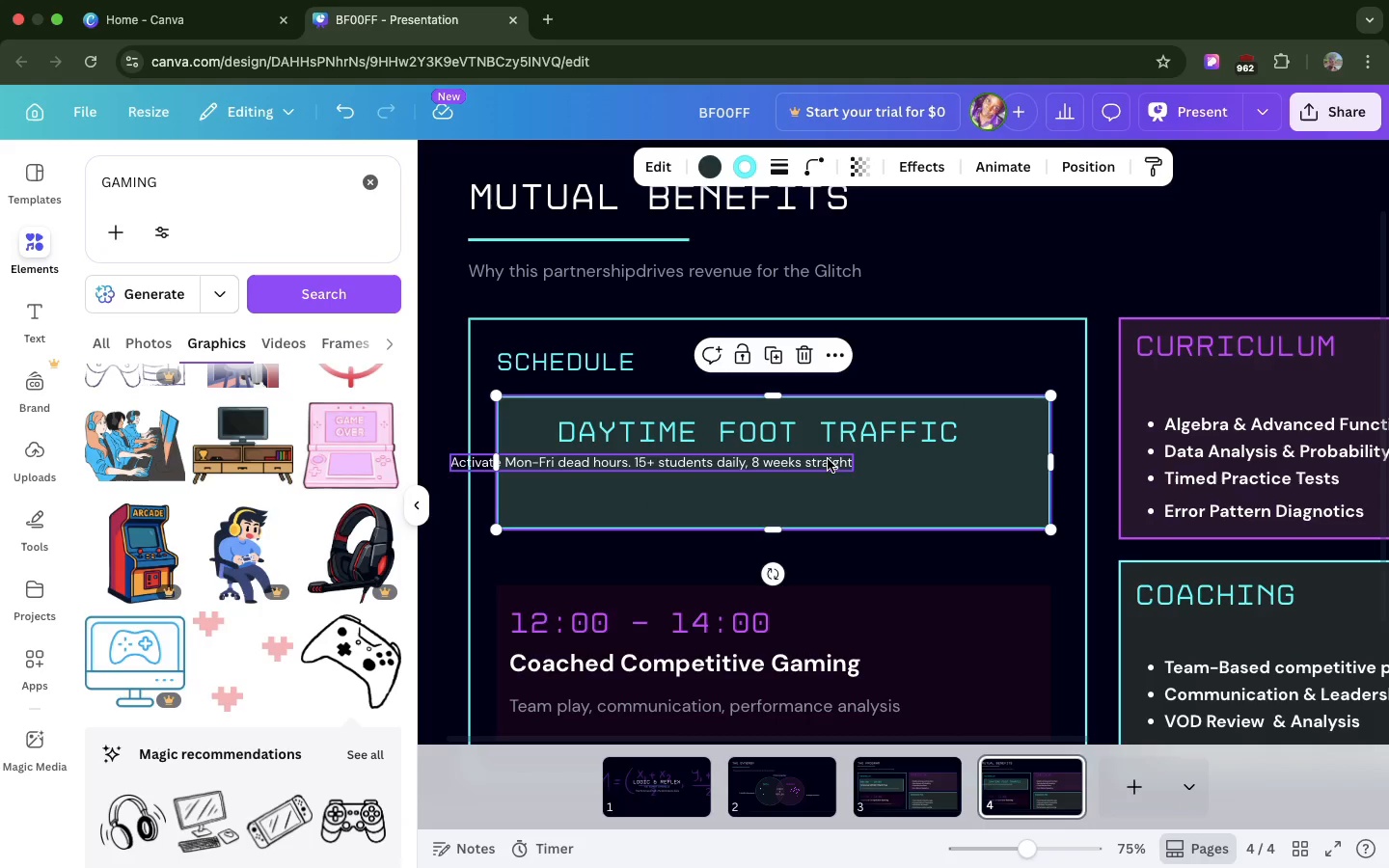 
left_click_drag(start_coordinate=[828, 459], to_coordinate=[871, 459])
 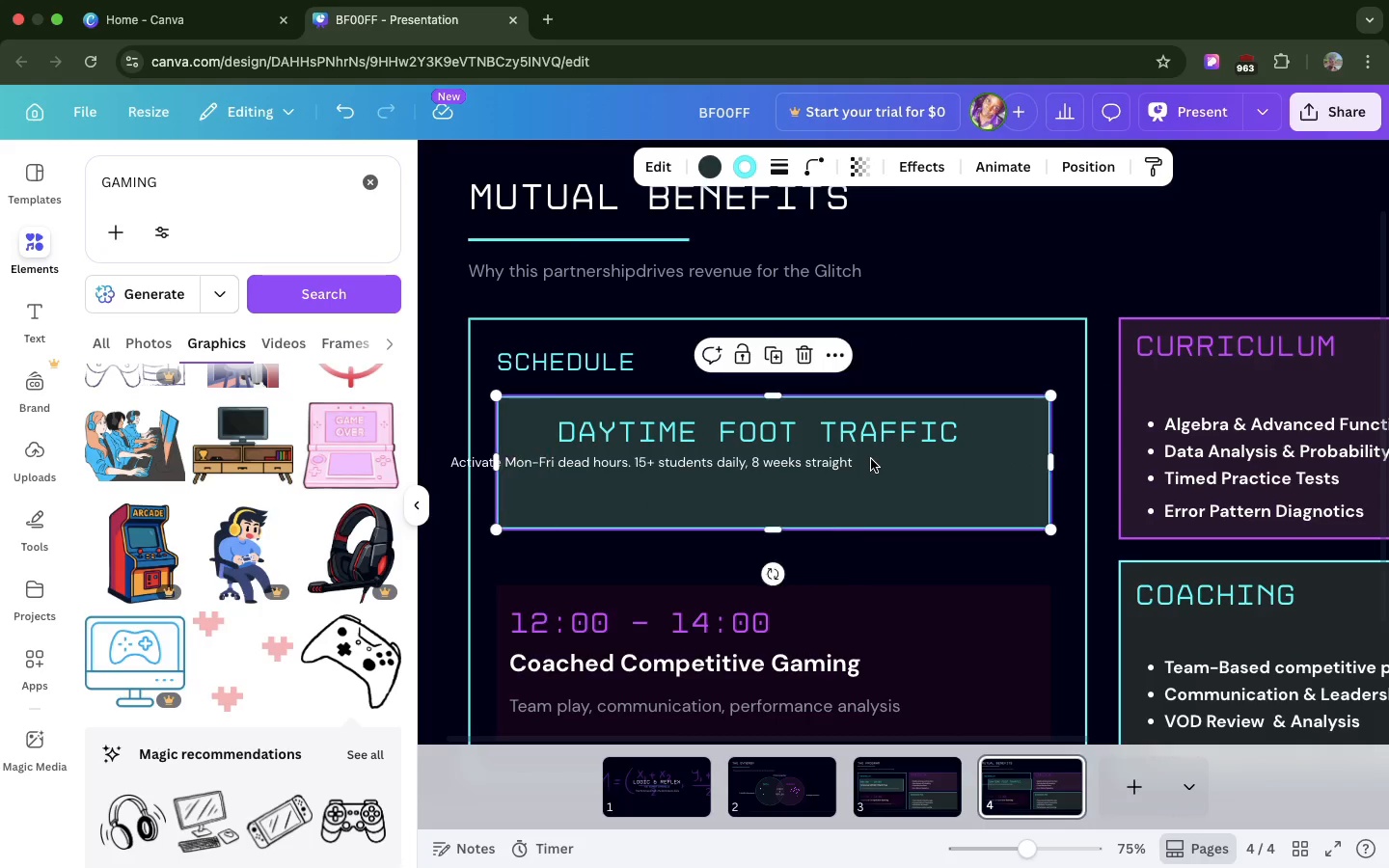 
key(Meta+Z)
 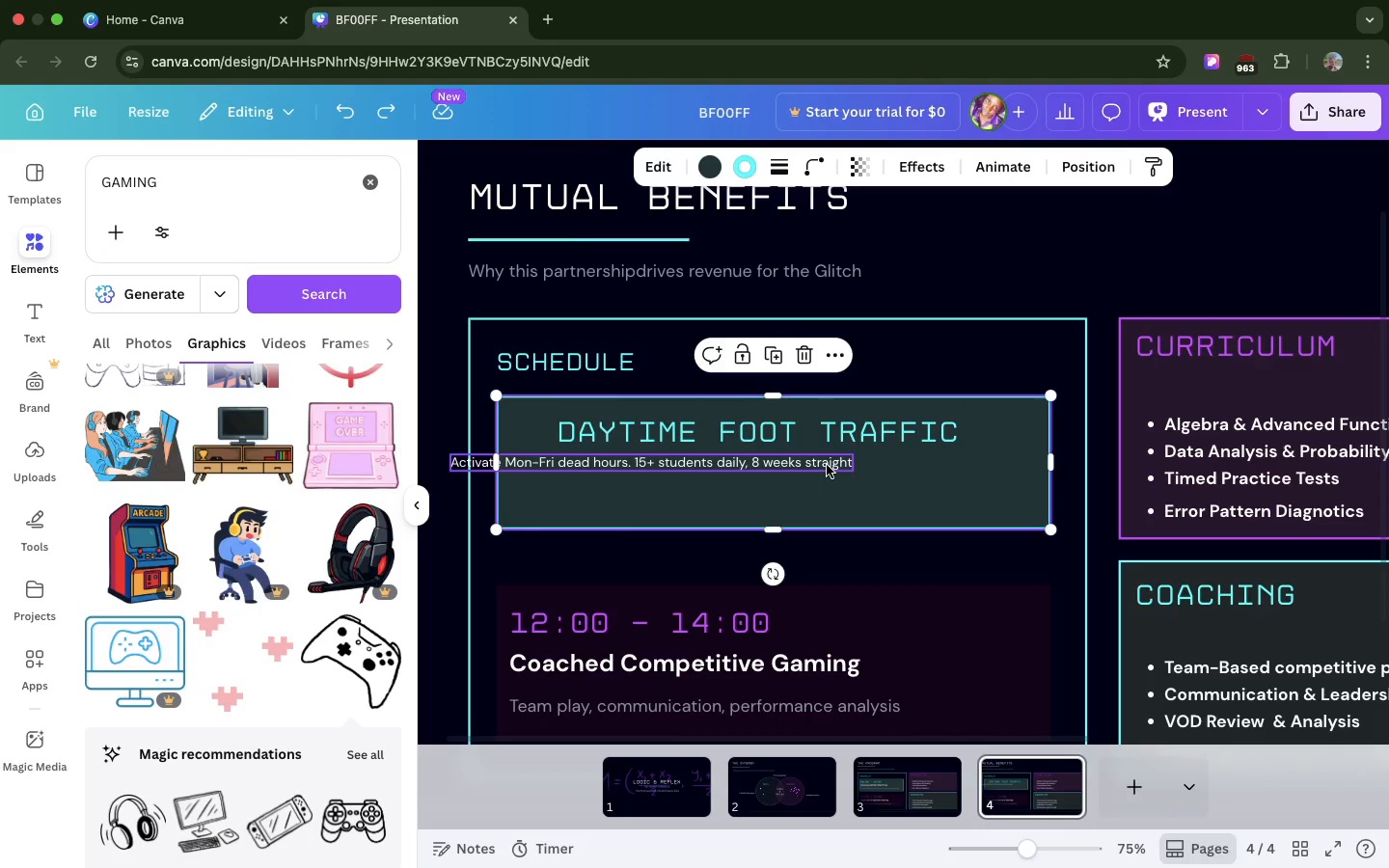 
left_click([827, 465])
 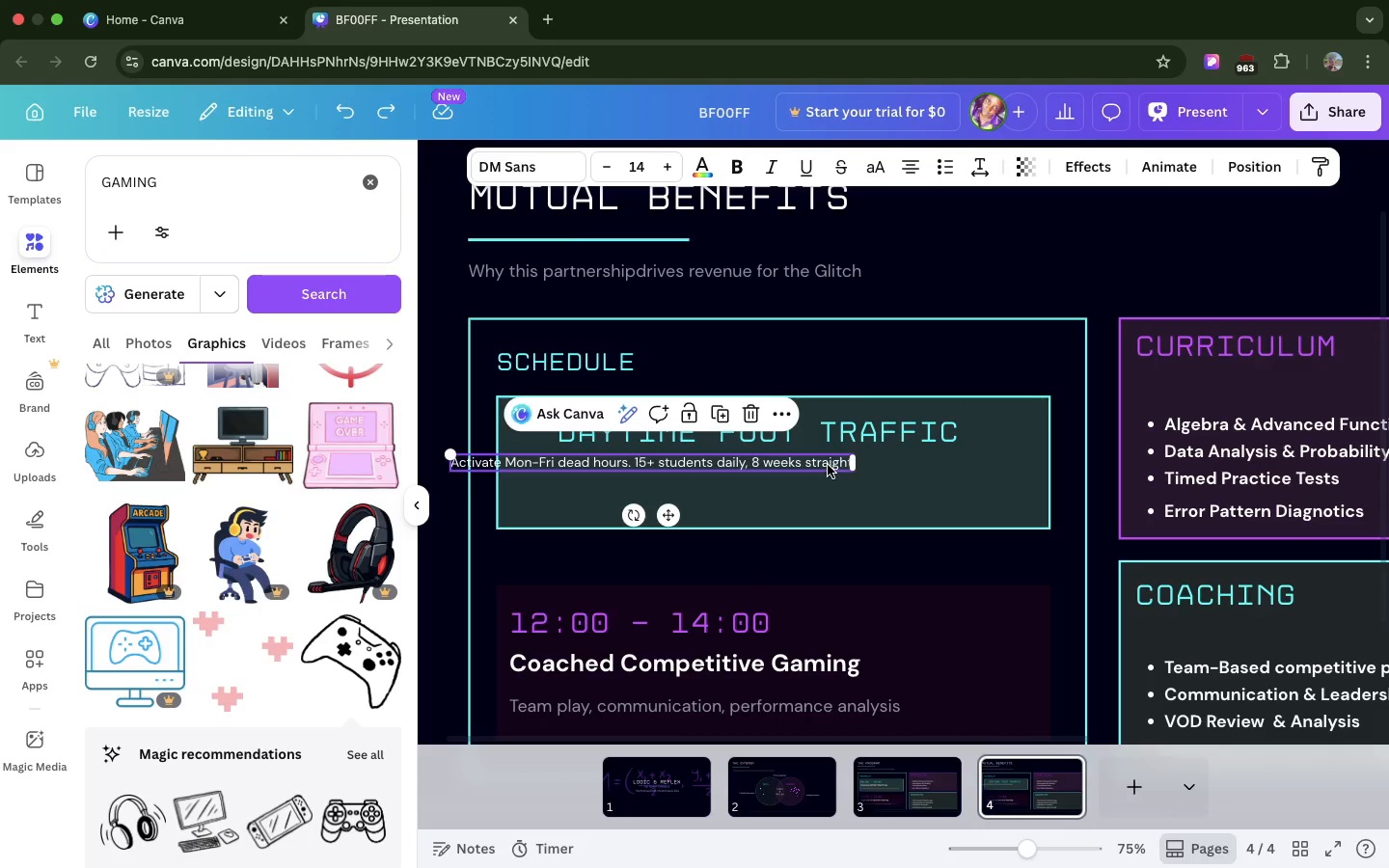 
left_click_drag(start_coordinate=[827, 465], to_coordinate=[937, 461])
 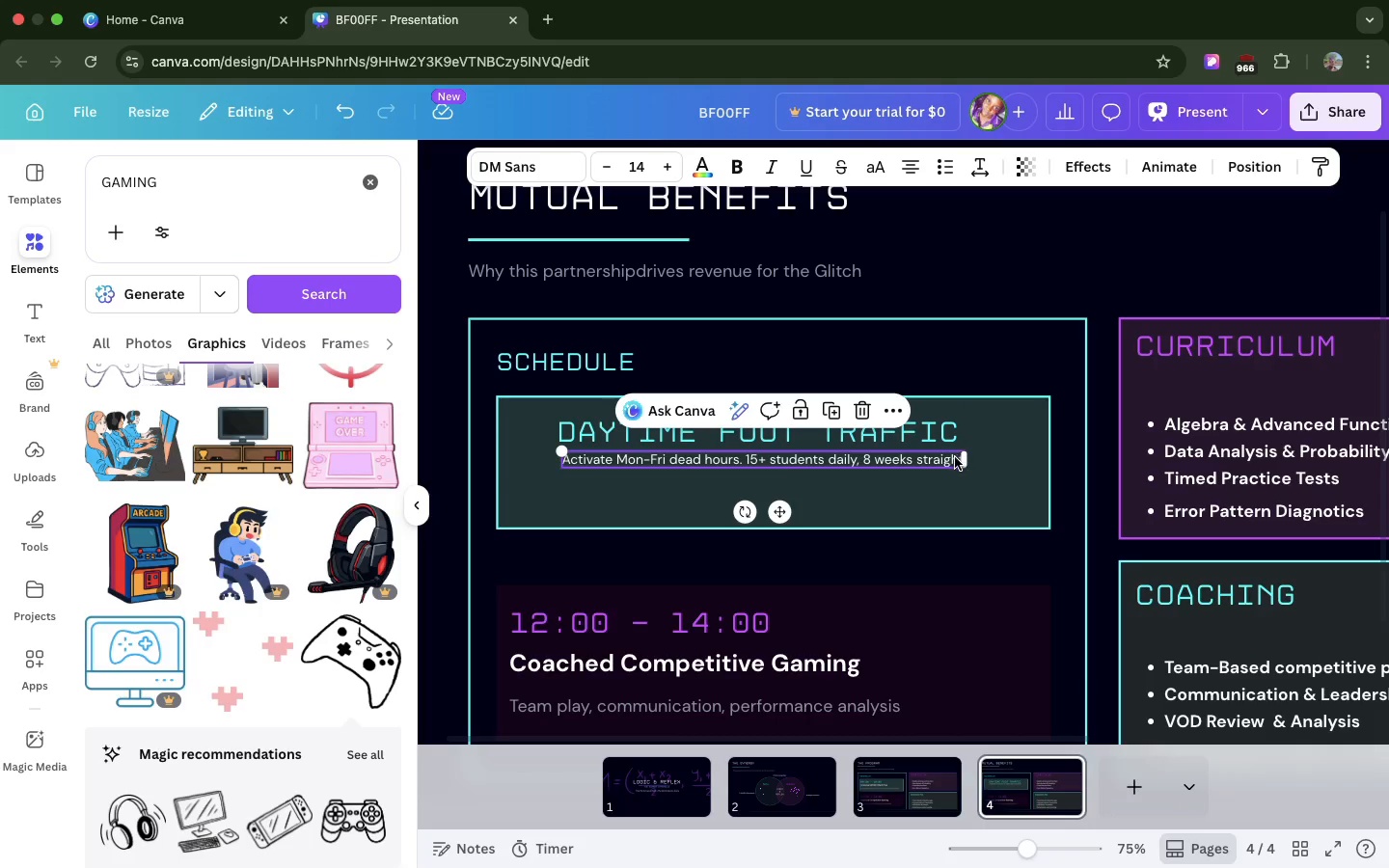 
wait(6.6)
 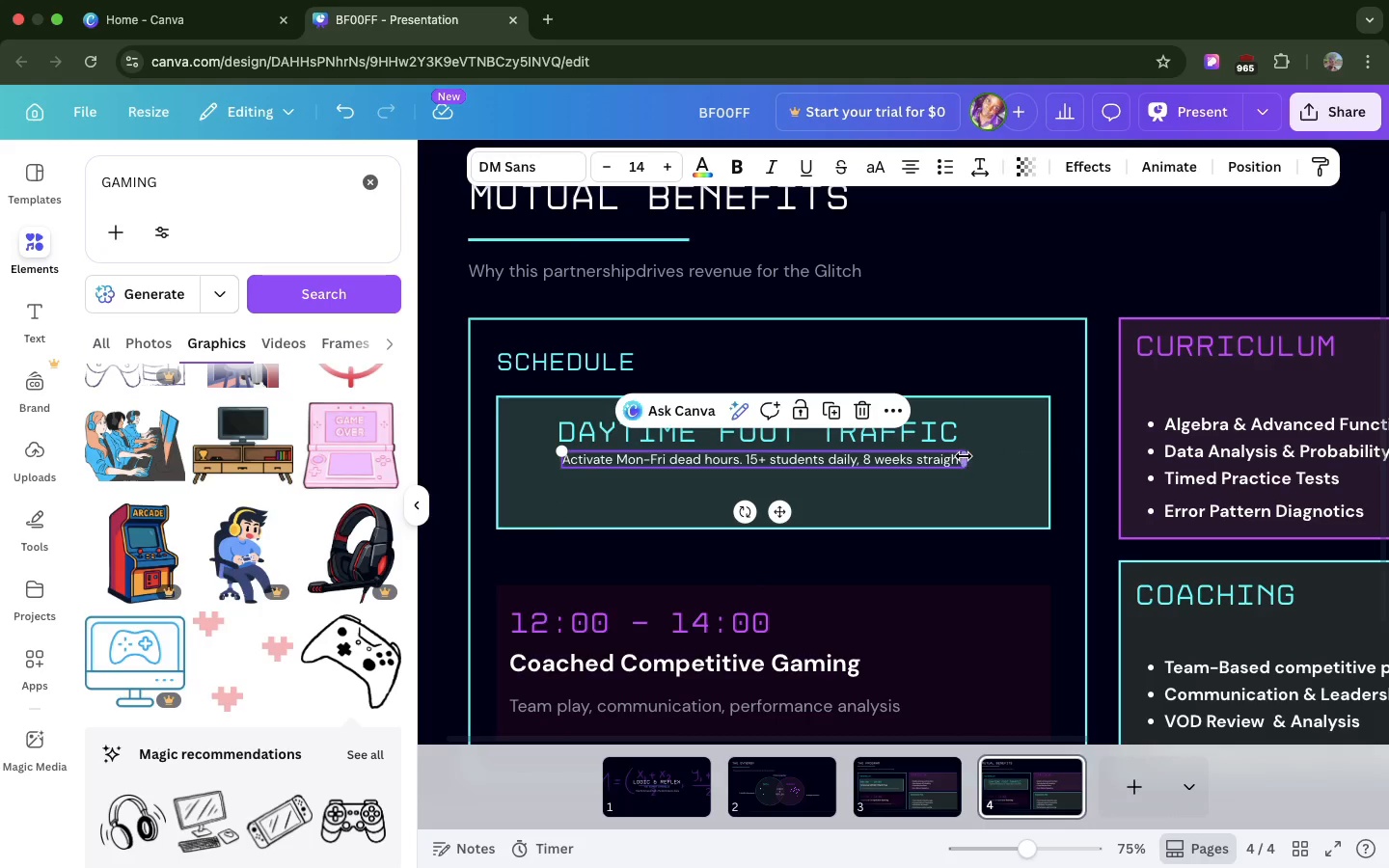 
left_click_drag(start_coordinate=[967, 457], to_coordinate=[937, 462])
 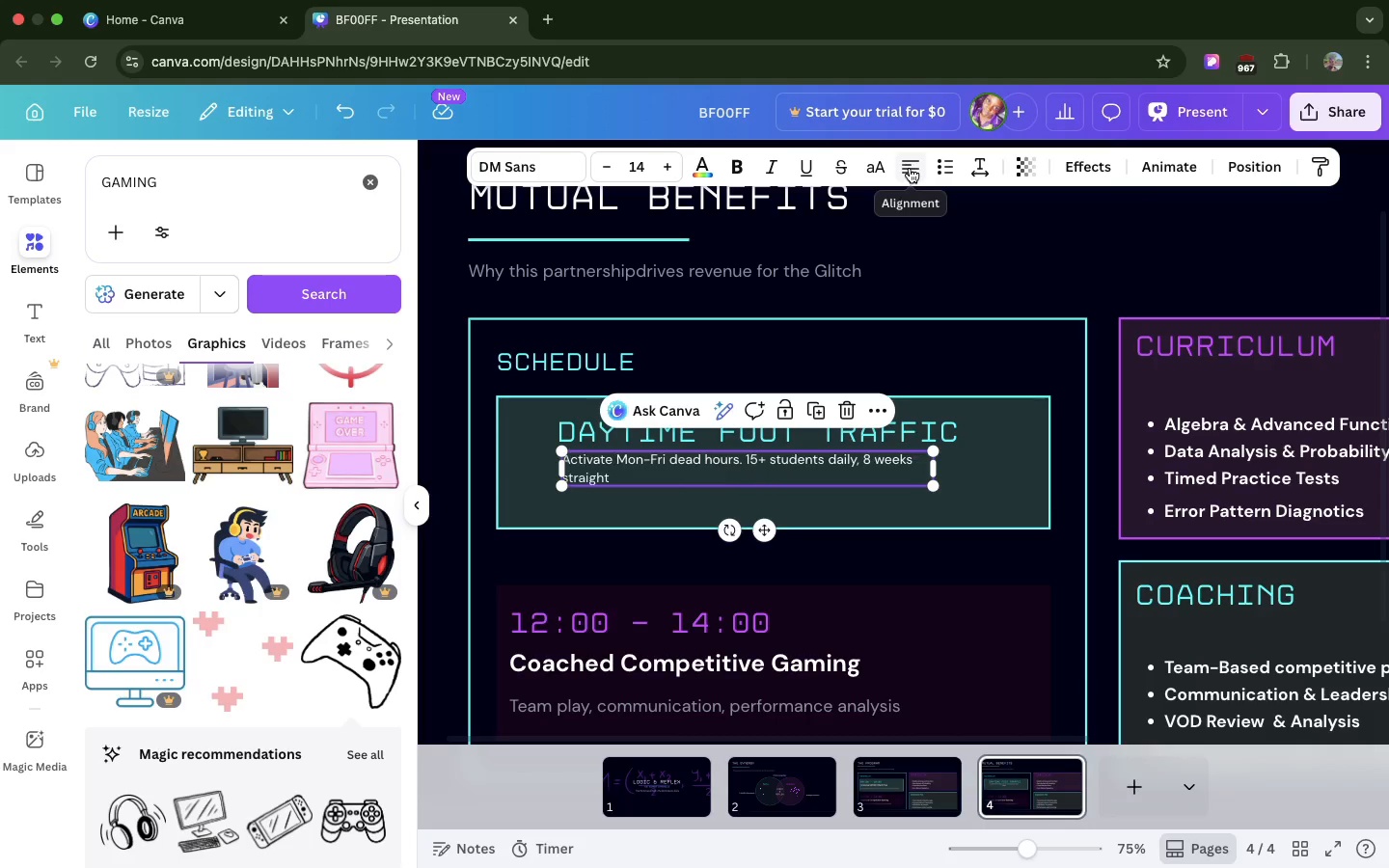 
left_click([910, 168])
 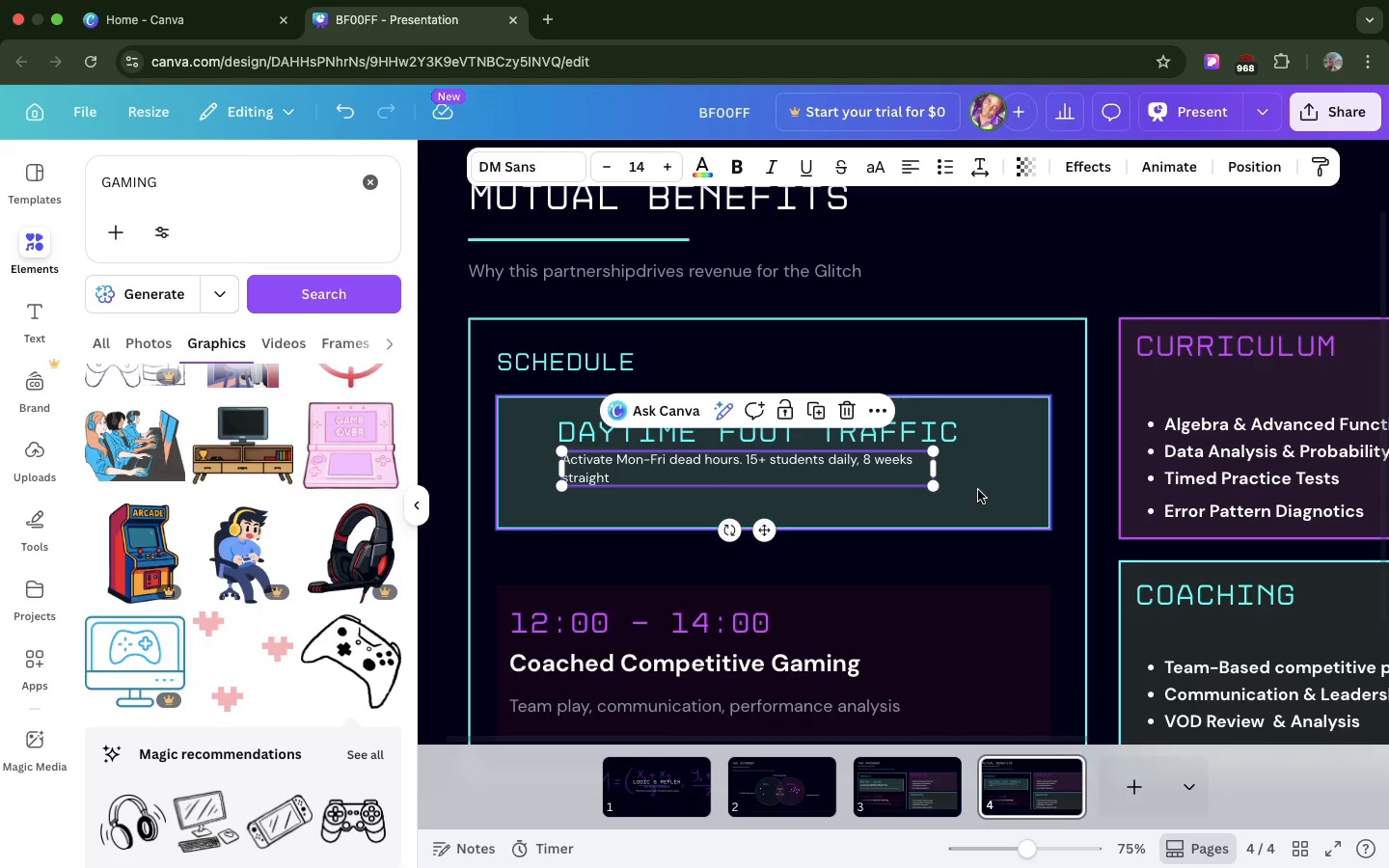 
left_click([978, 496])
 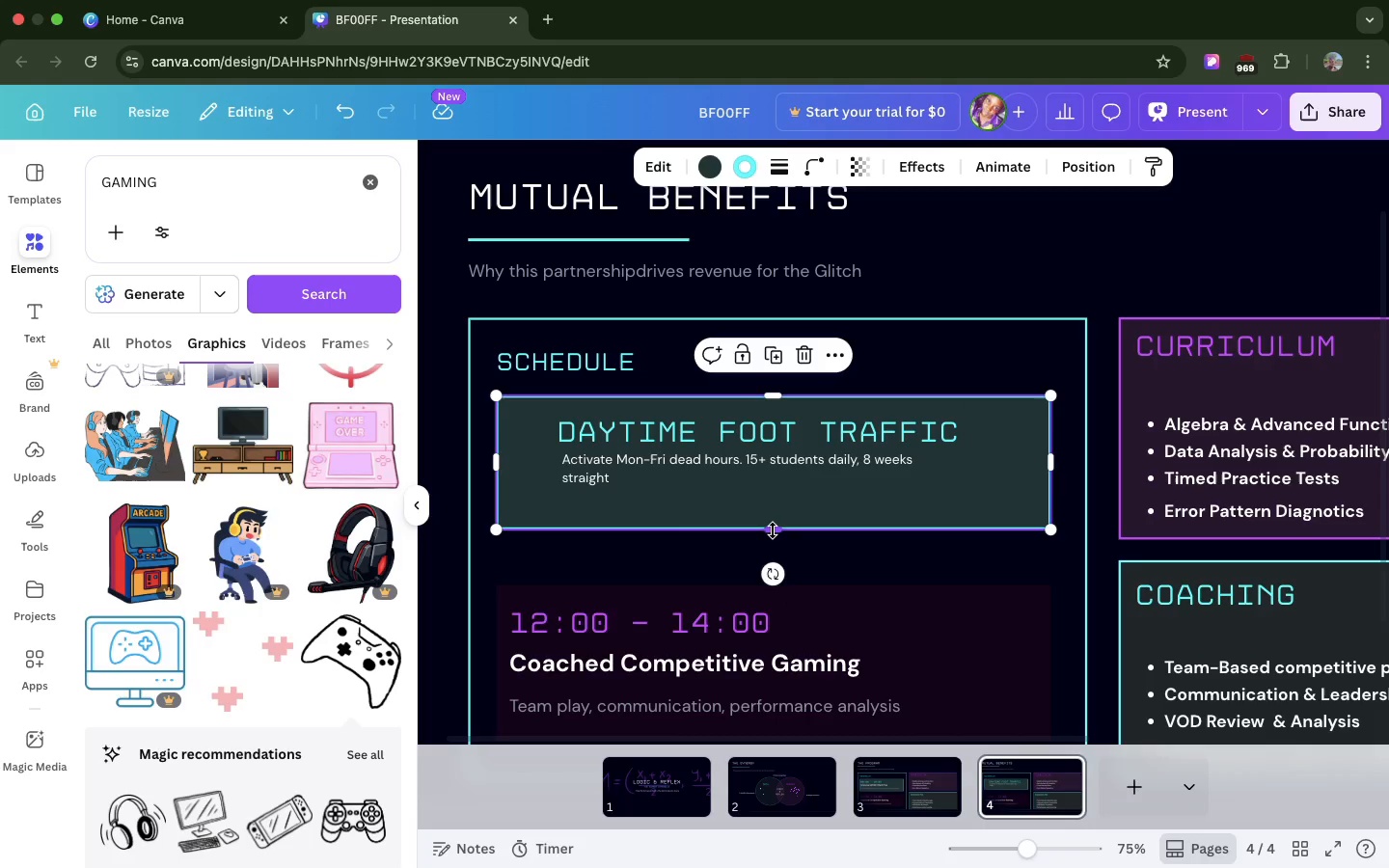 
left_click_drag(start_coordinate=[773, 530], to_coordinate=[777, 508])
 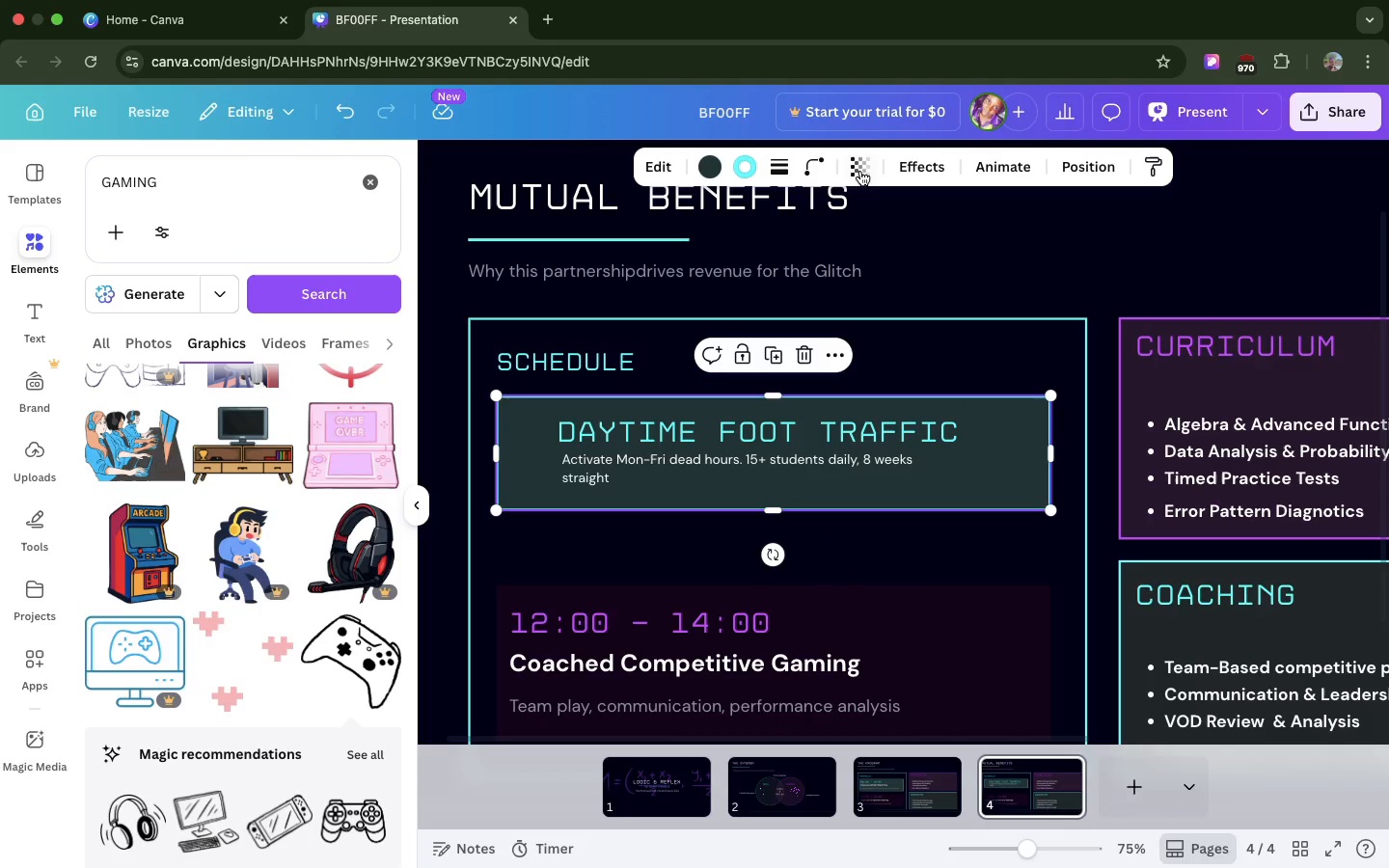 
left_click([703, 163])
 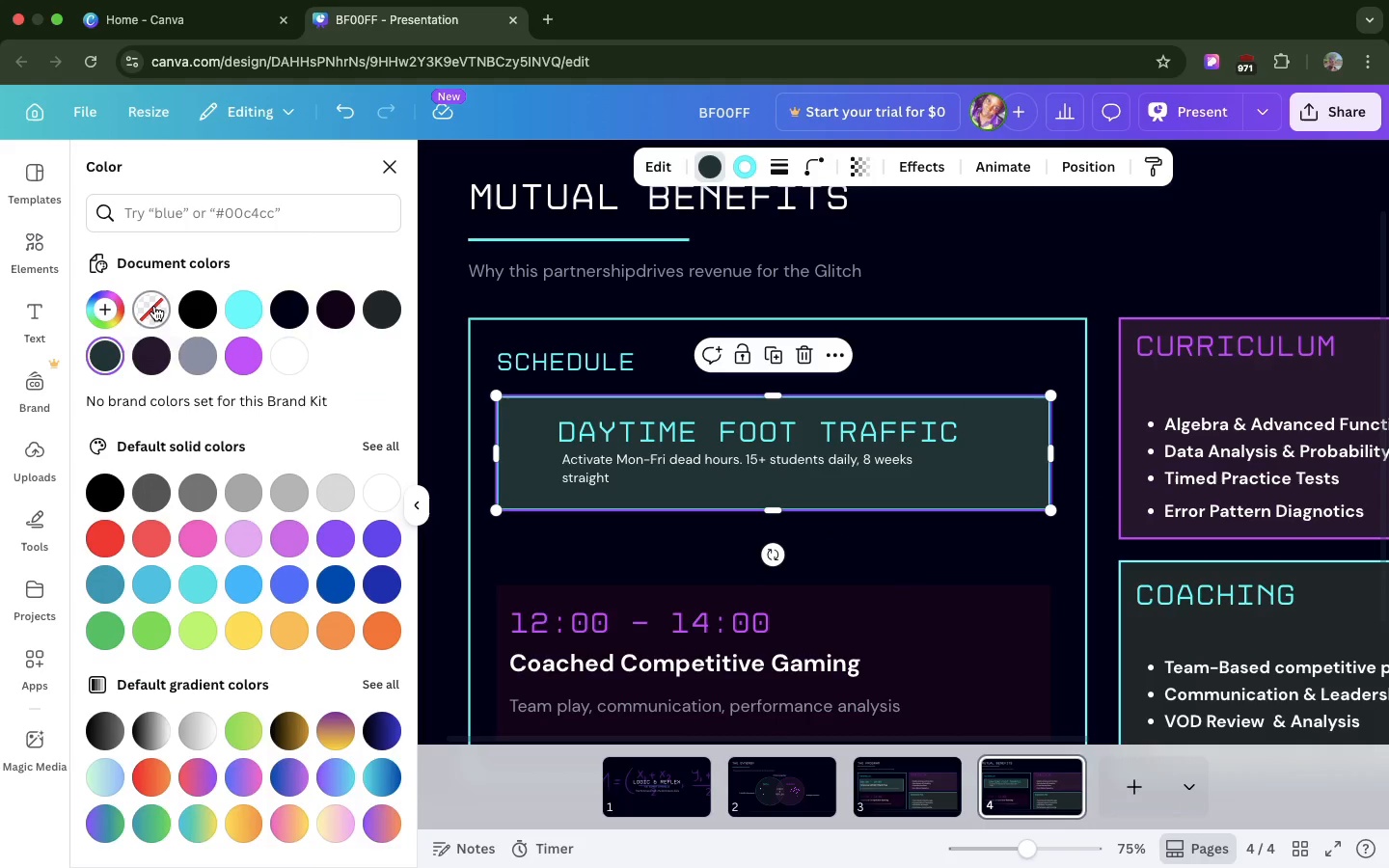 
left_click([154, 306])
 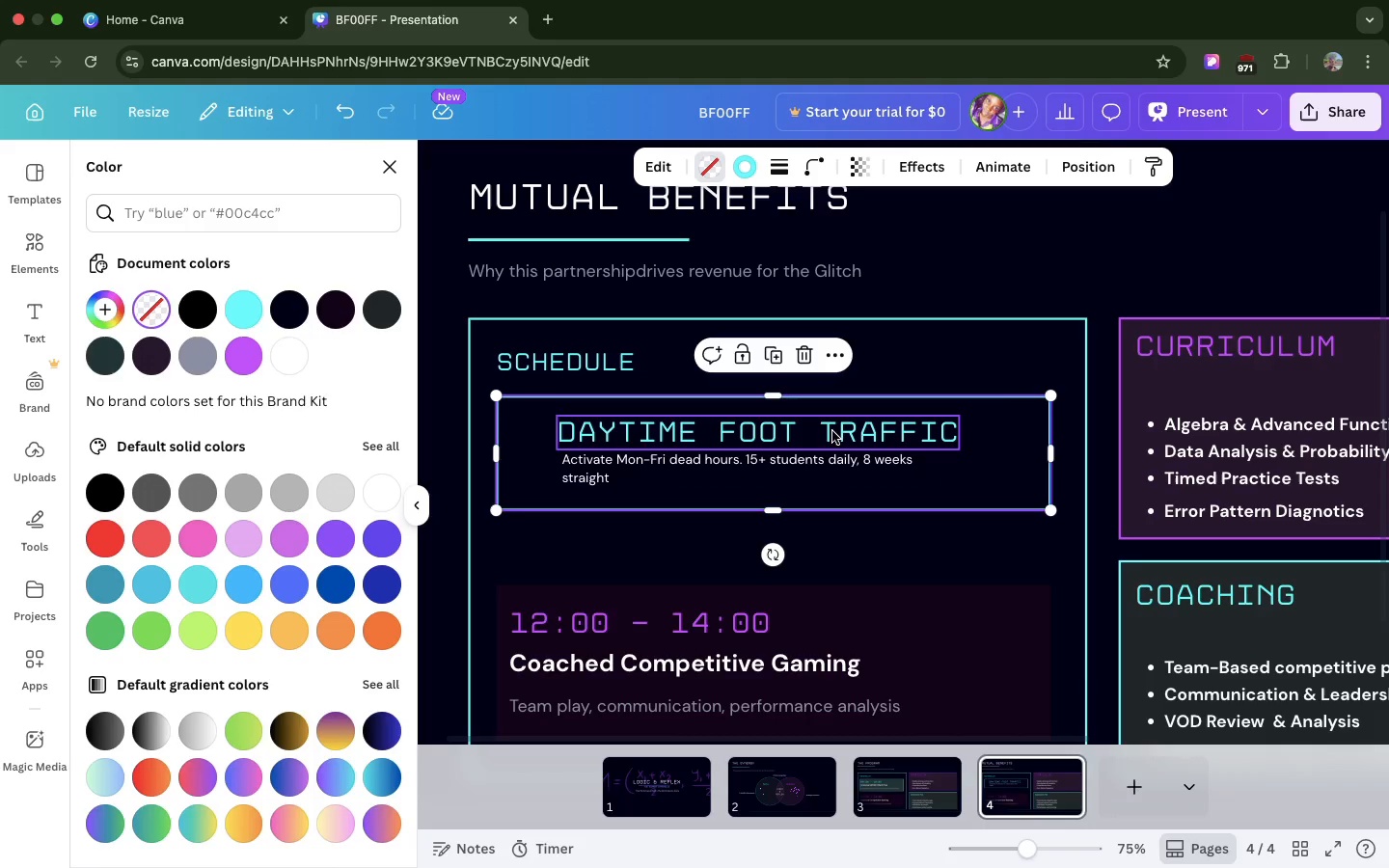 
wait(5.75)
 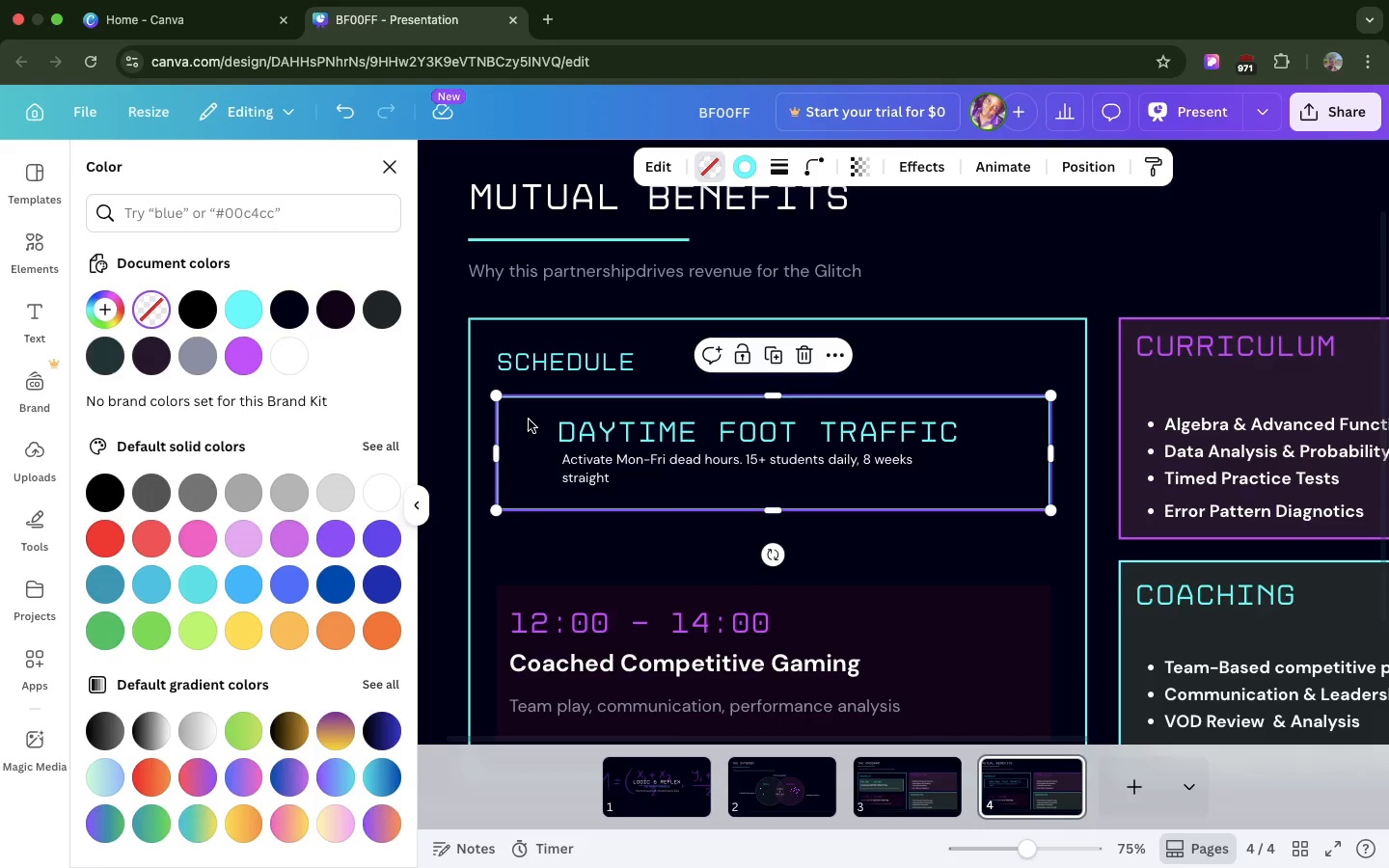 
double_click([801, 429])
 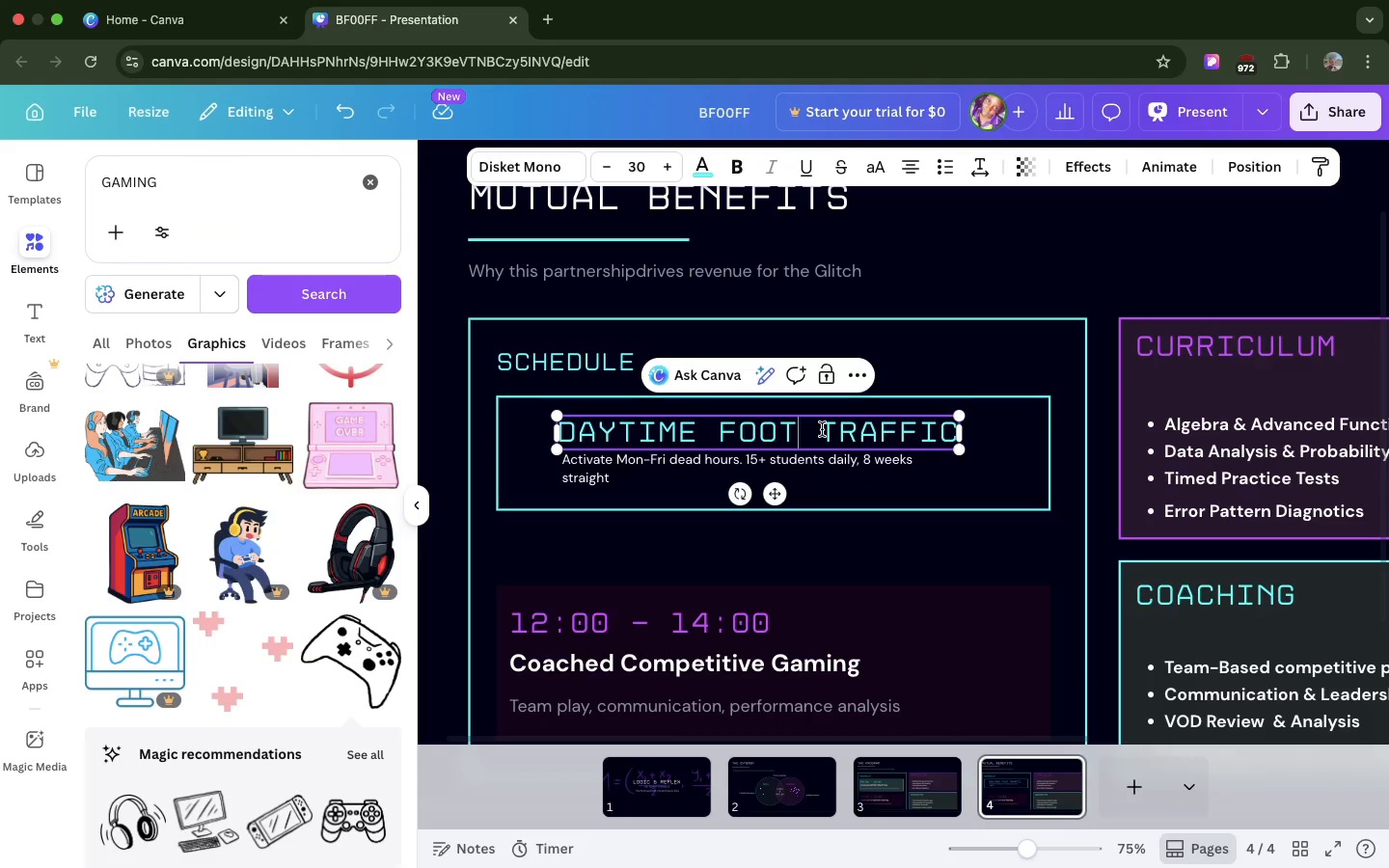 
left_click([822, 429])
 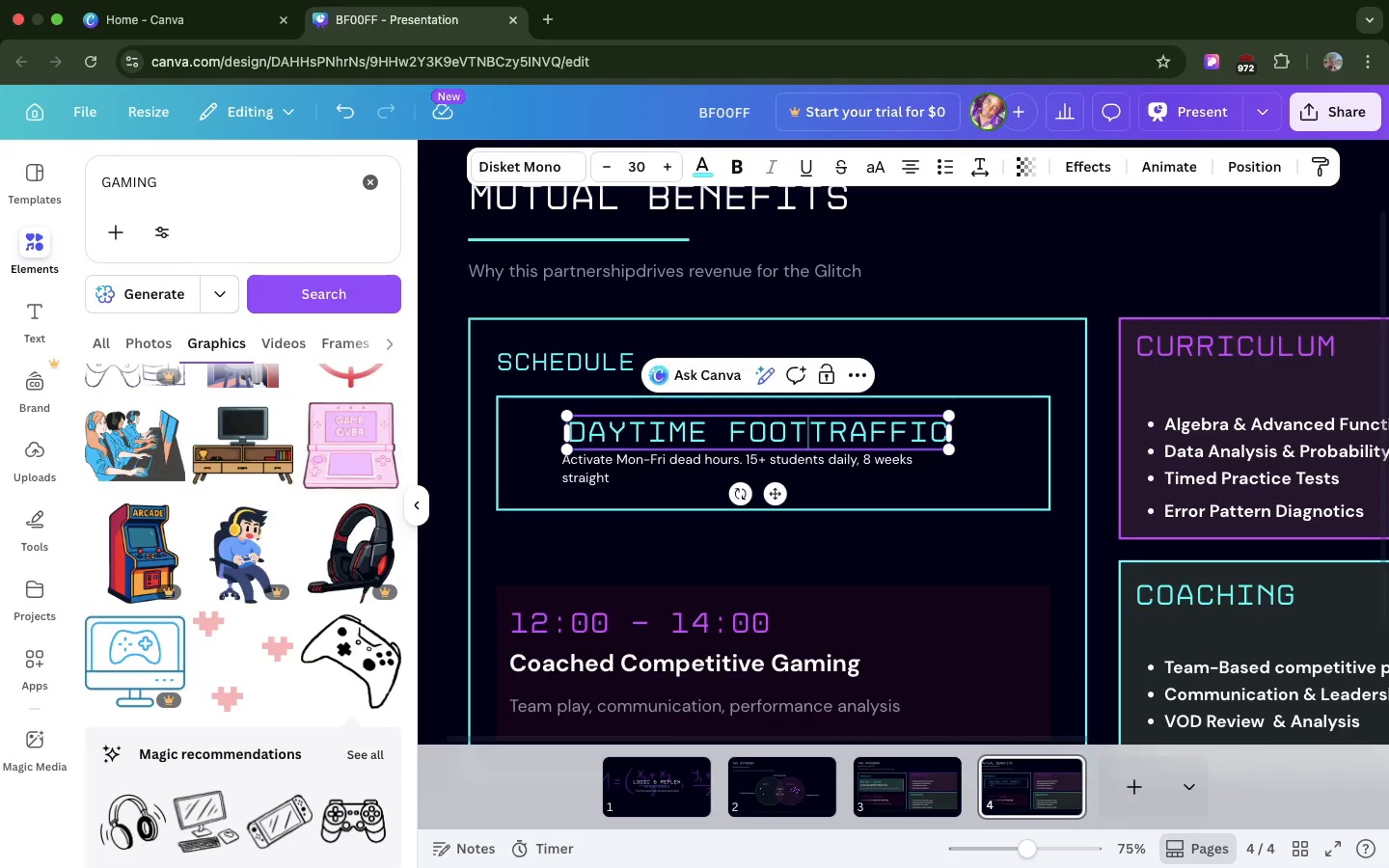 
key(Backspace)
 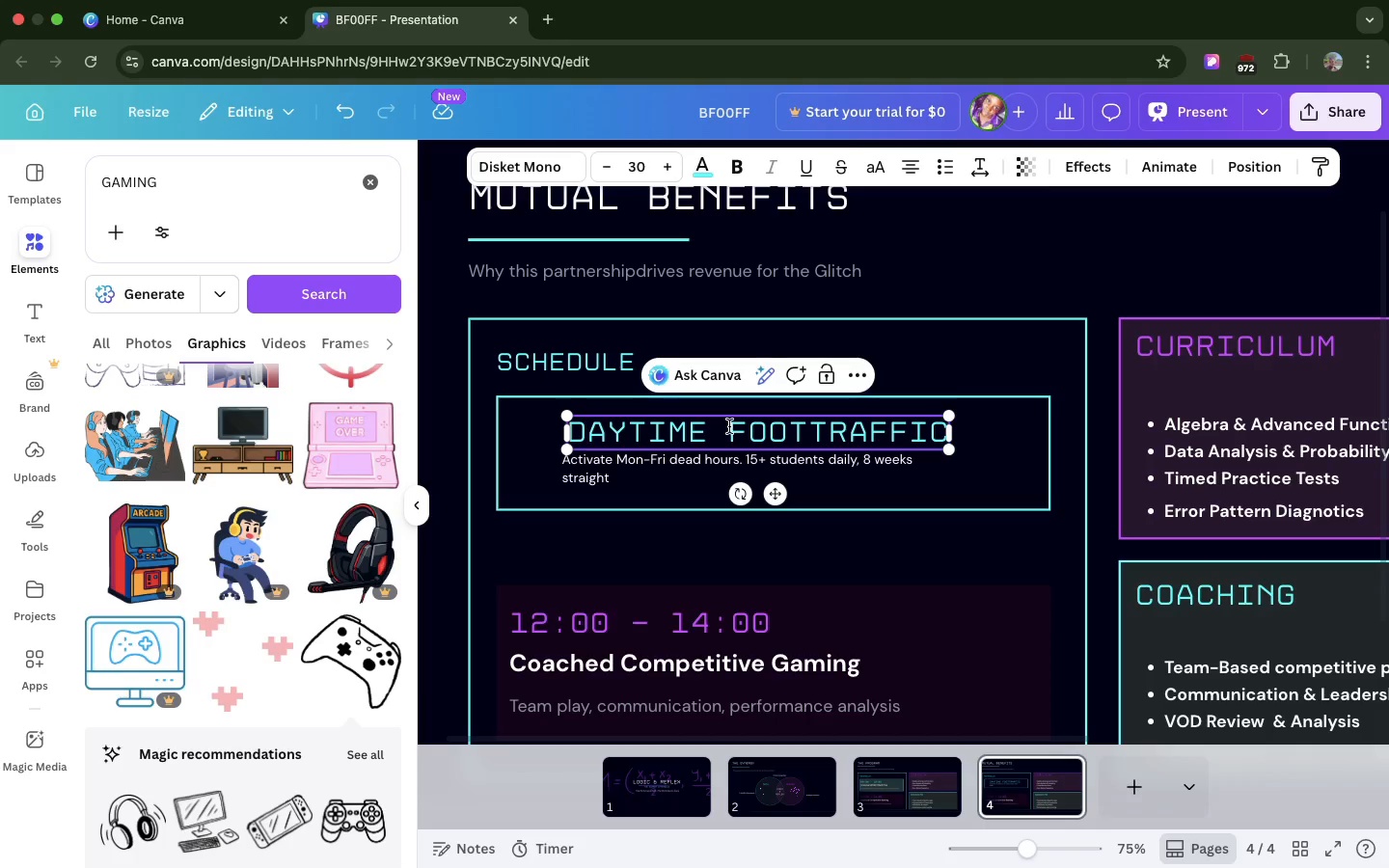 
left_click([729, 426])
 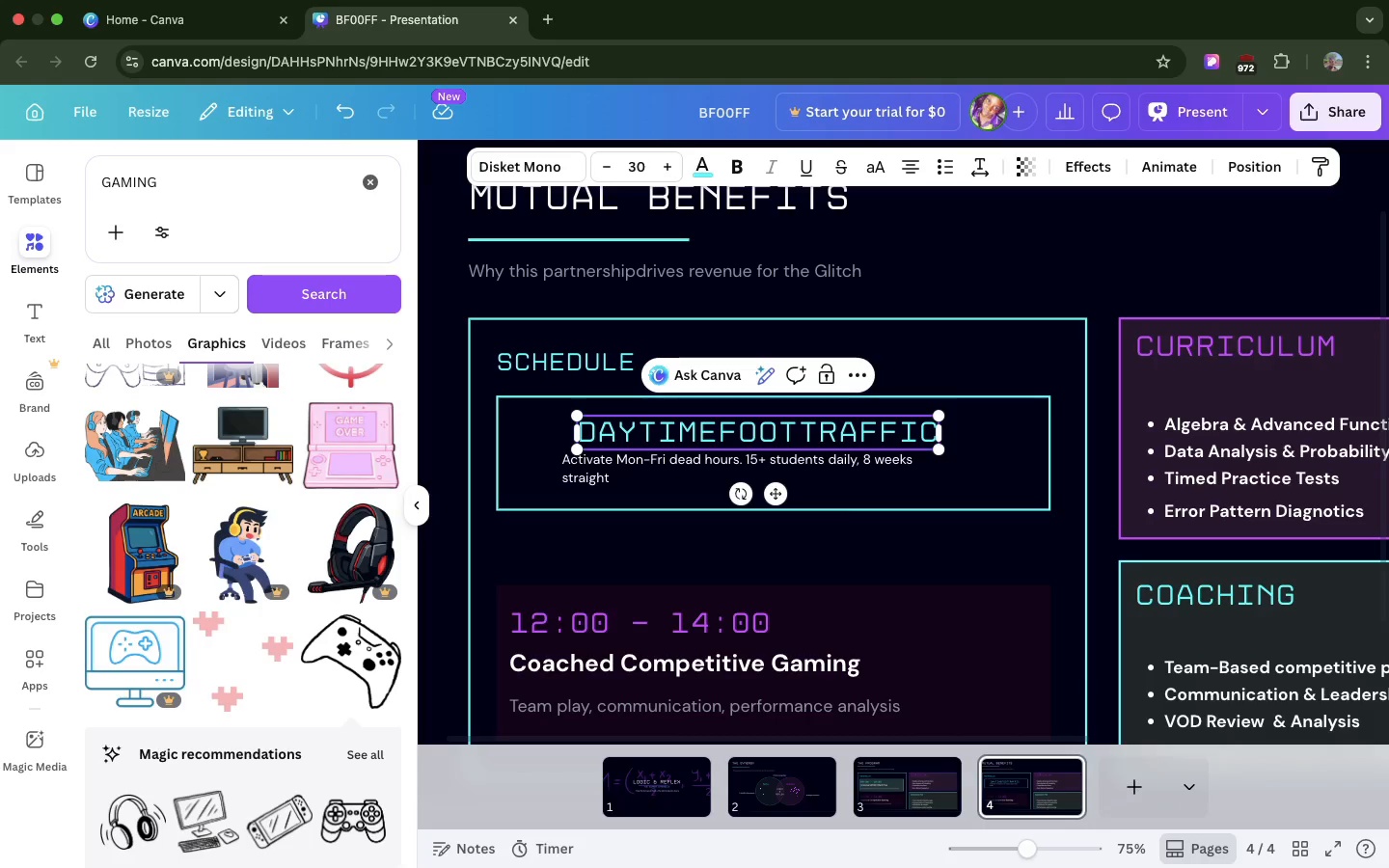 
key(Backspace)
 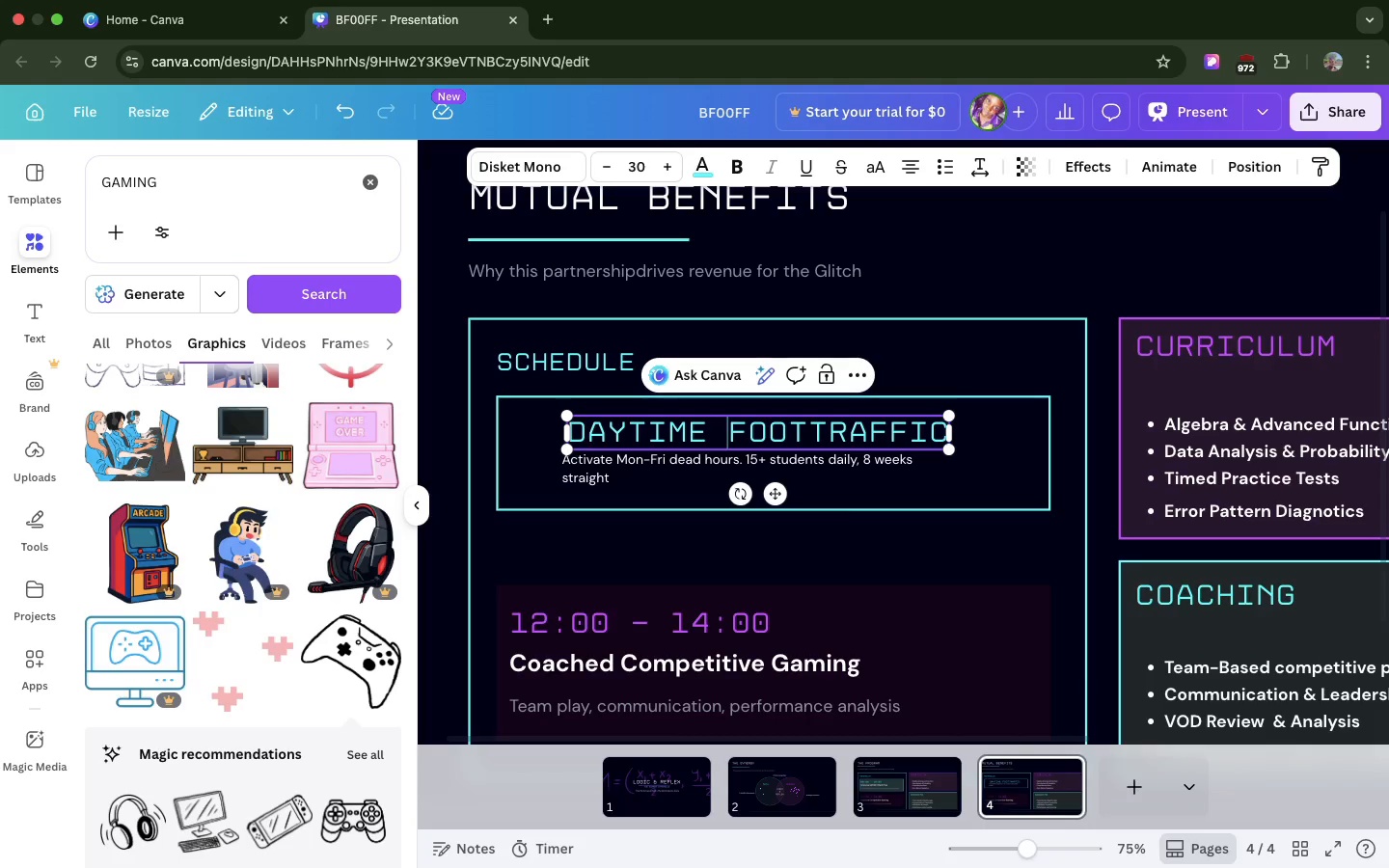 
key(Space)
 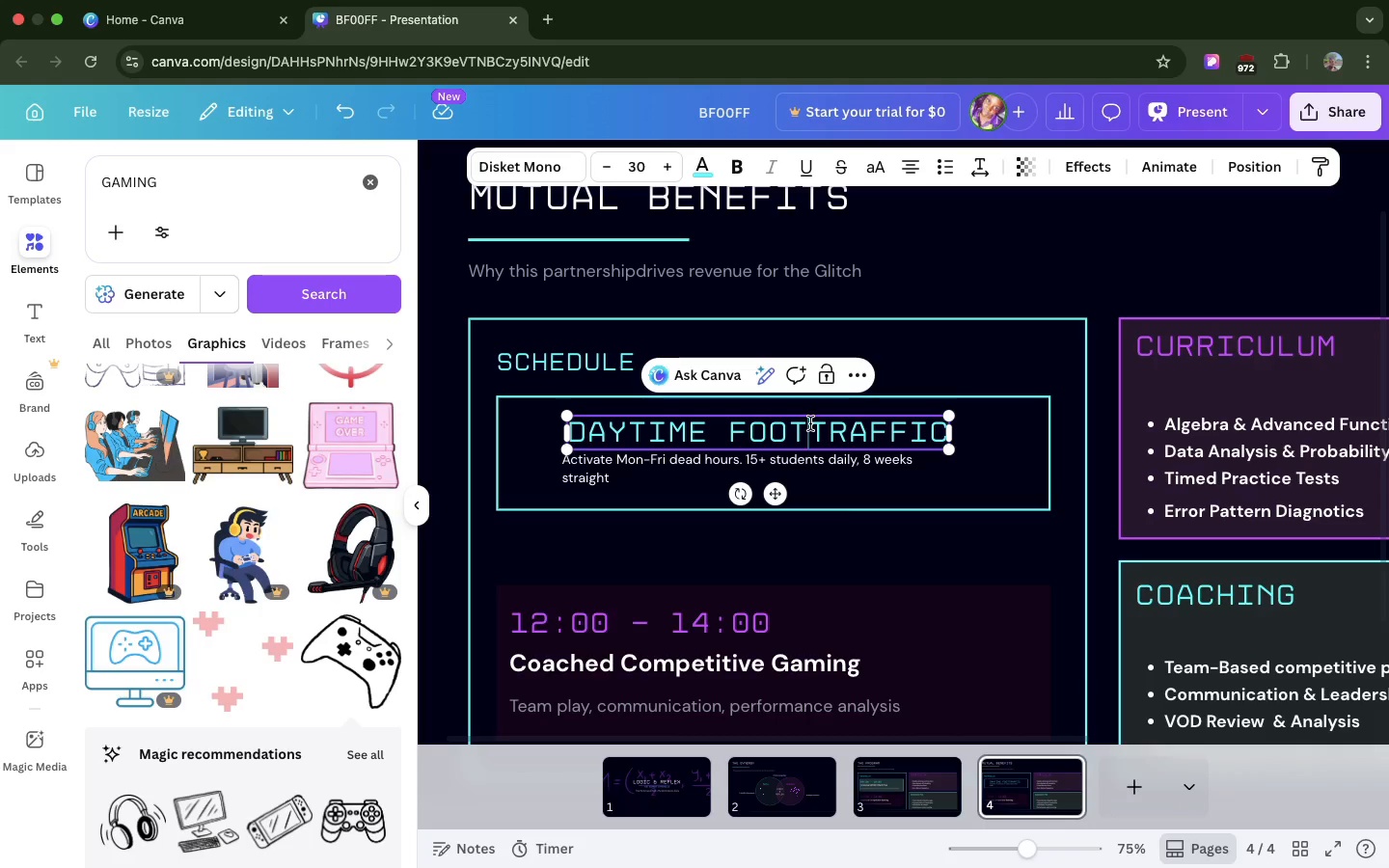 
left_click([810, 423])
 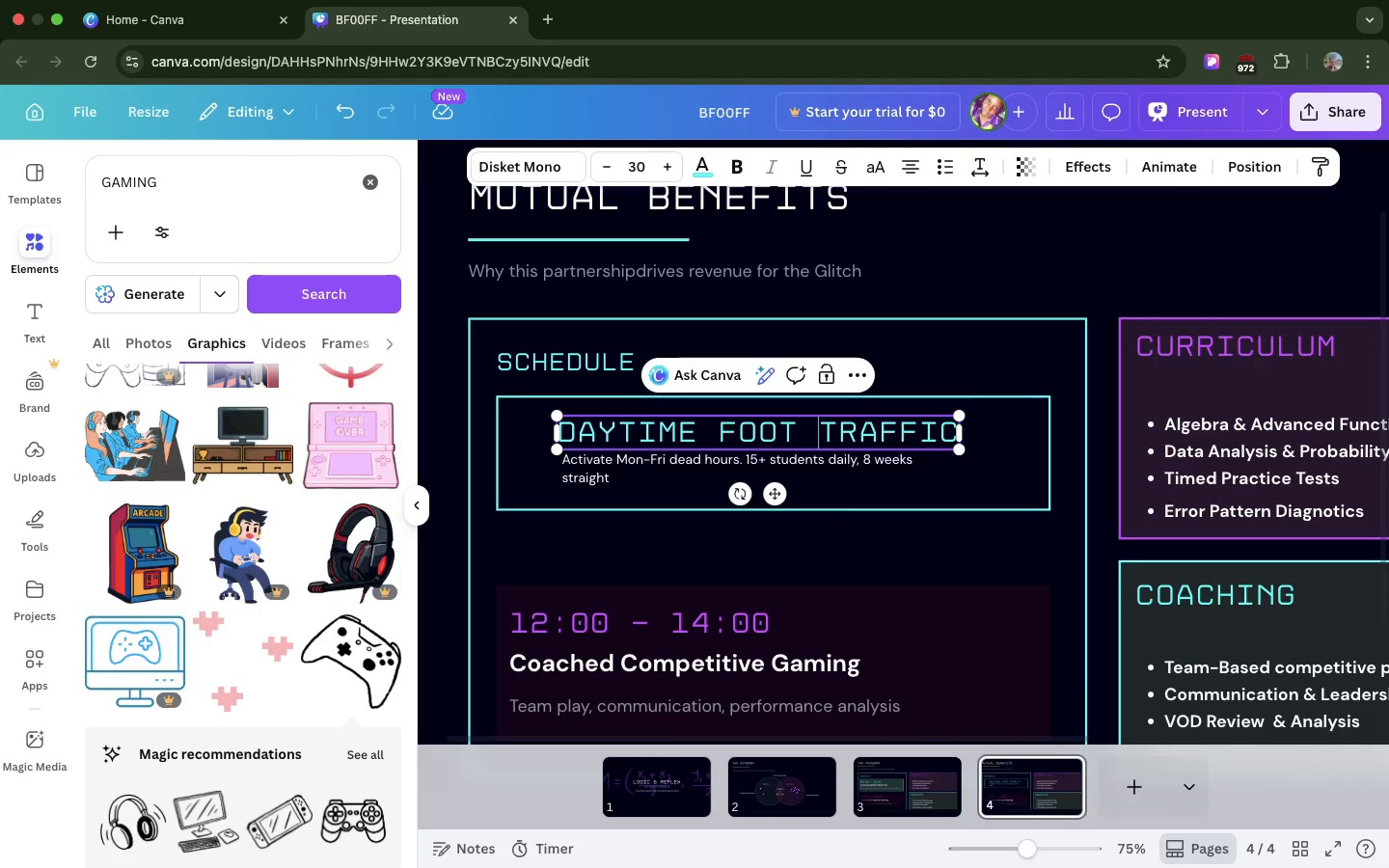 
key(Space)
 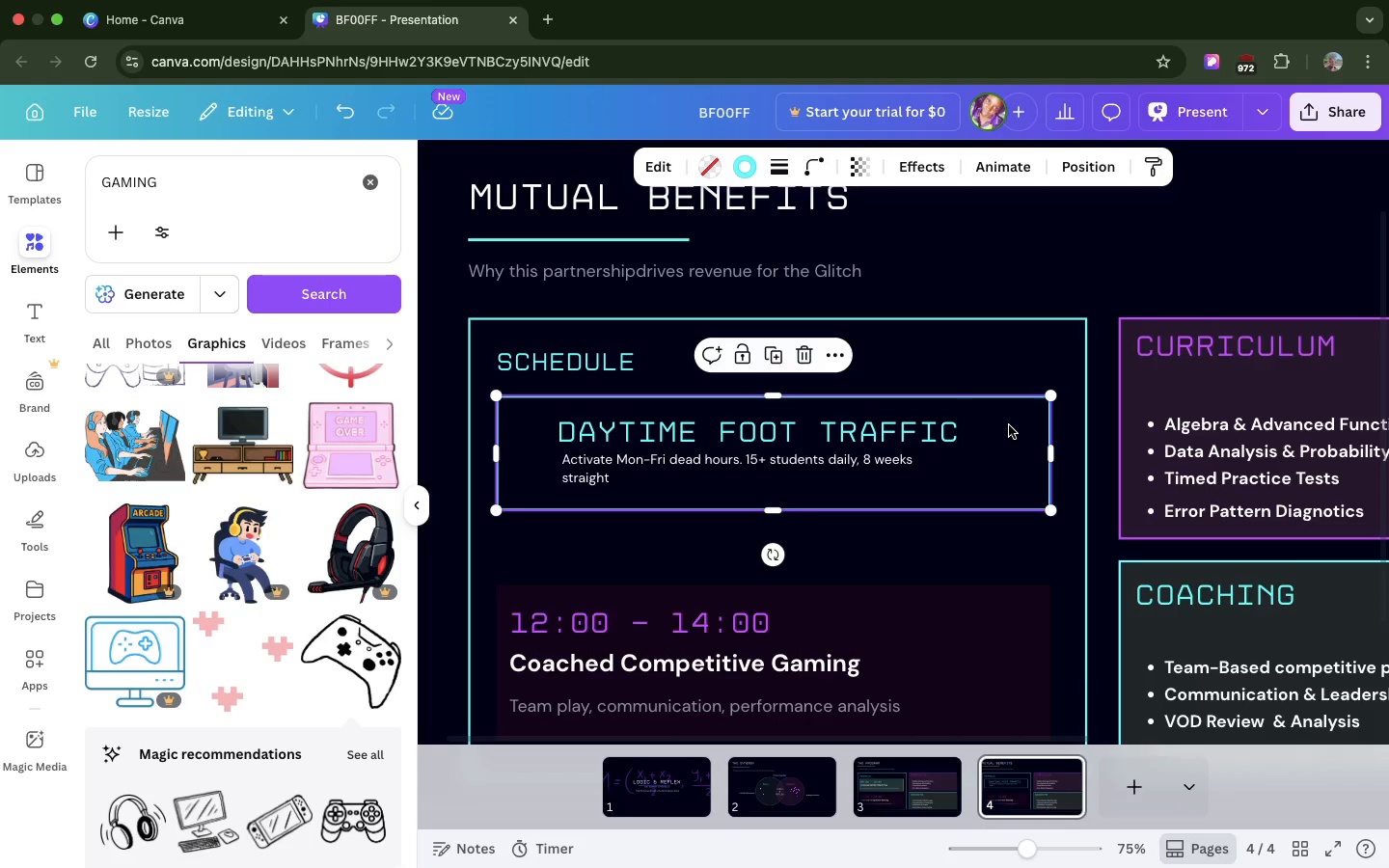 
left_click([1009, 425])
 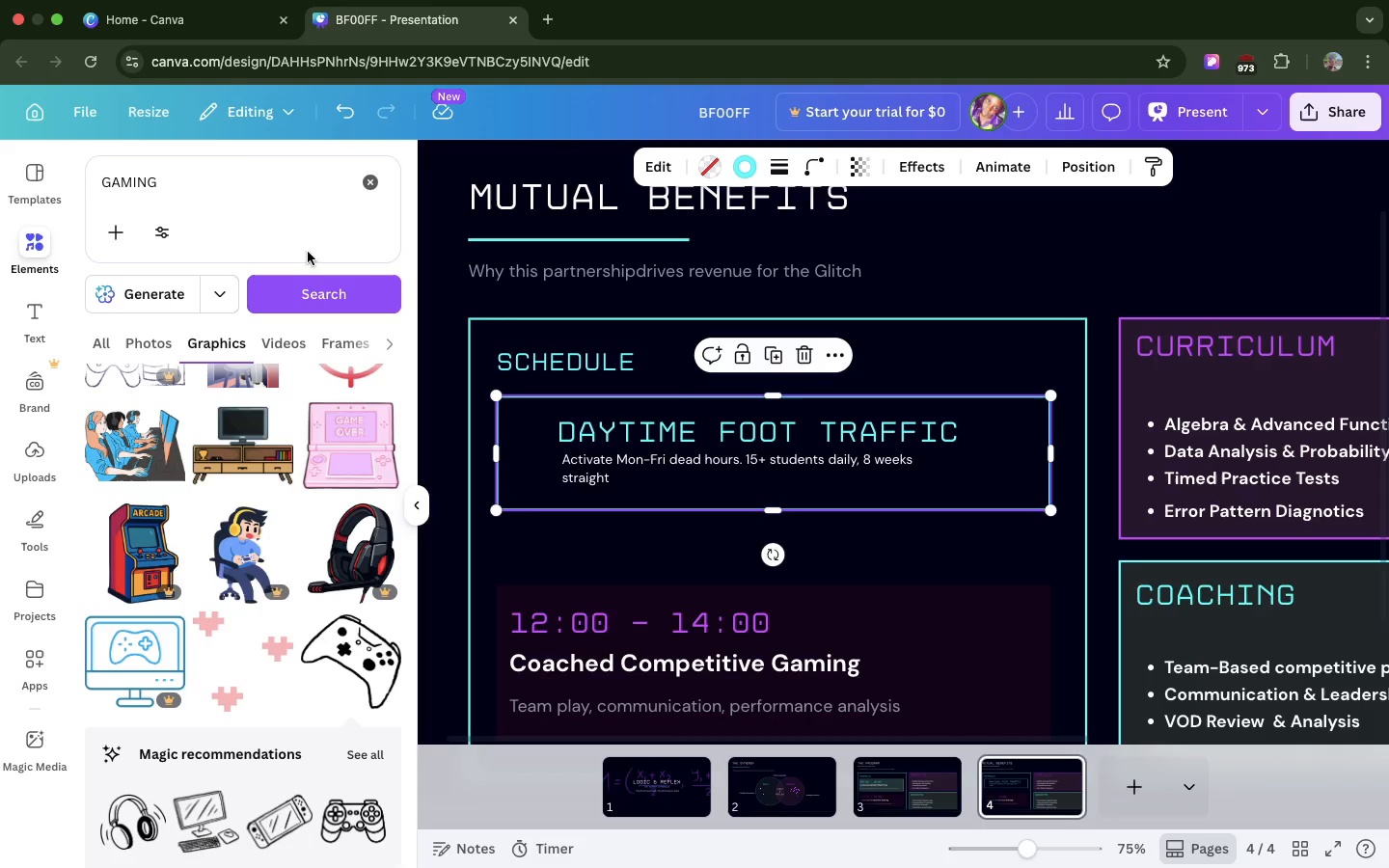 
double_click([216, 151])
 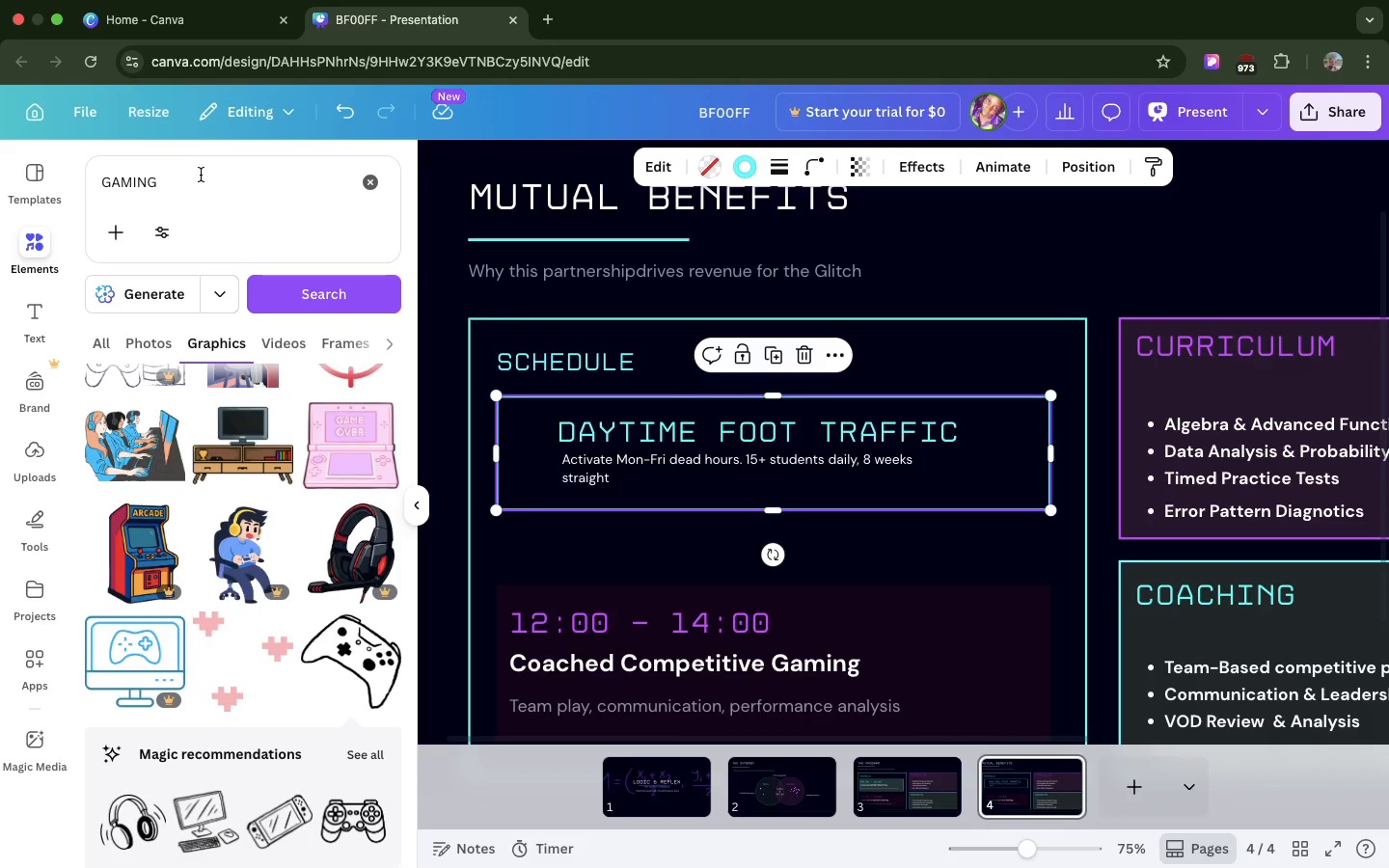 
triple_click([216, 151])
 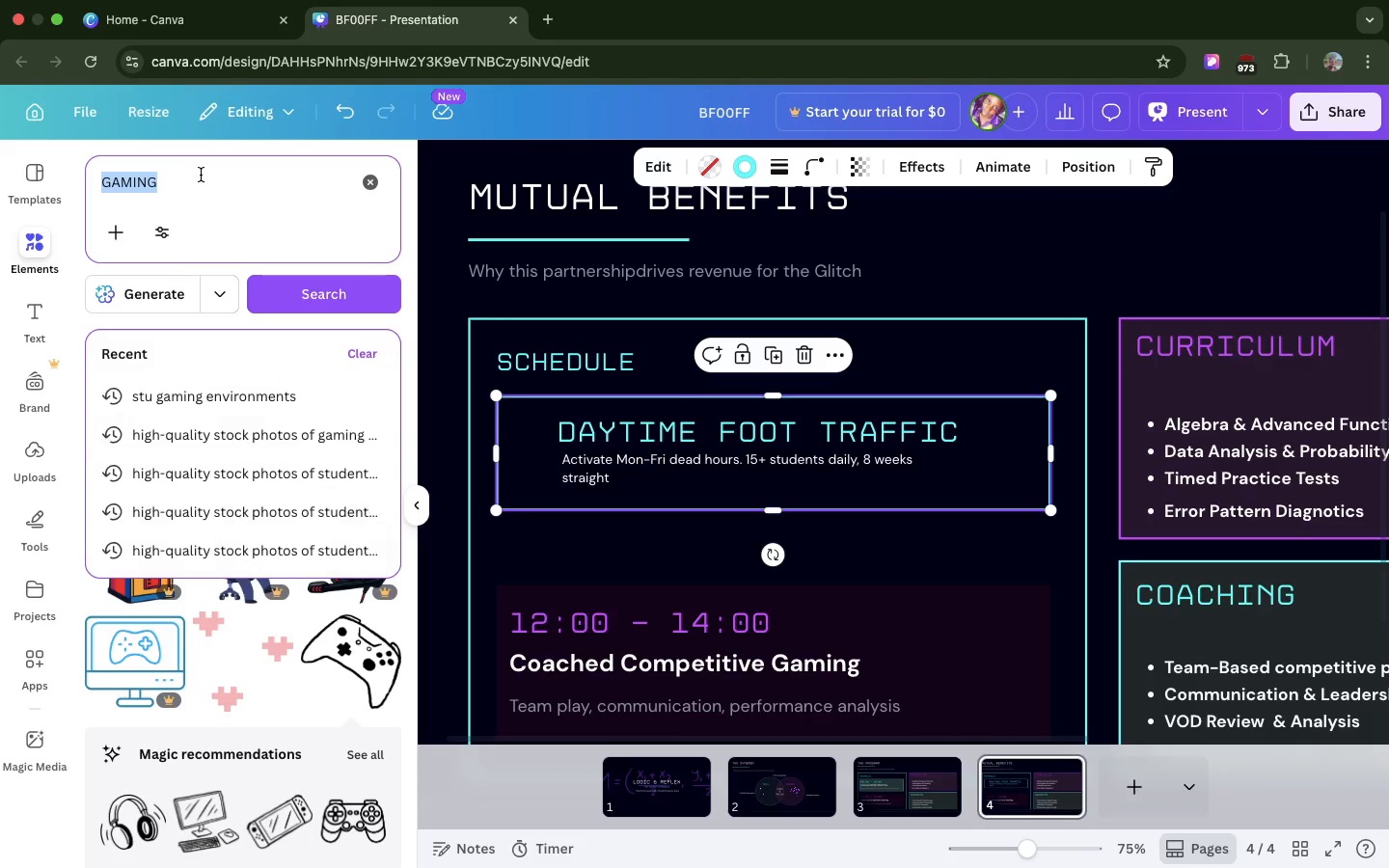 
double_click([201, 175])
 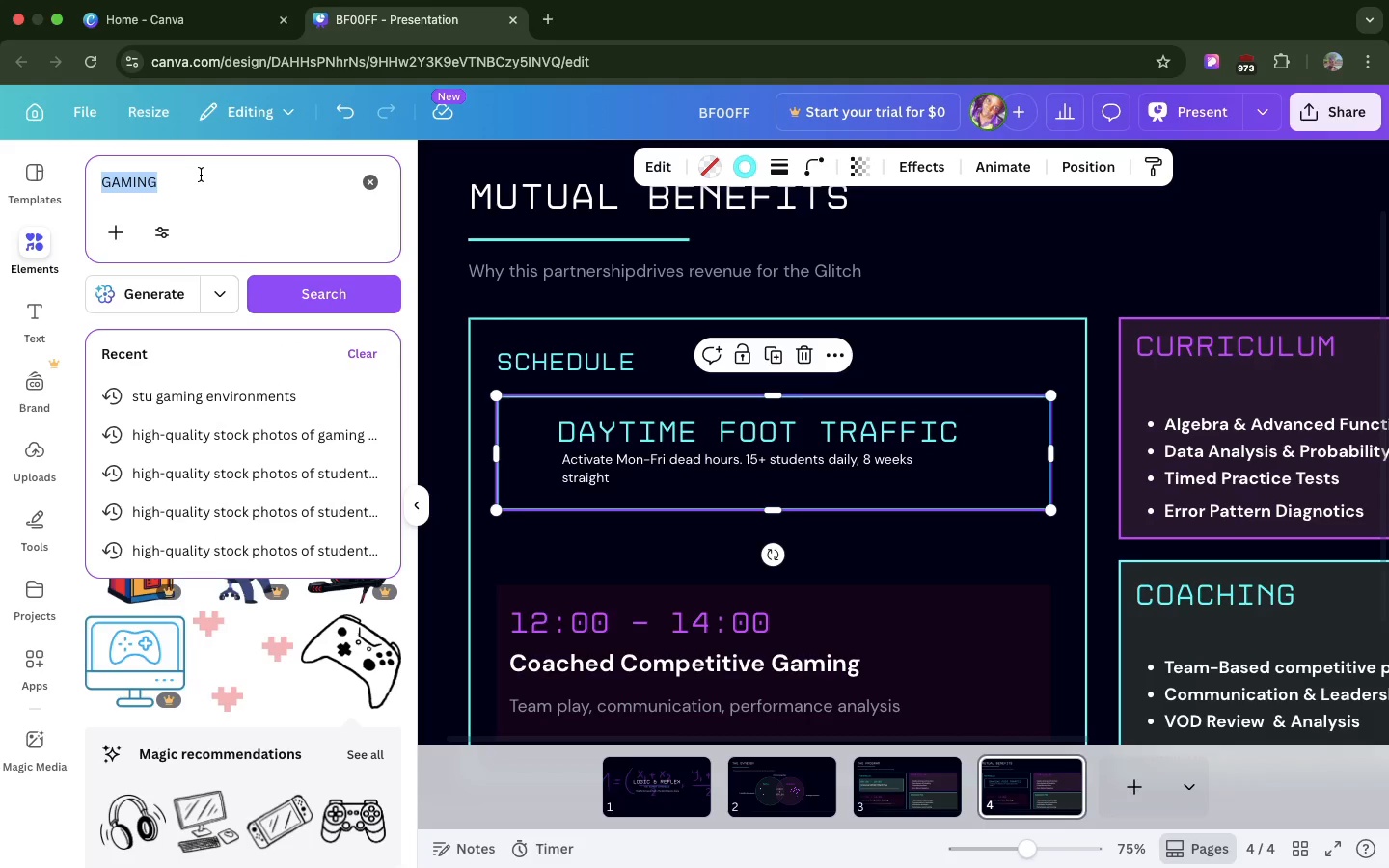 
triple_click([201, 175])
 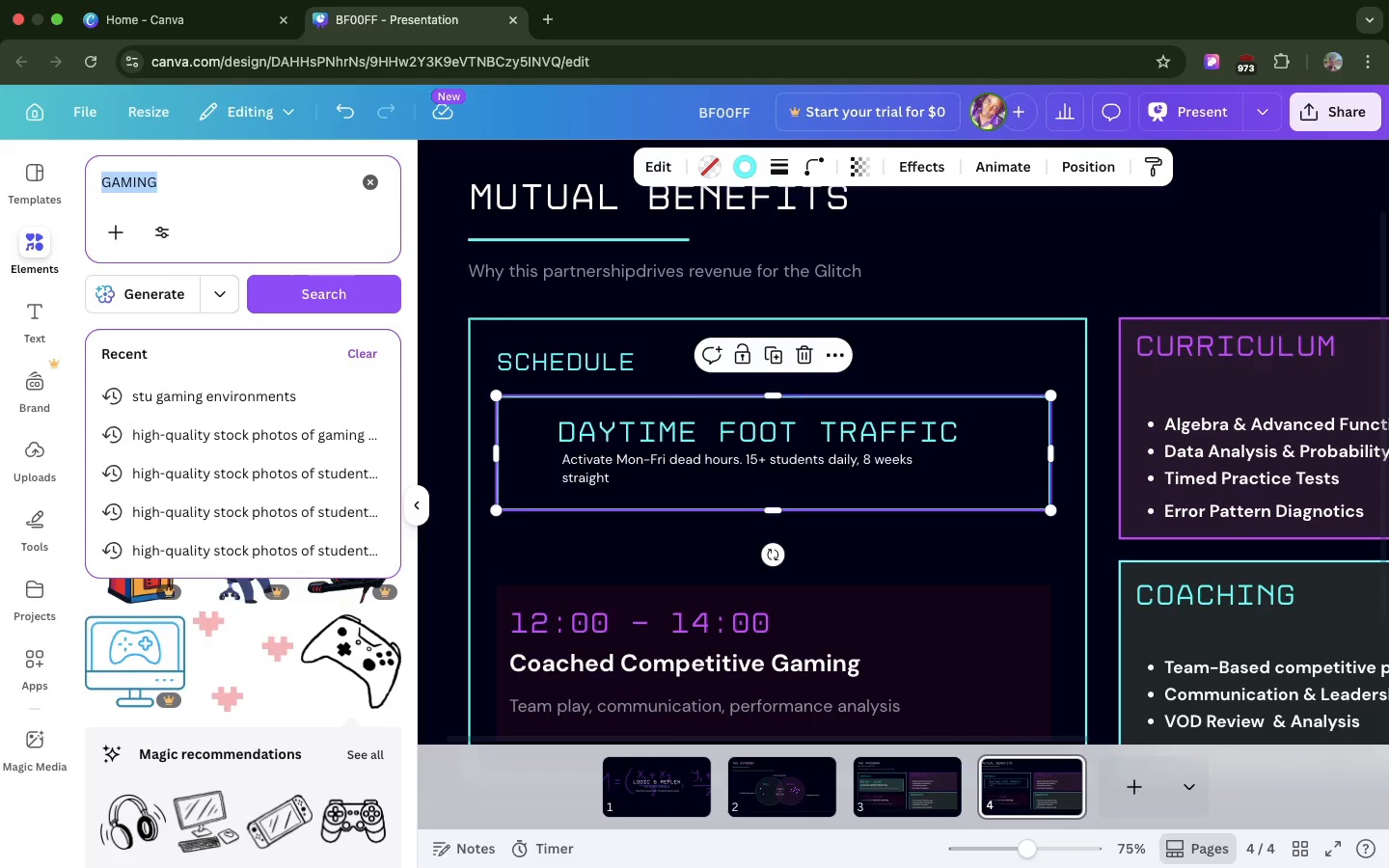 
type(team)
 